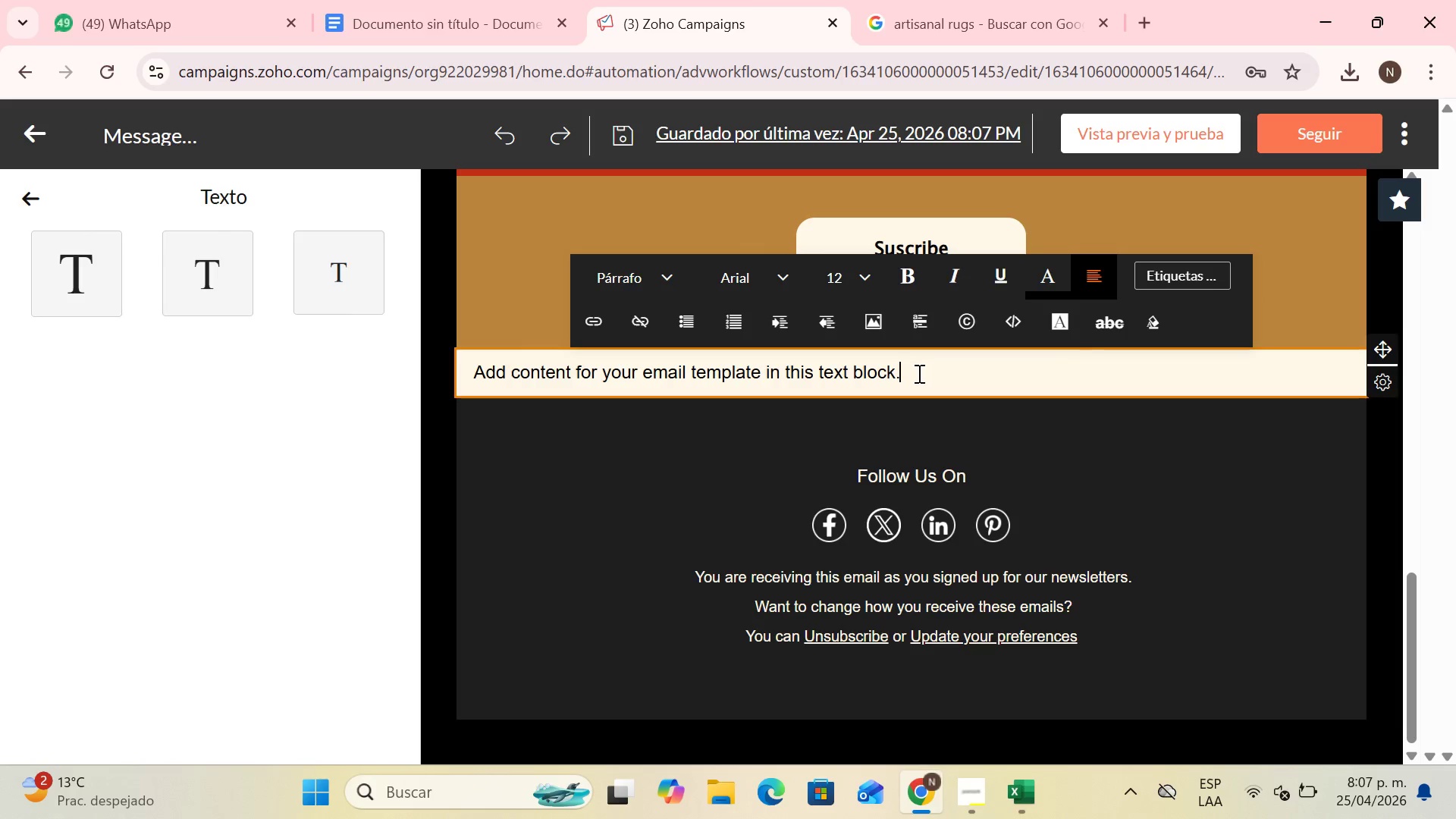 
hold_key(key=Backspace, duration=0.97)
 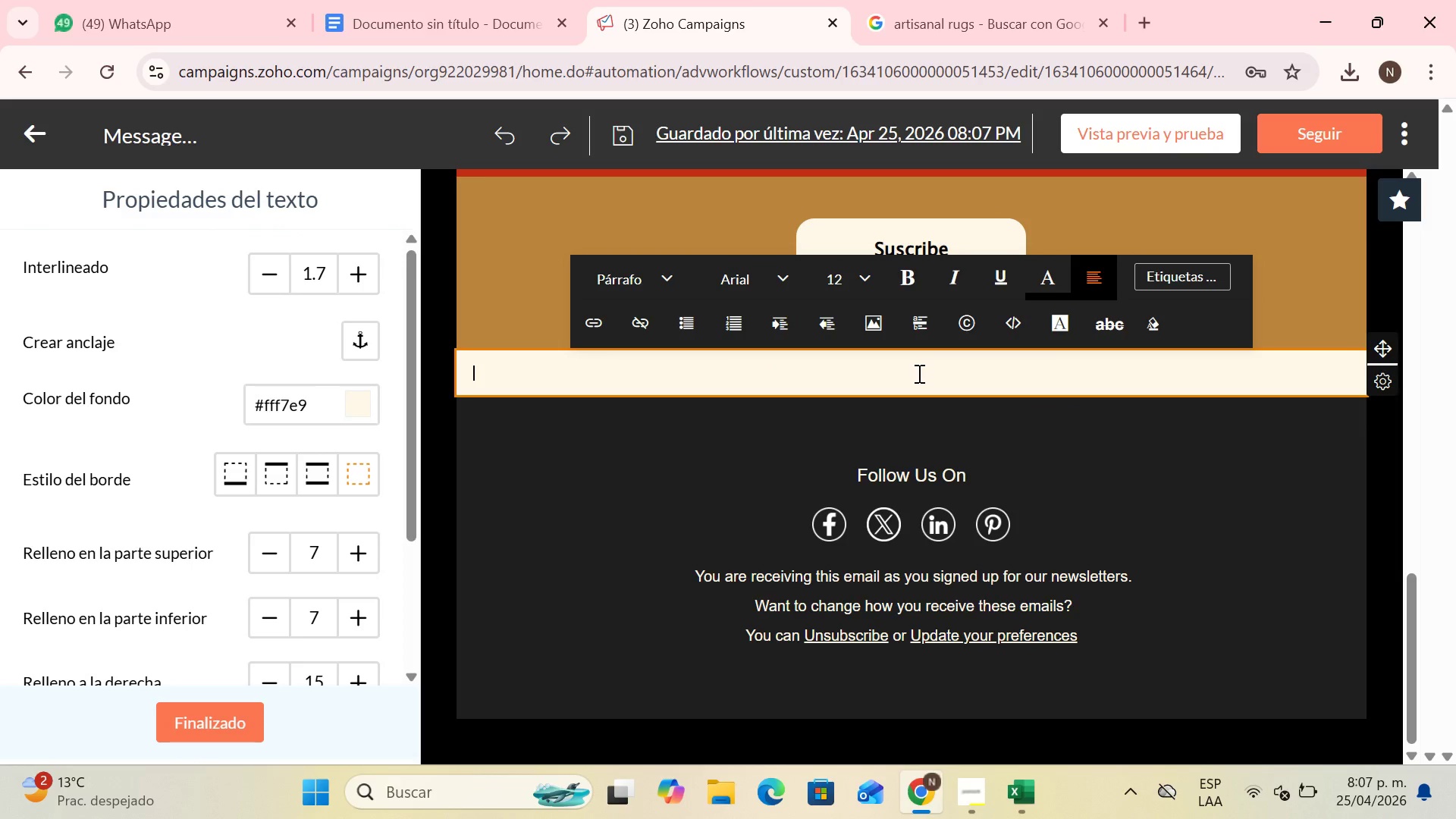 
key(Backspace)
 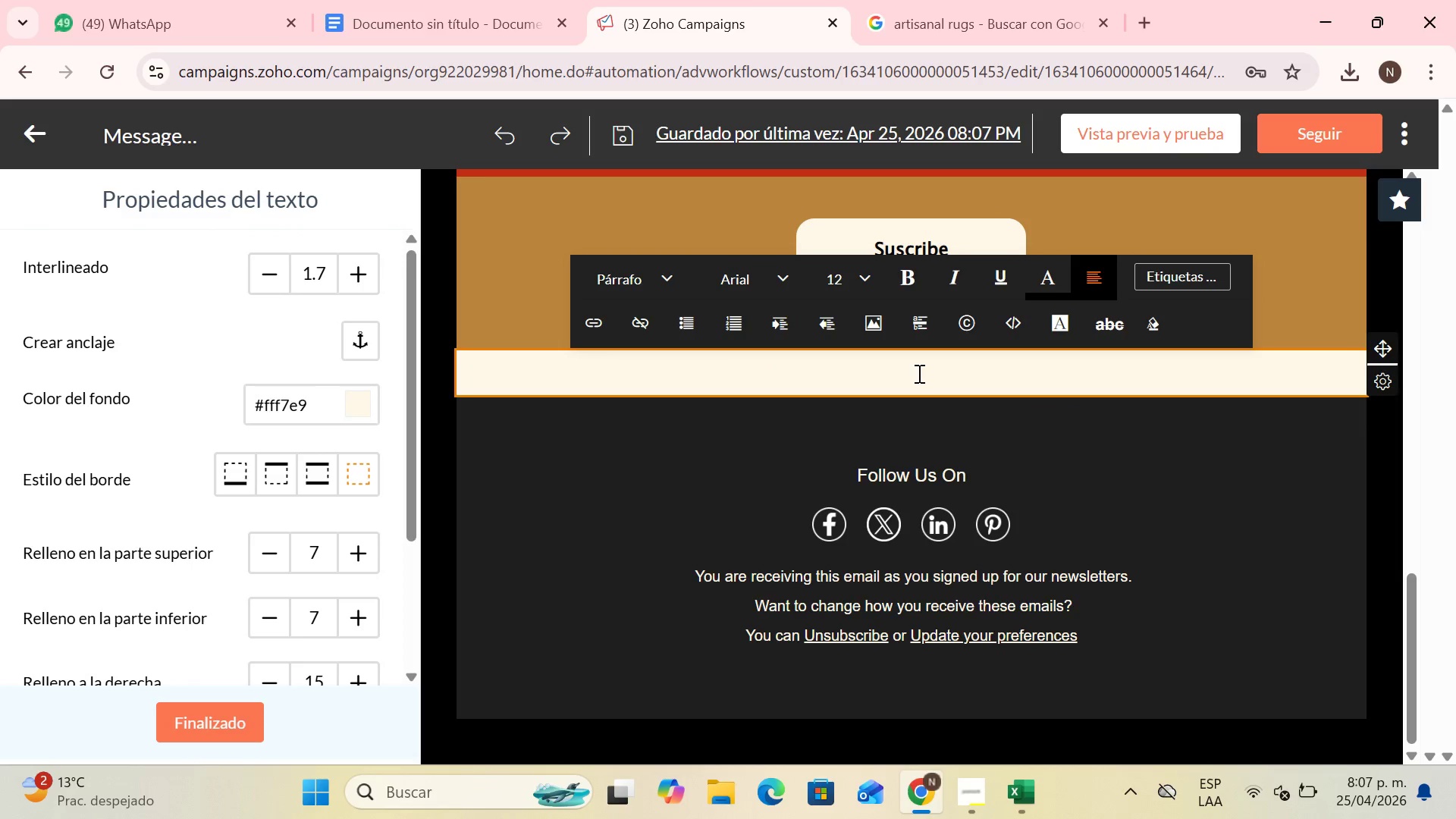 
key(CapsLock)
 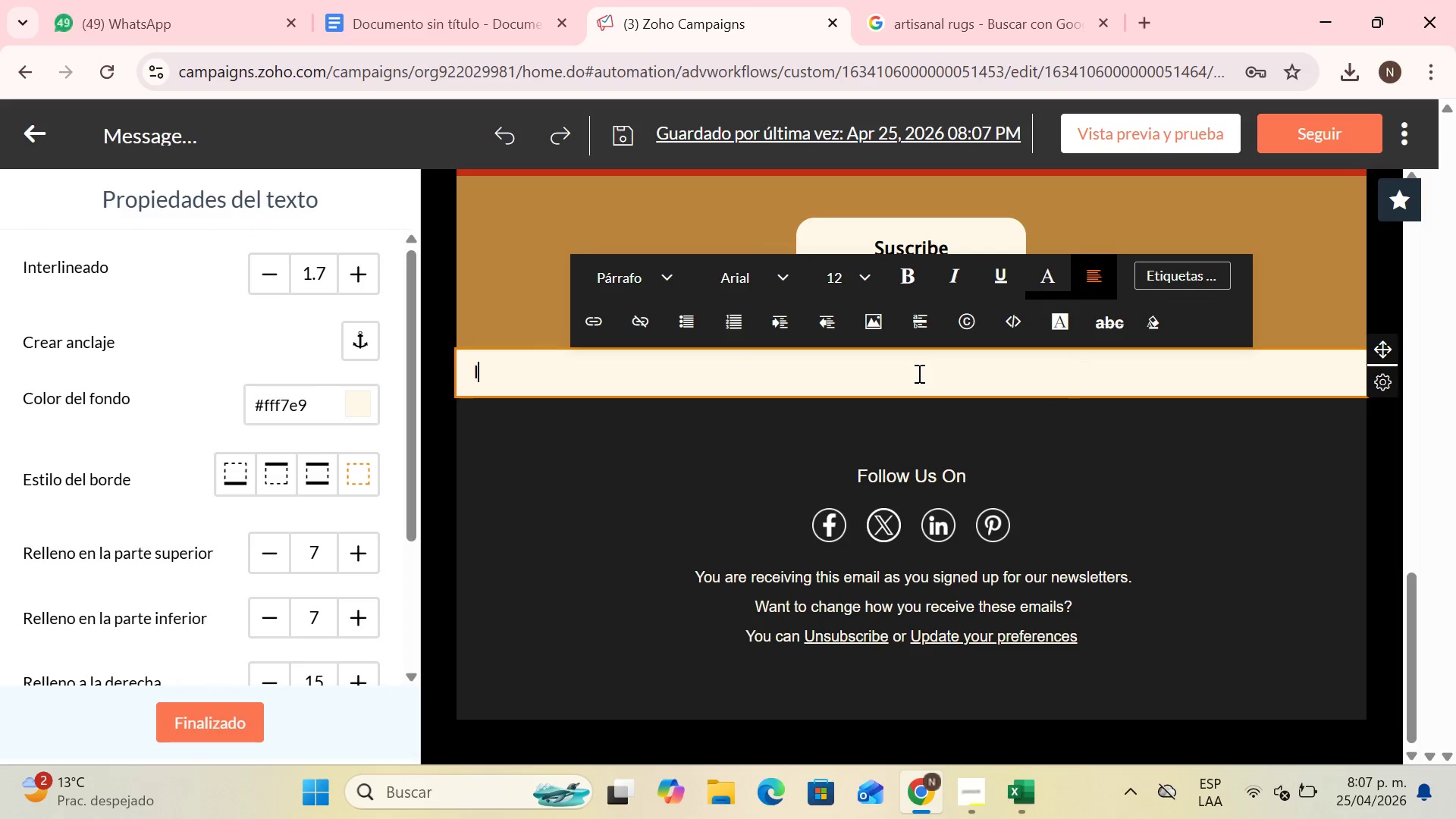 
key(I)
 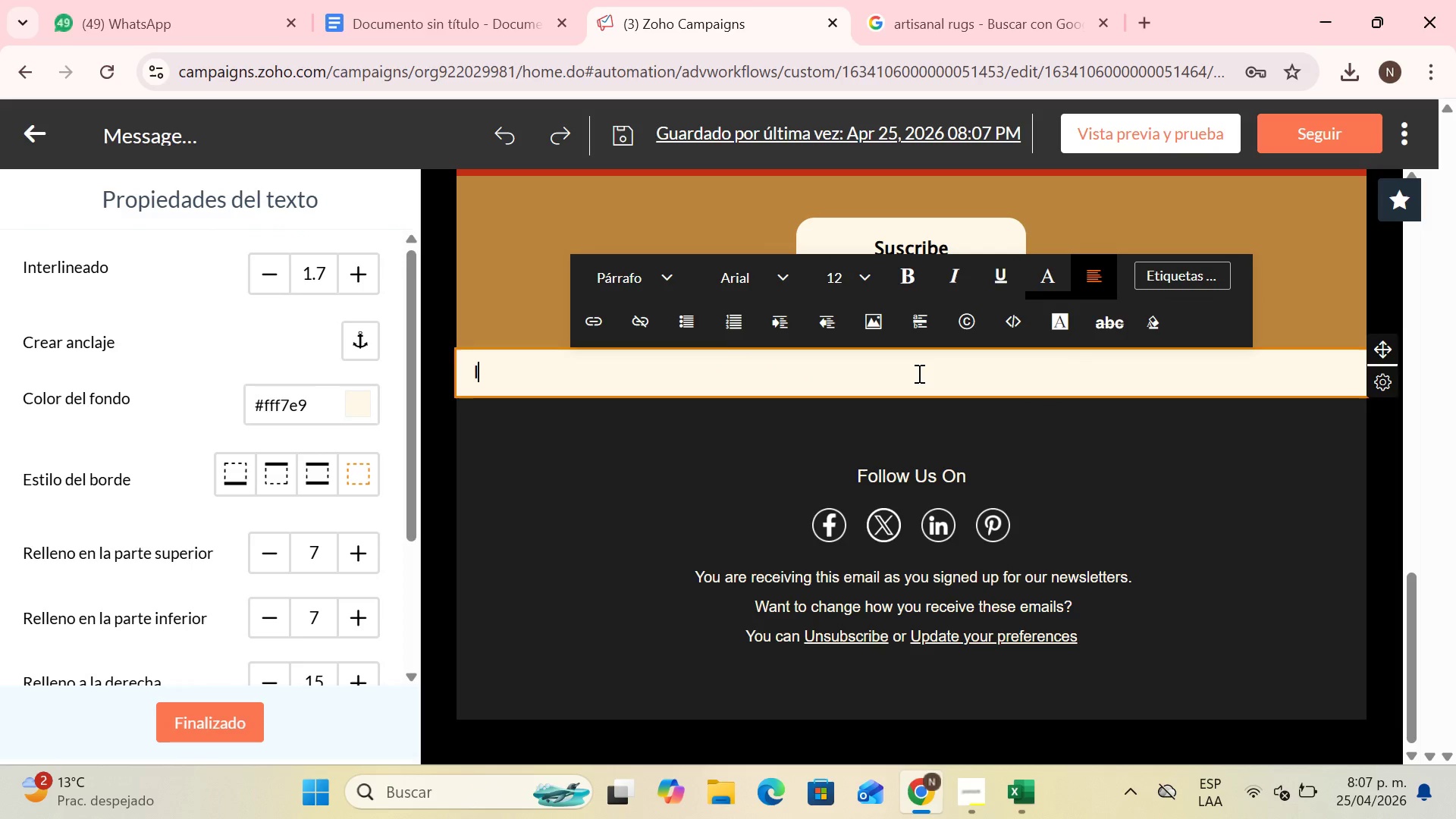 
key(CapsLock)
 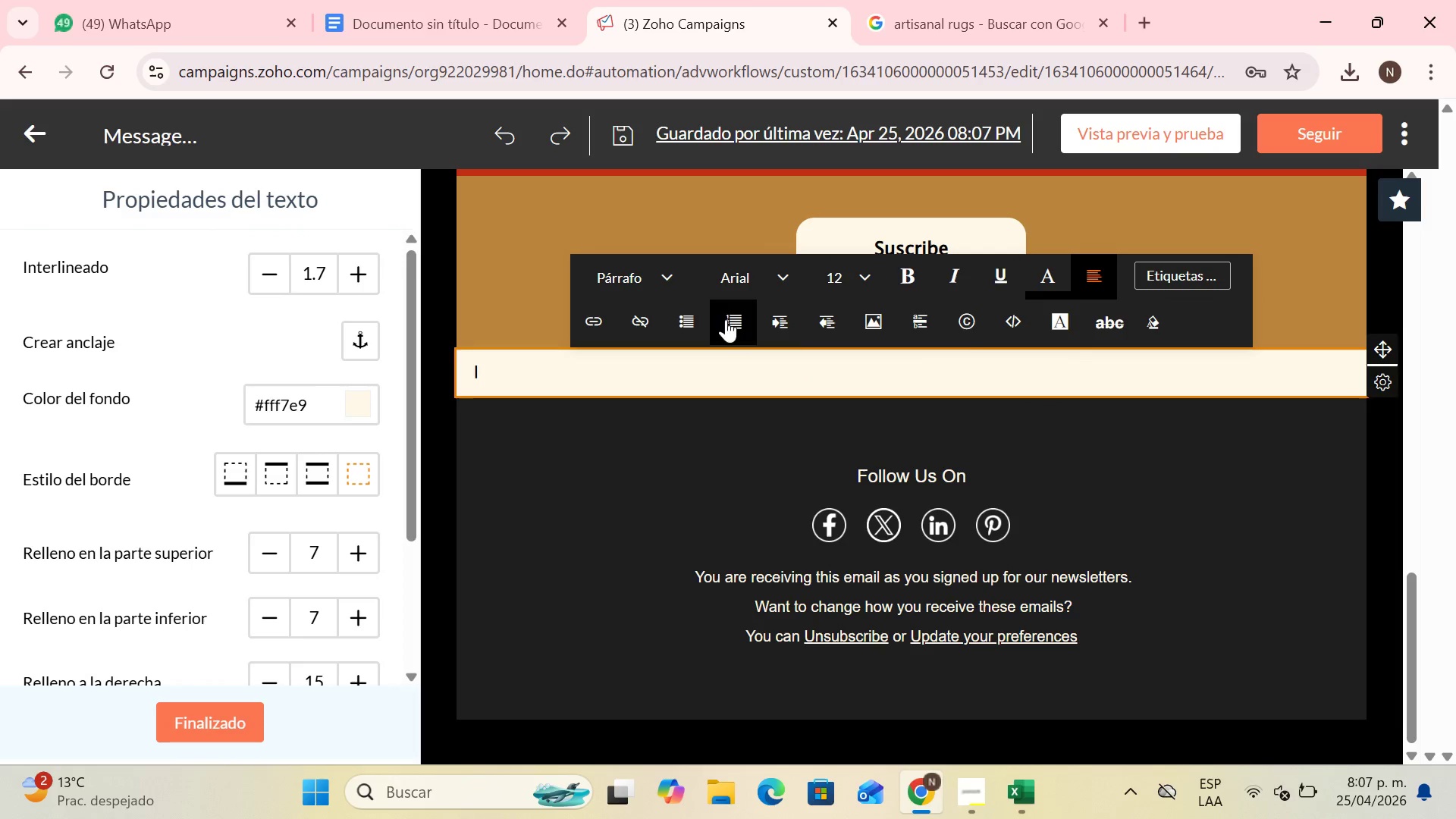 
scroll: coordinate [403, 431], scroll_direction: up, amount: 5.0
 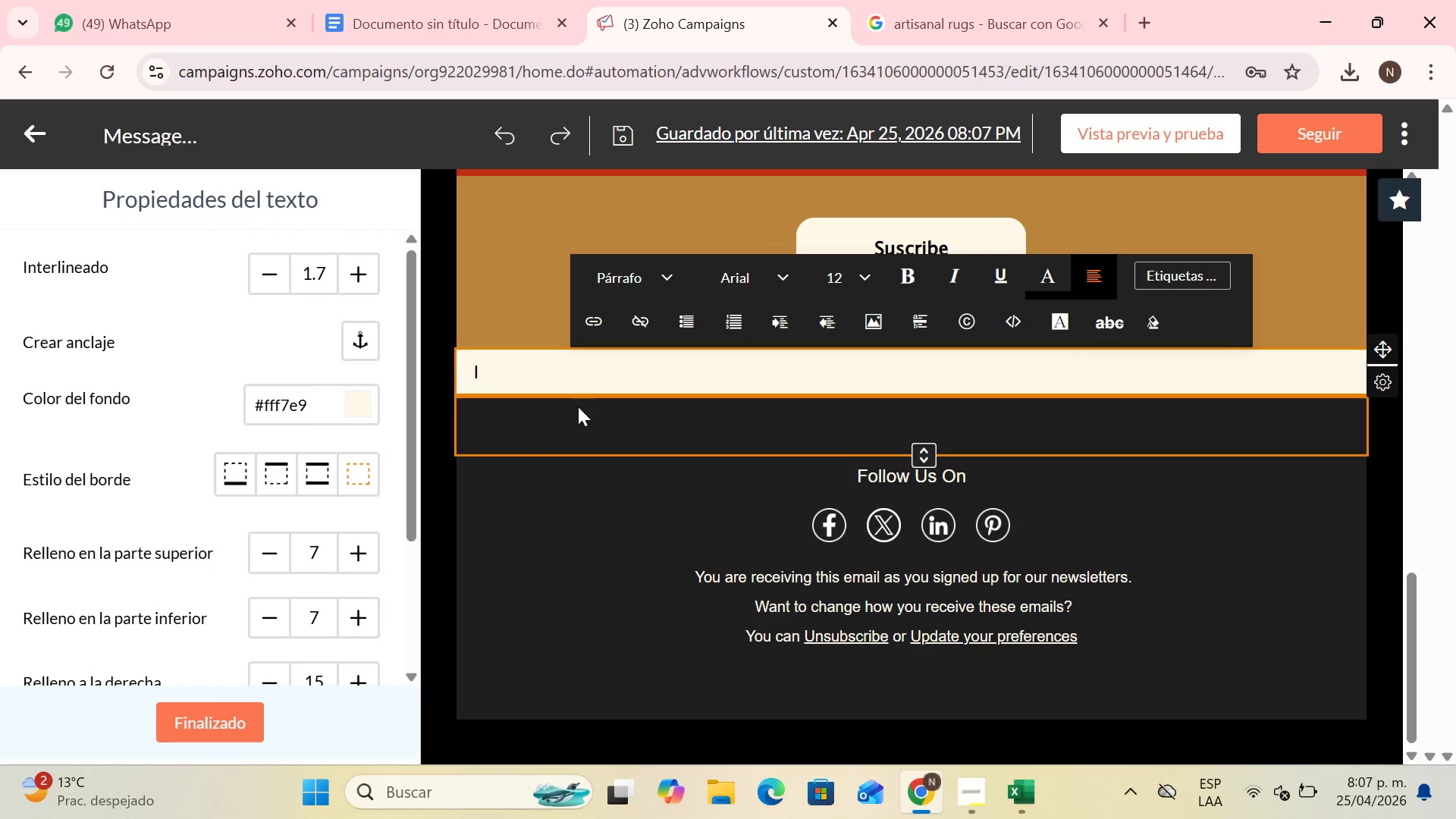 
type(F )
key(Backspace)
key(Backspace)
type(f t)
key(Backspace)
type(yu)
key(Backspace)
type(ou have any question se)
key(Backspace)
key(Backspace)
type(yo)
key(Backspace)
key(Backspace)
type(you can send ud)
key(Backspace)
type(s an Email)
 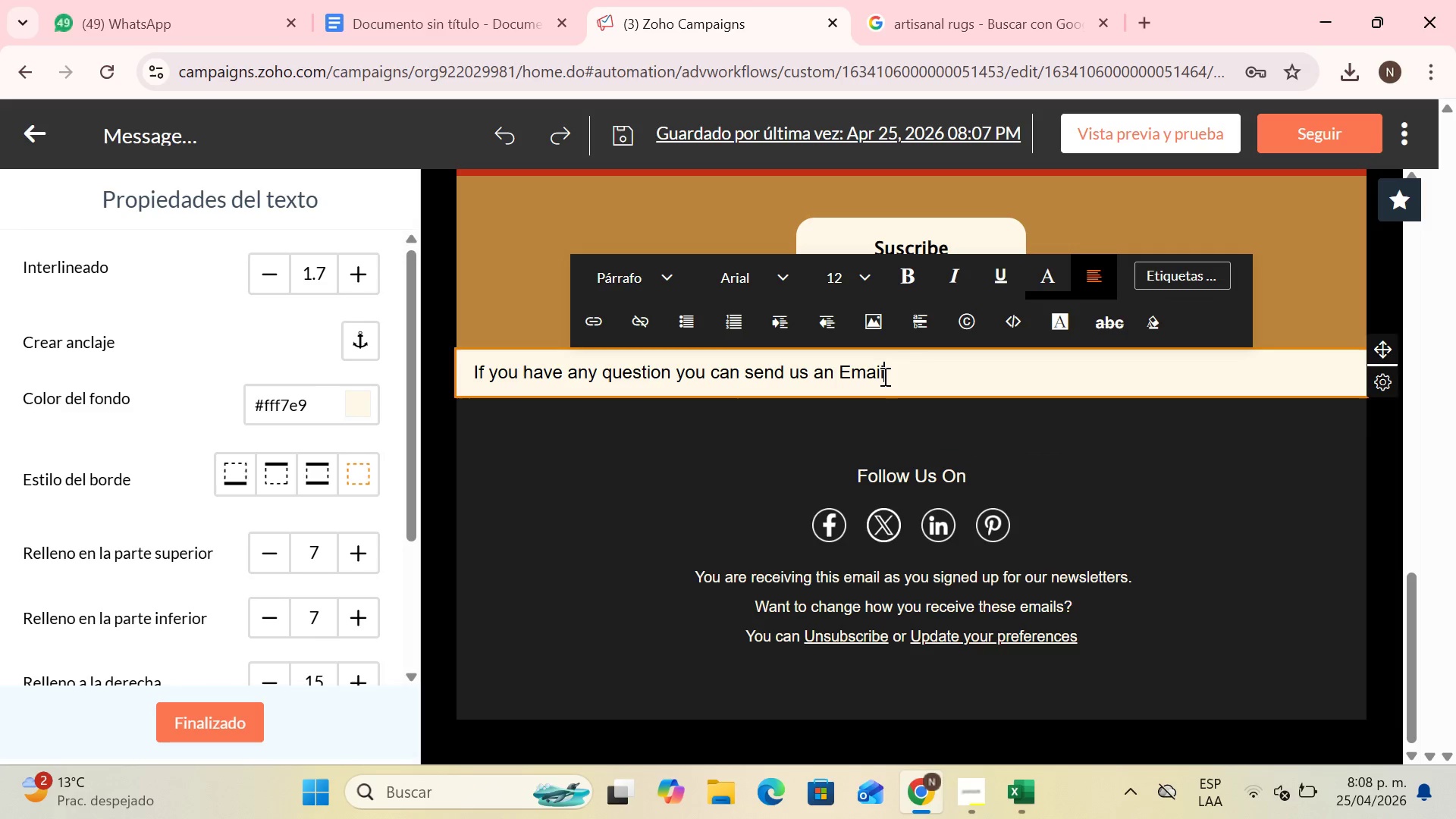 
left_click_drag(start_coordinate=[884, 375], to_coordinate=[746, 387])
 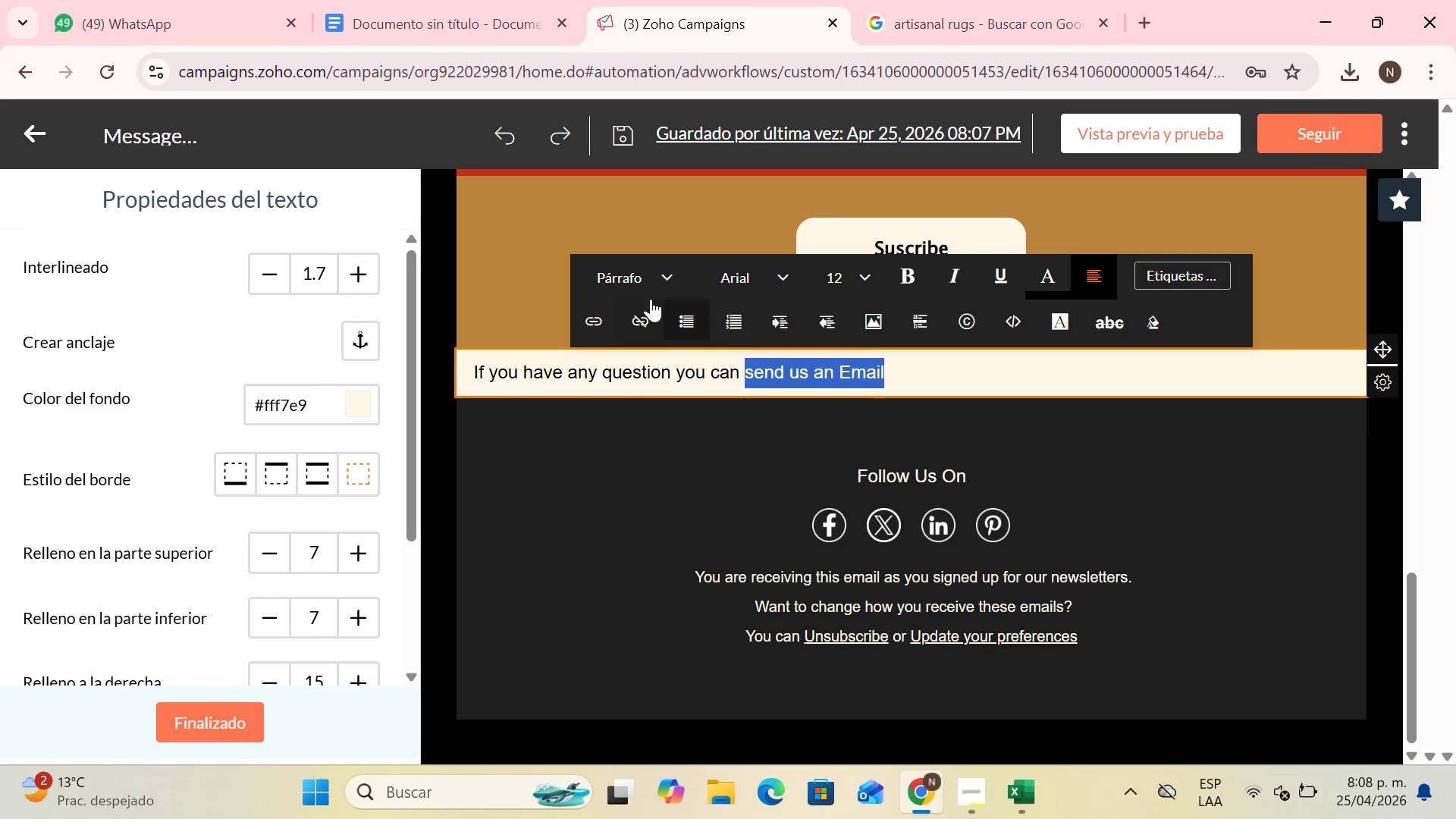 
left_click([595, 314])
 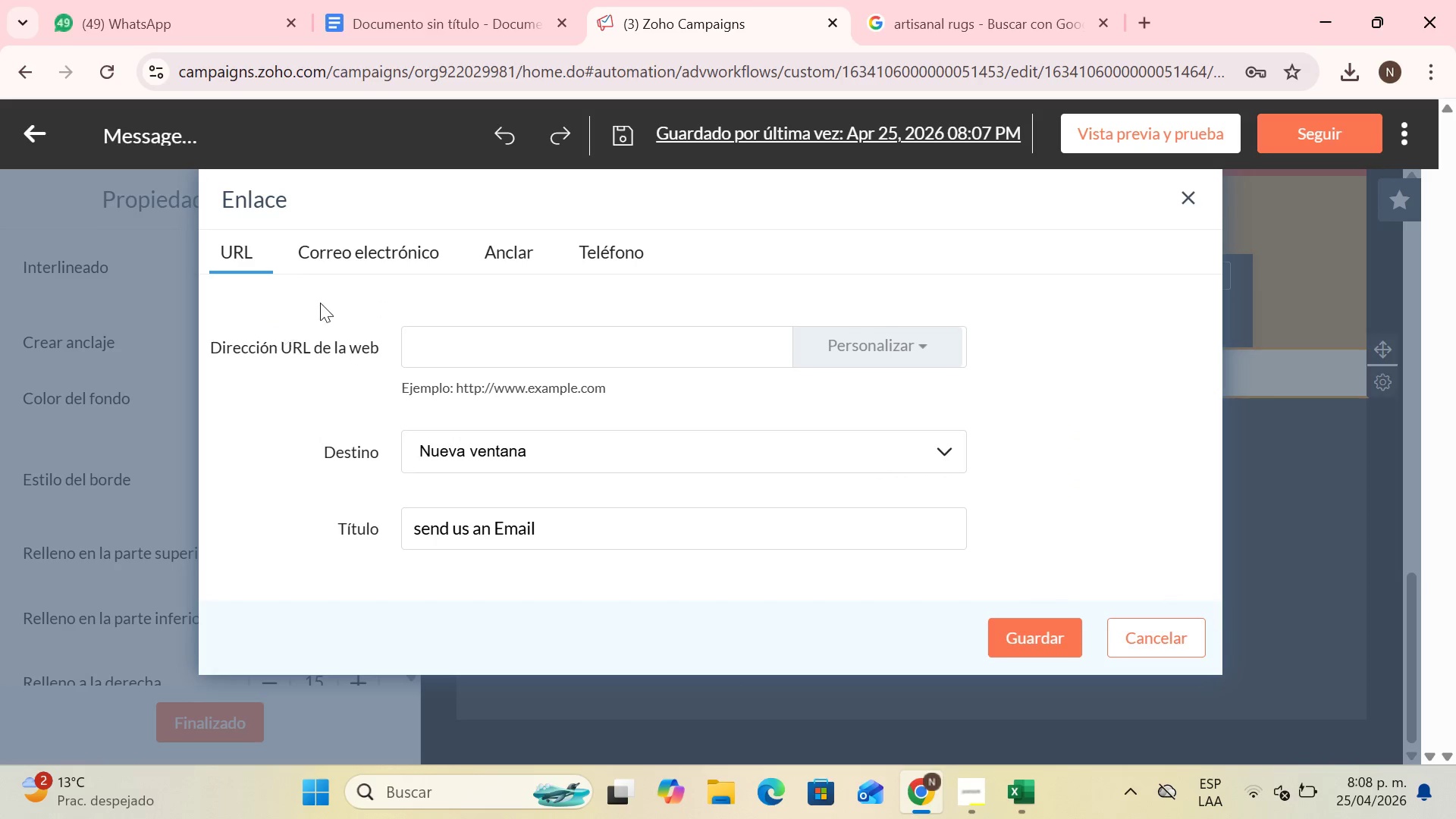 
left_click([372, 249])
 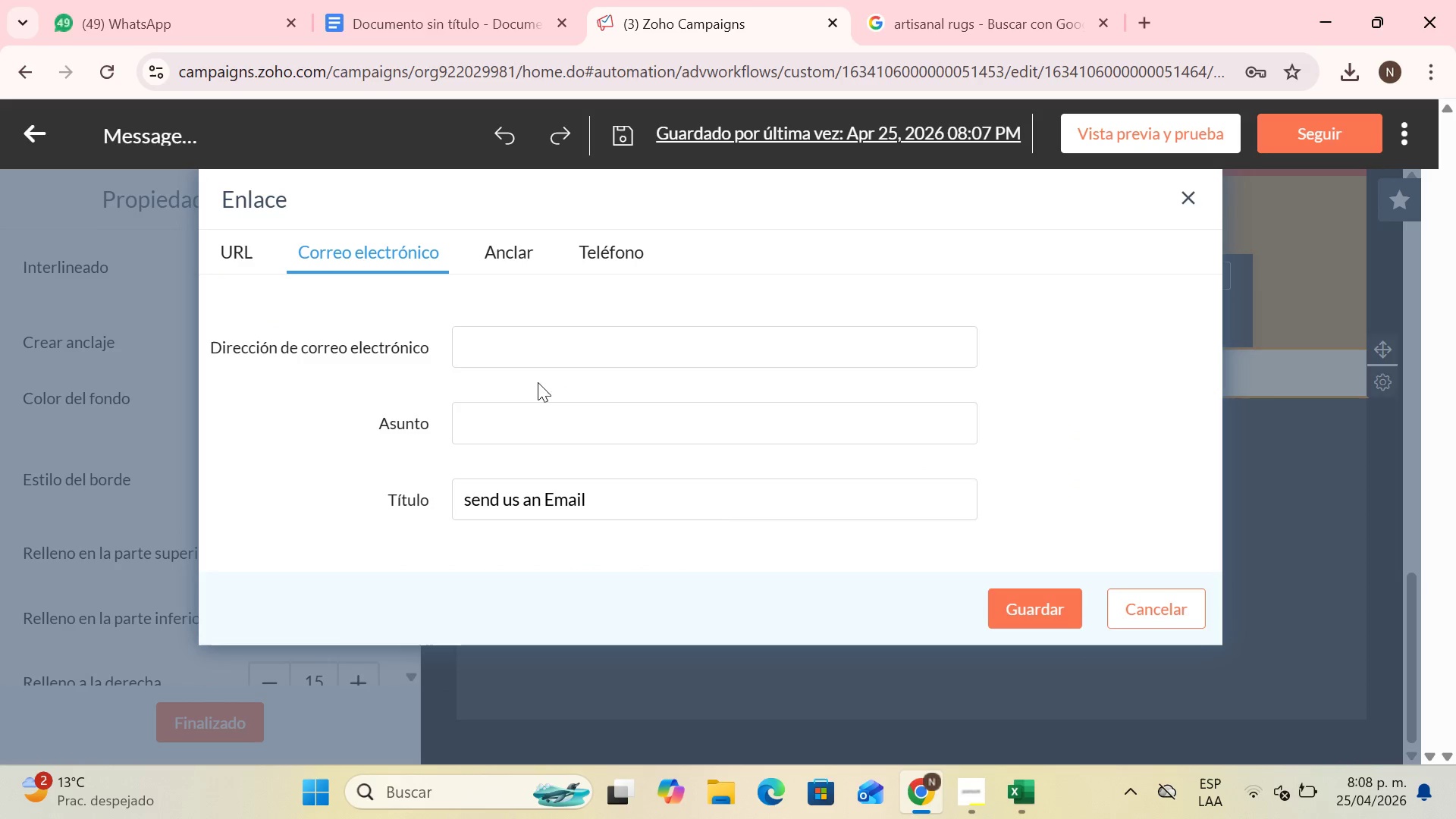 
double_click([535, 342])
 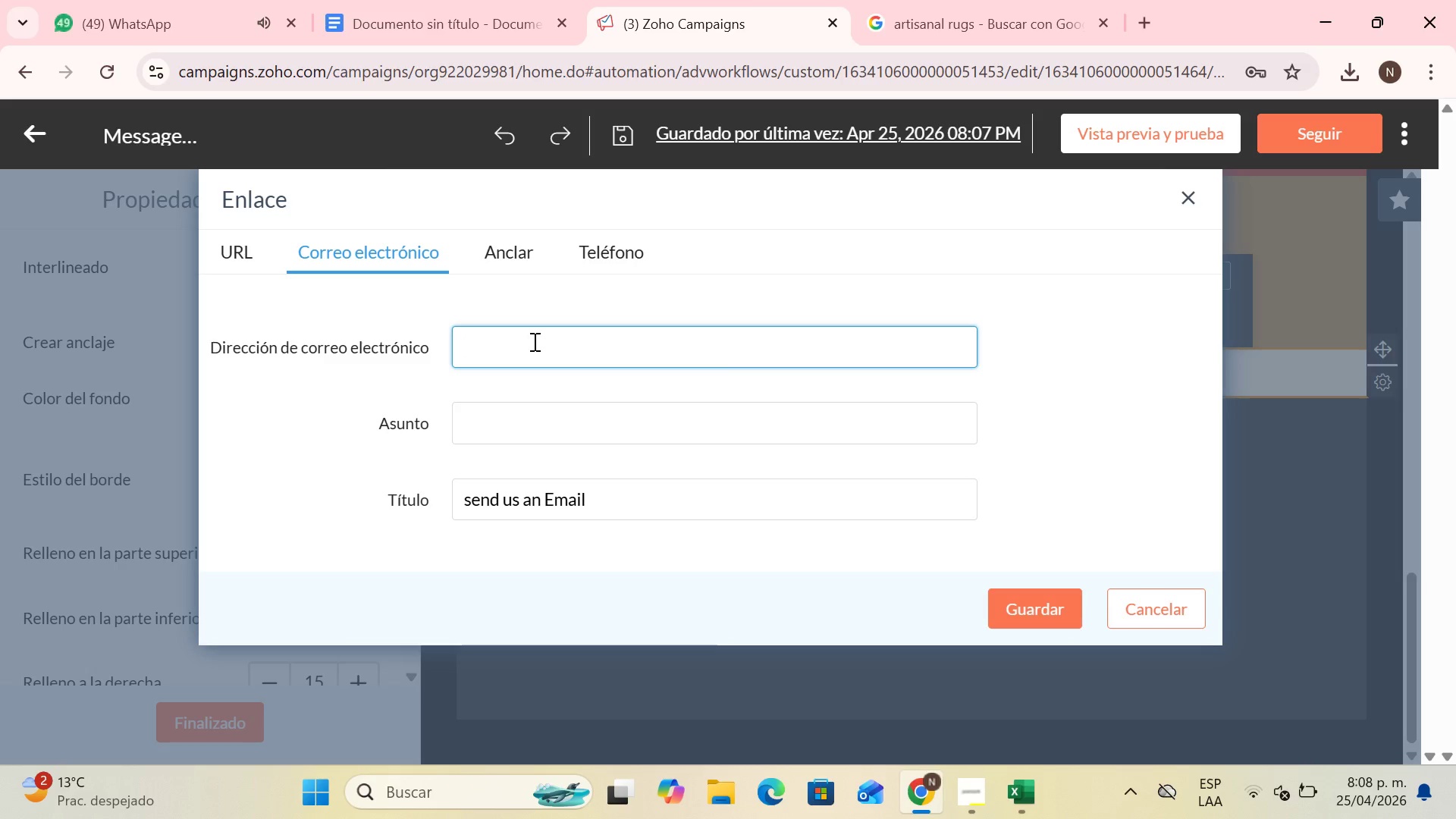 
wait(9.98)
 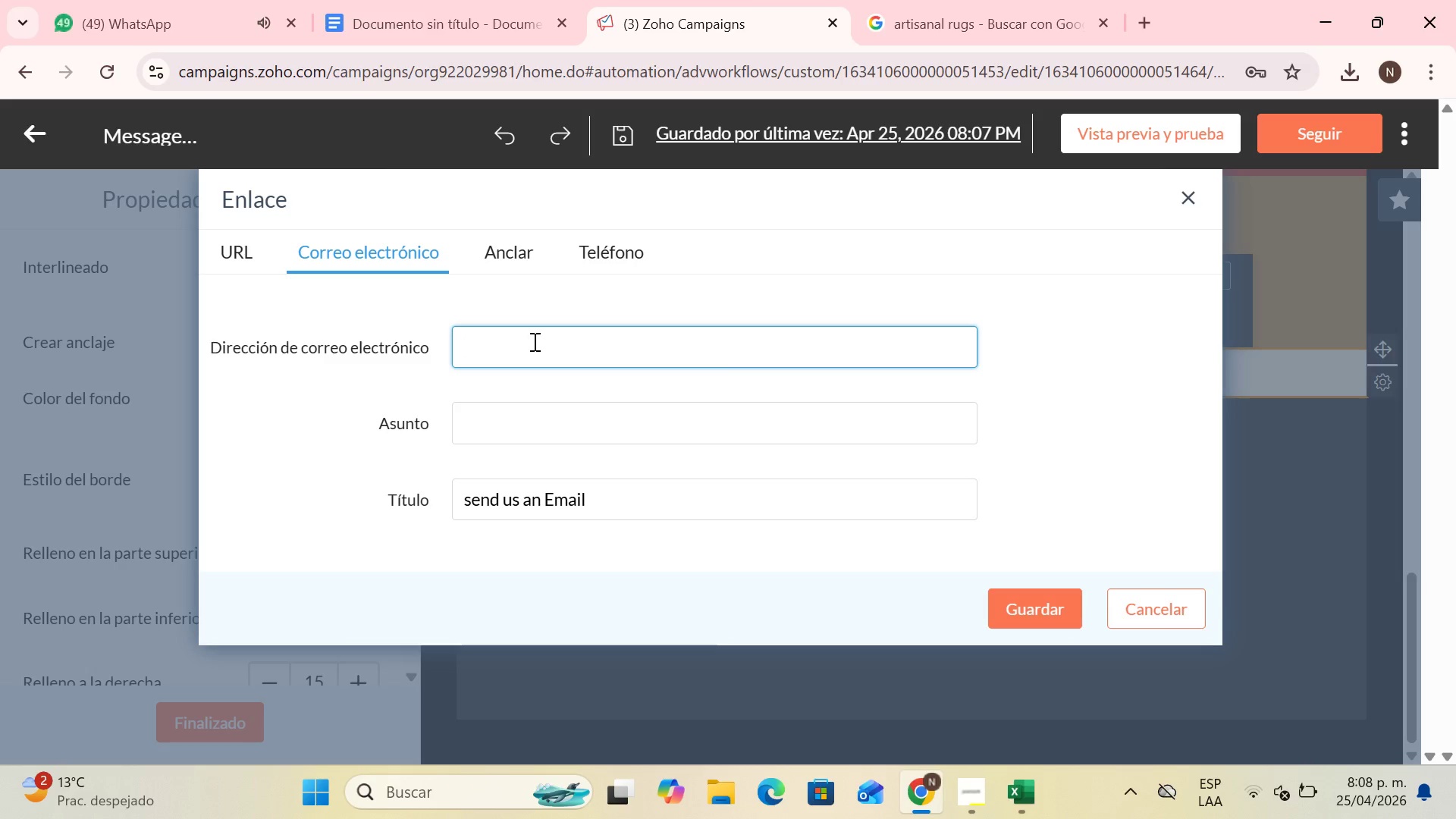 
type(talent1)
 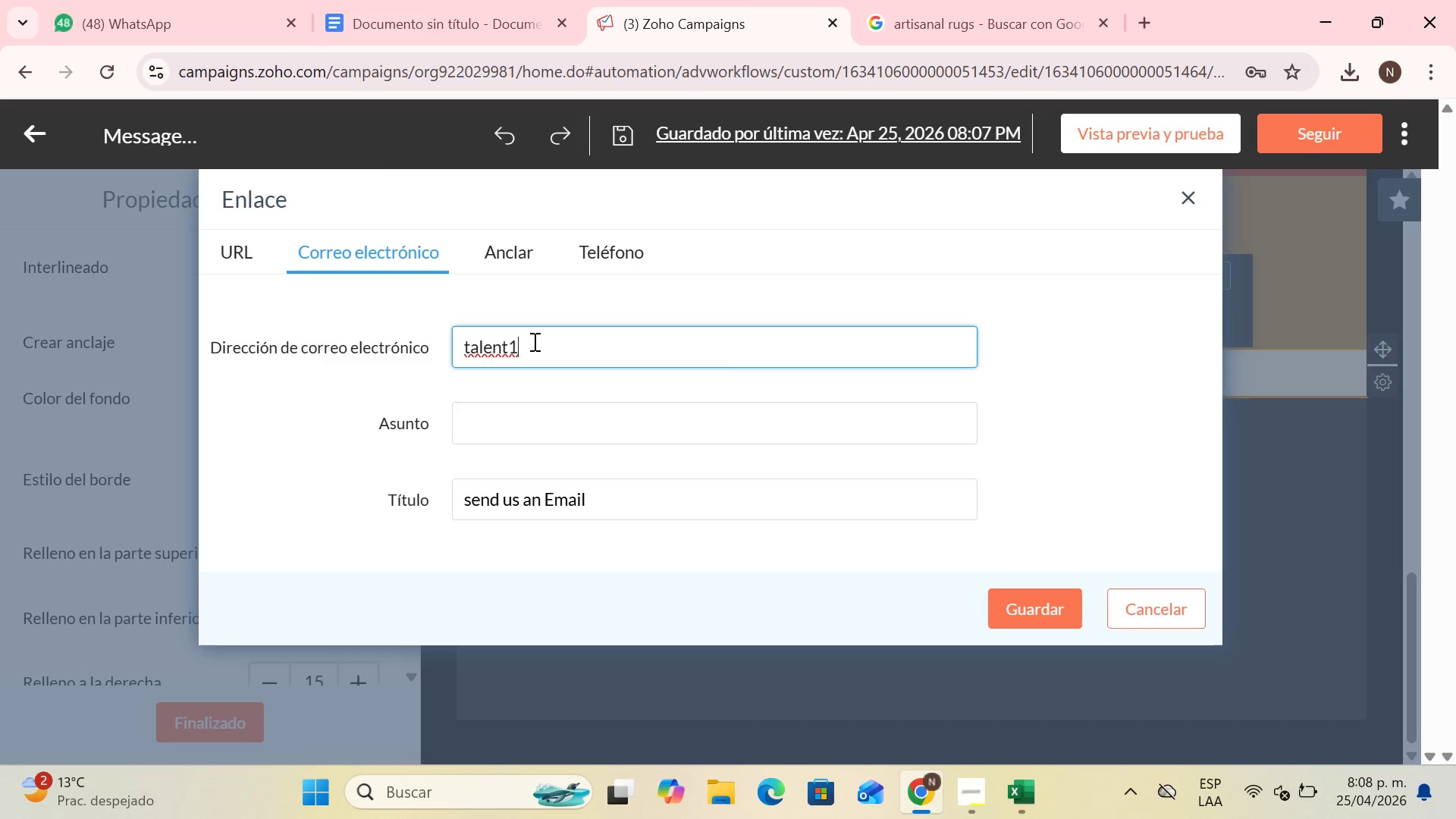 
key(Alt+Control+Q)
 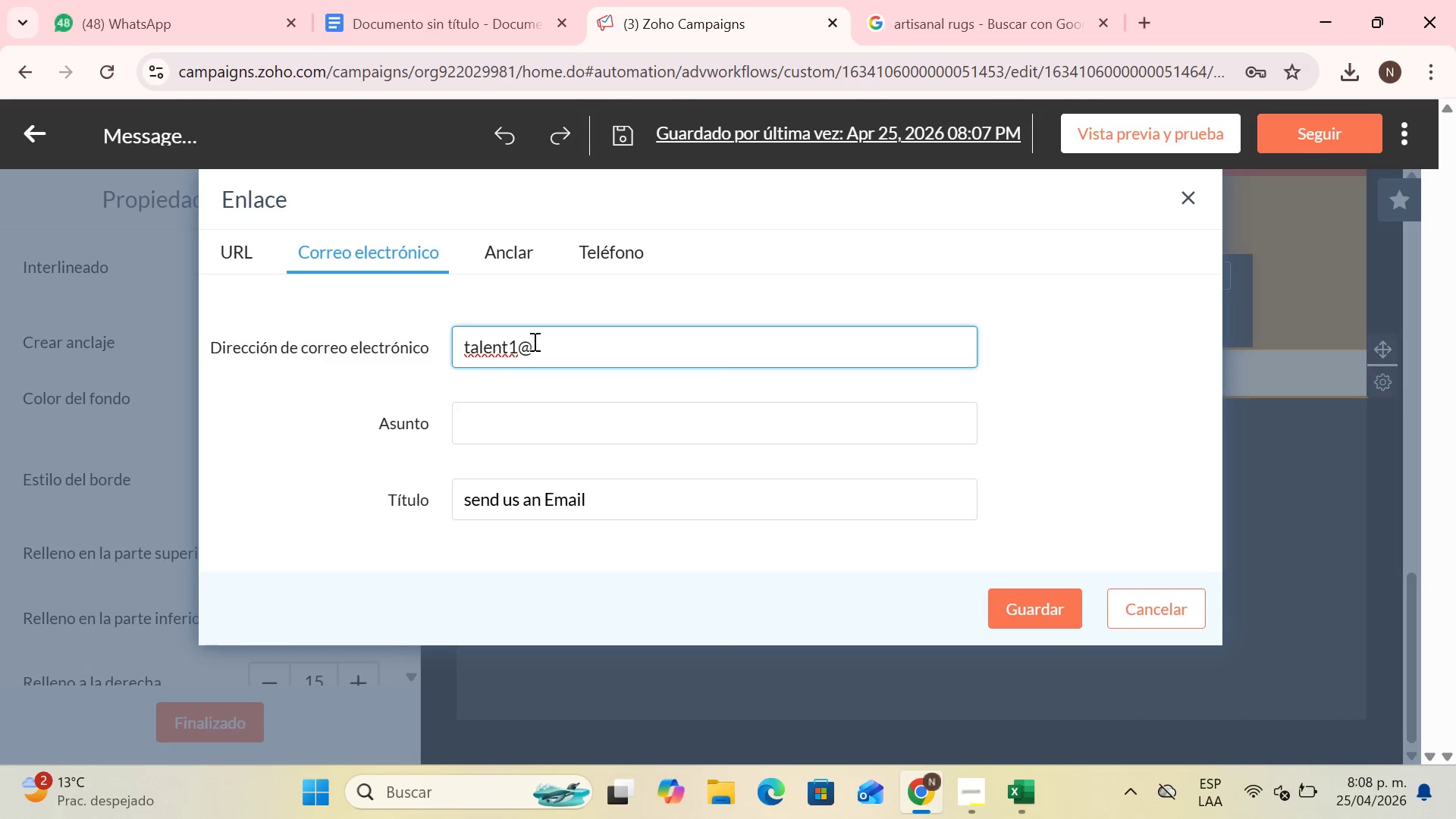 
type(coljob.com)
 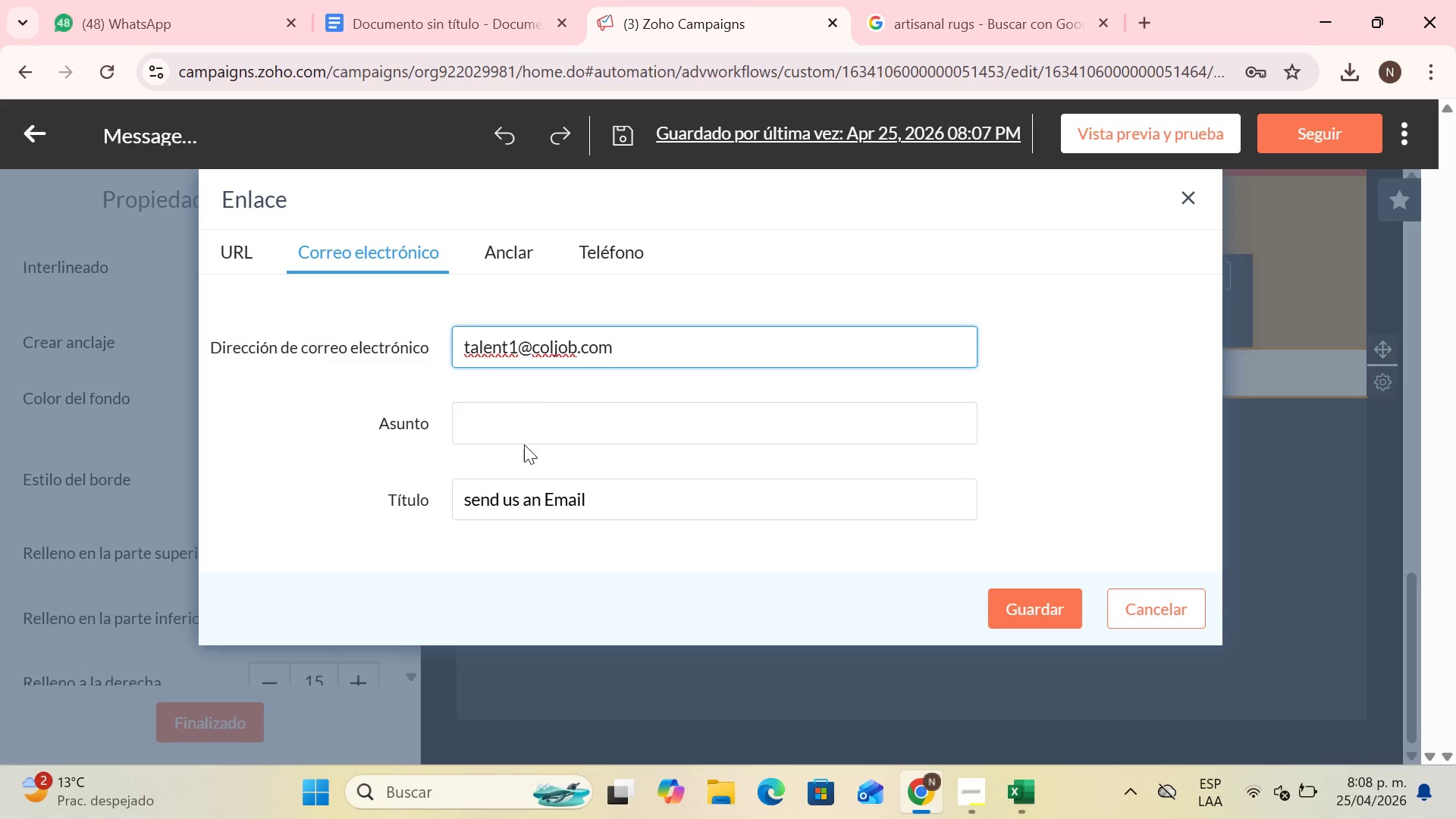 
left_click([523, 446])
 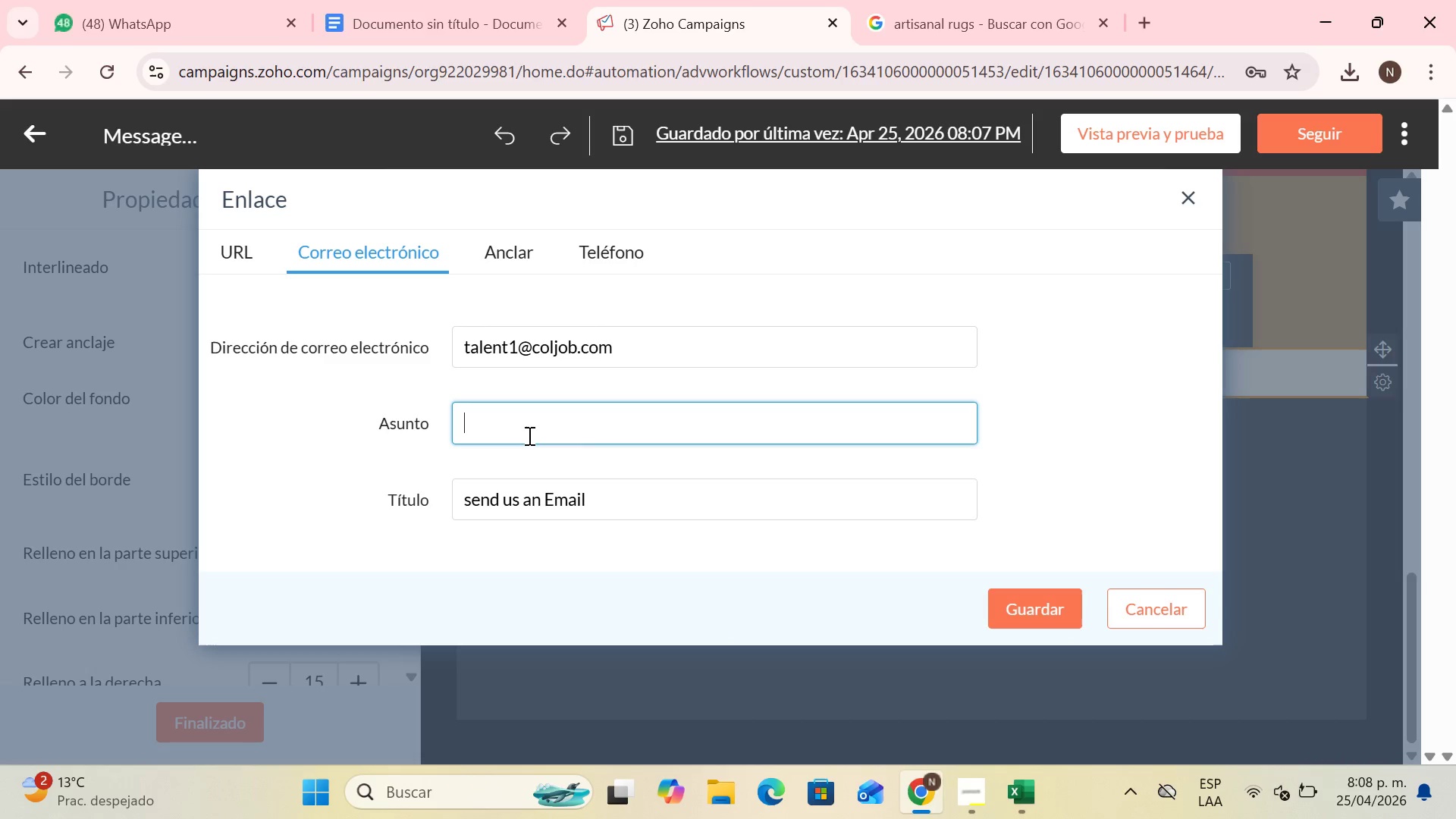 
left_click([528, 435])
 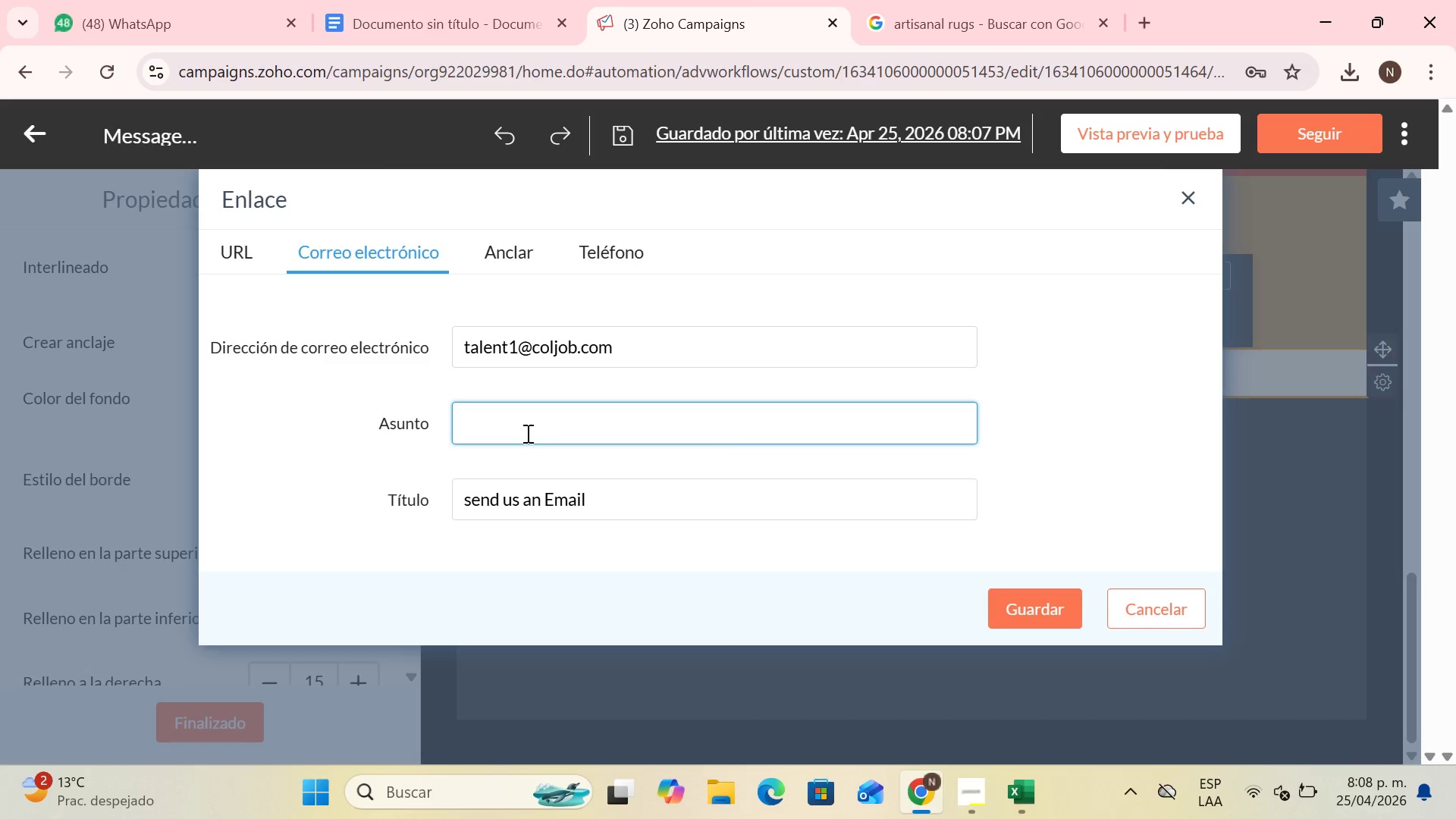 
key(CapsLock)
 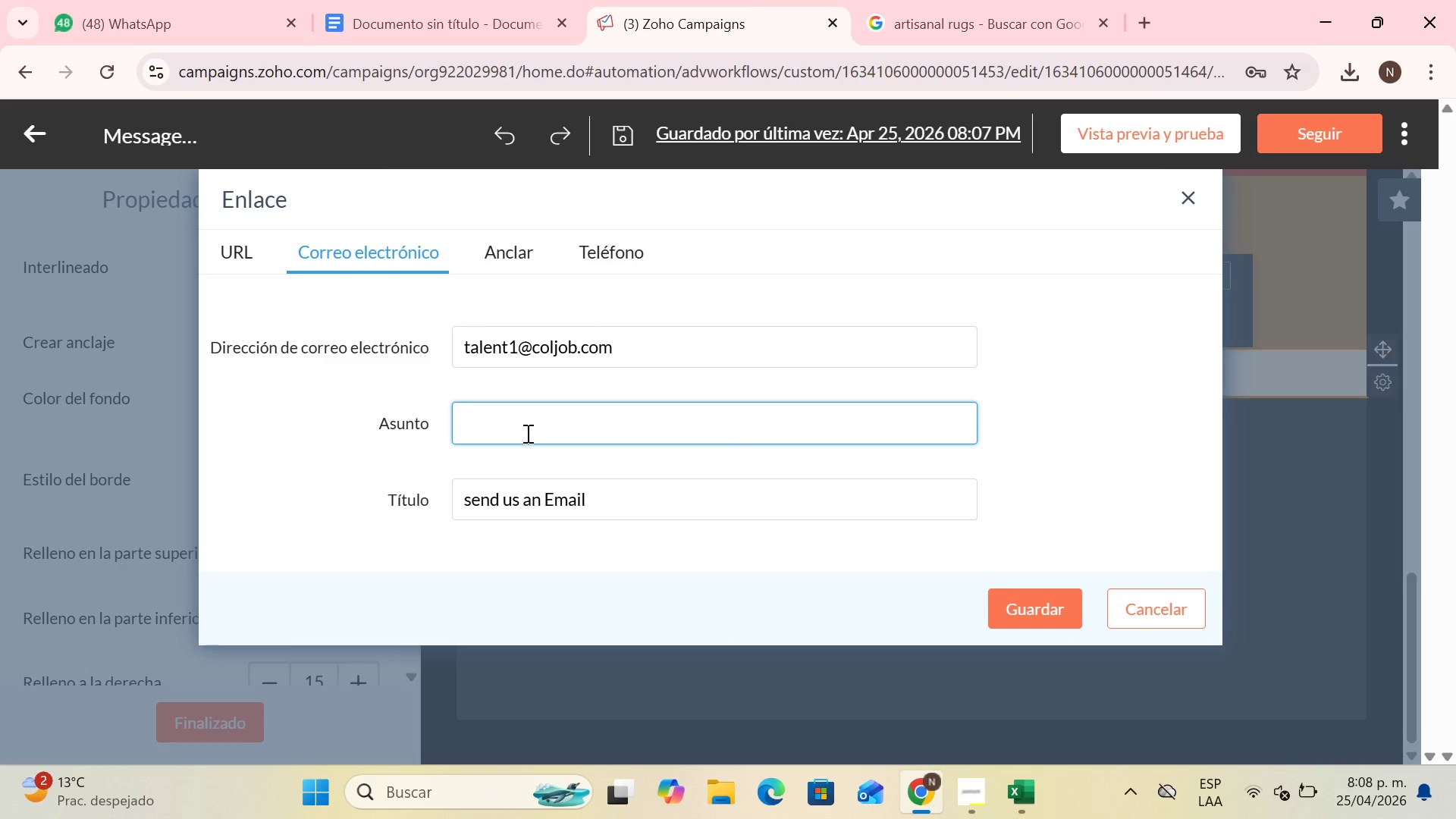 
key(I)
 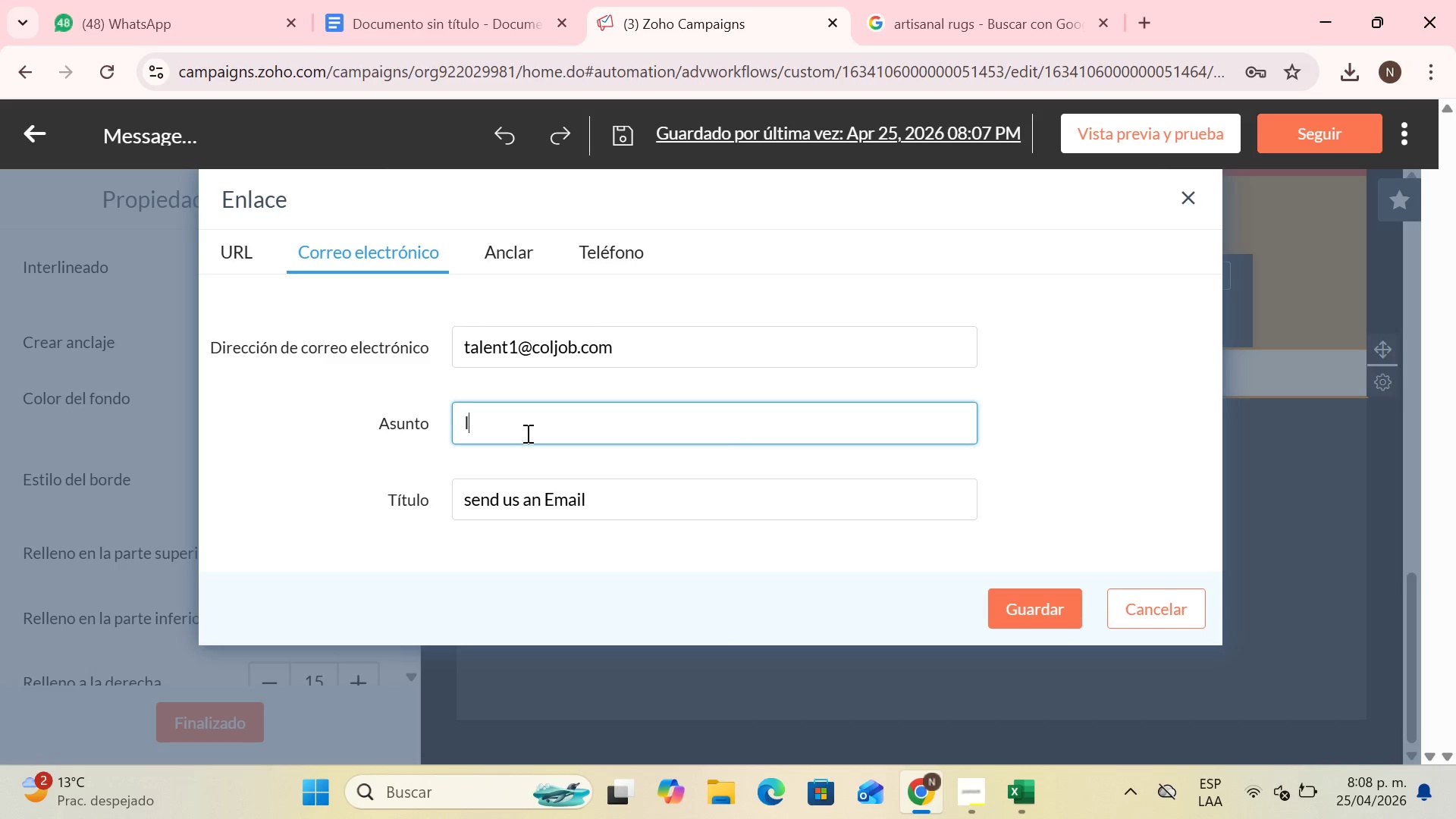 
key(CapsLock)
 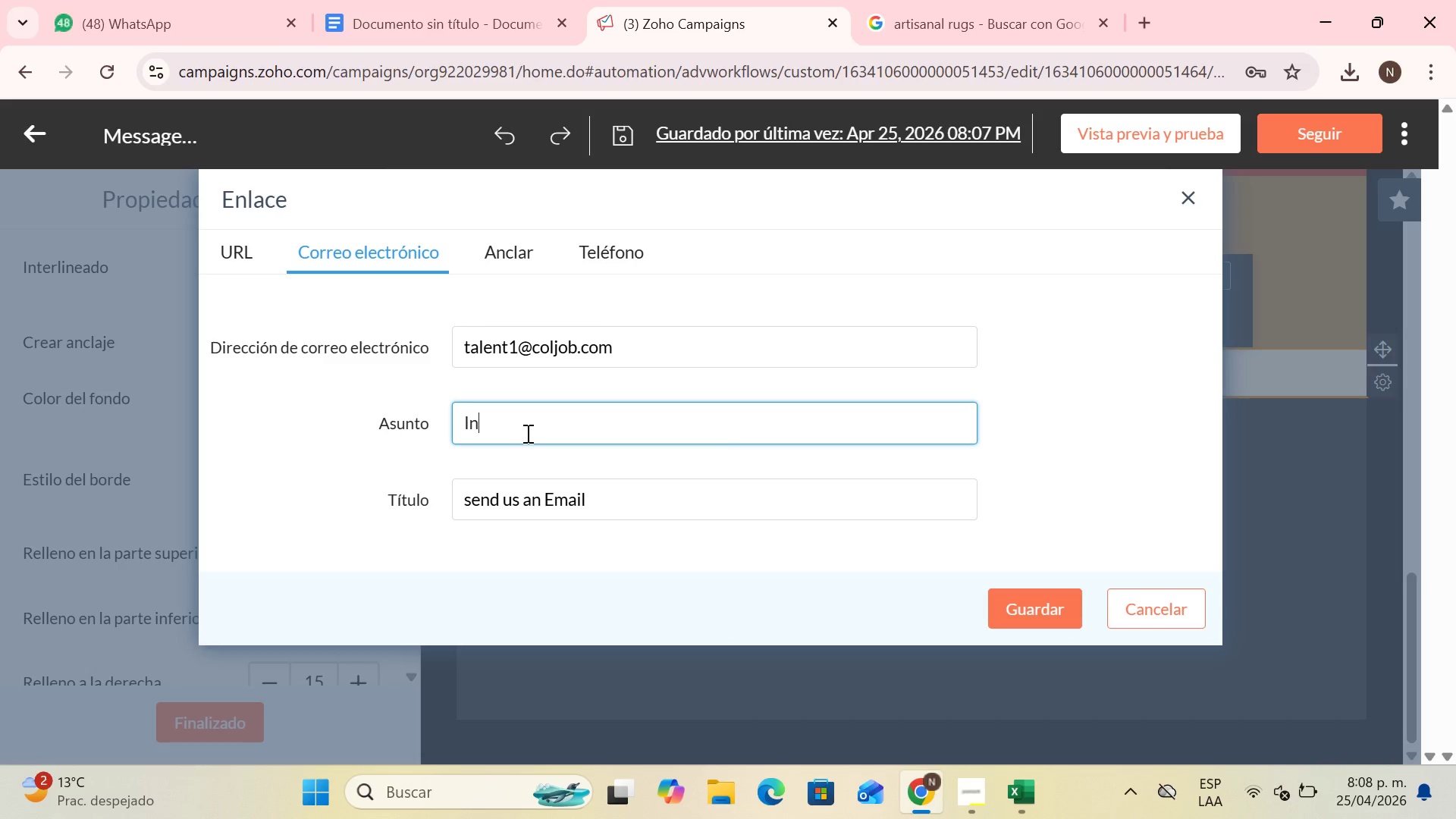 
key(N)
 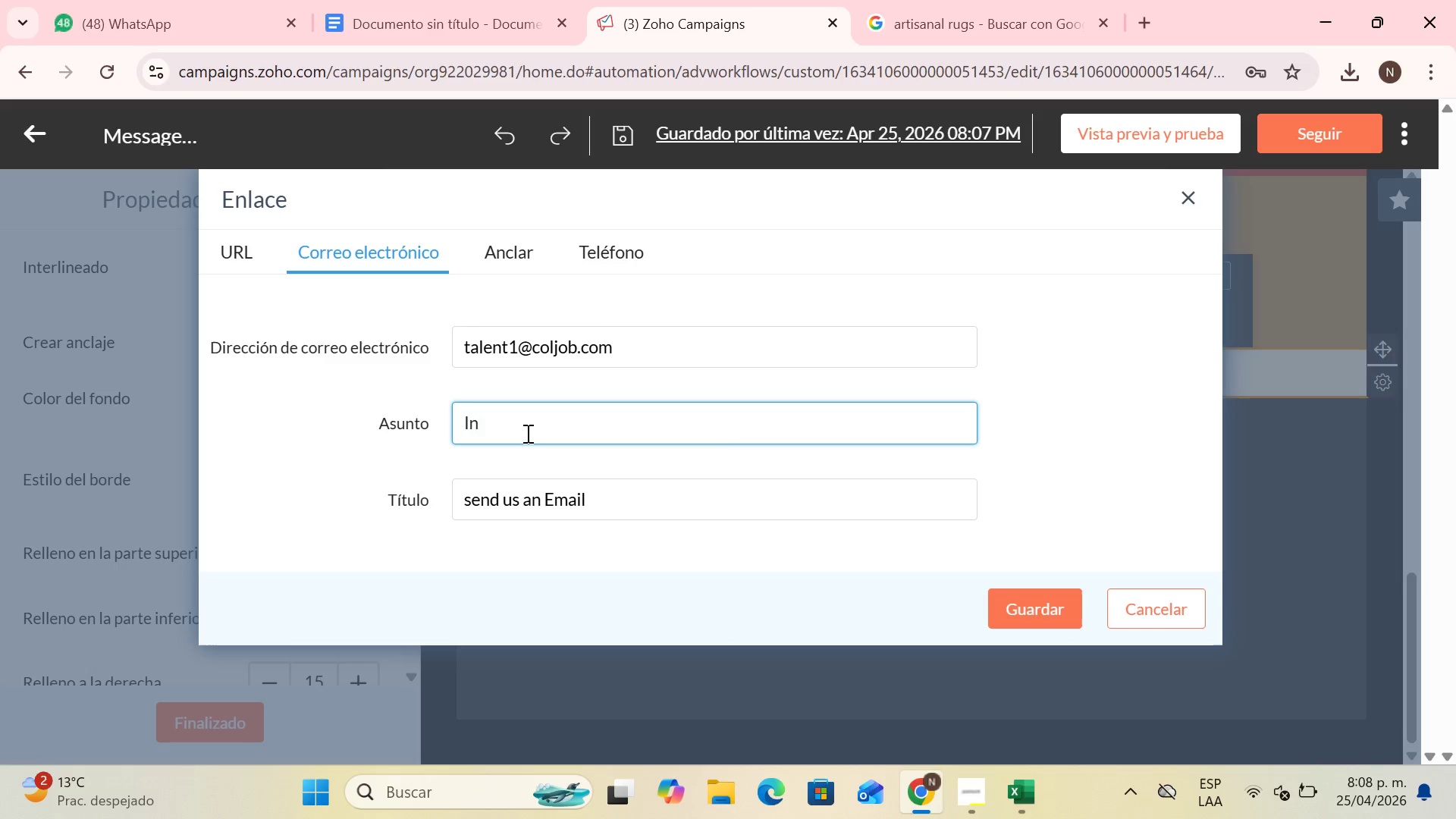 
key(Backspace)
 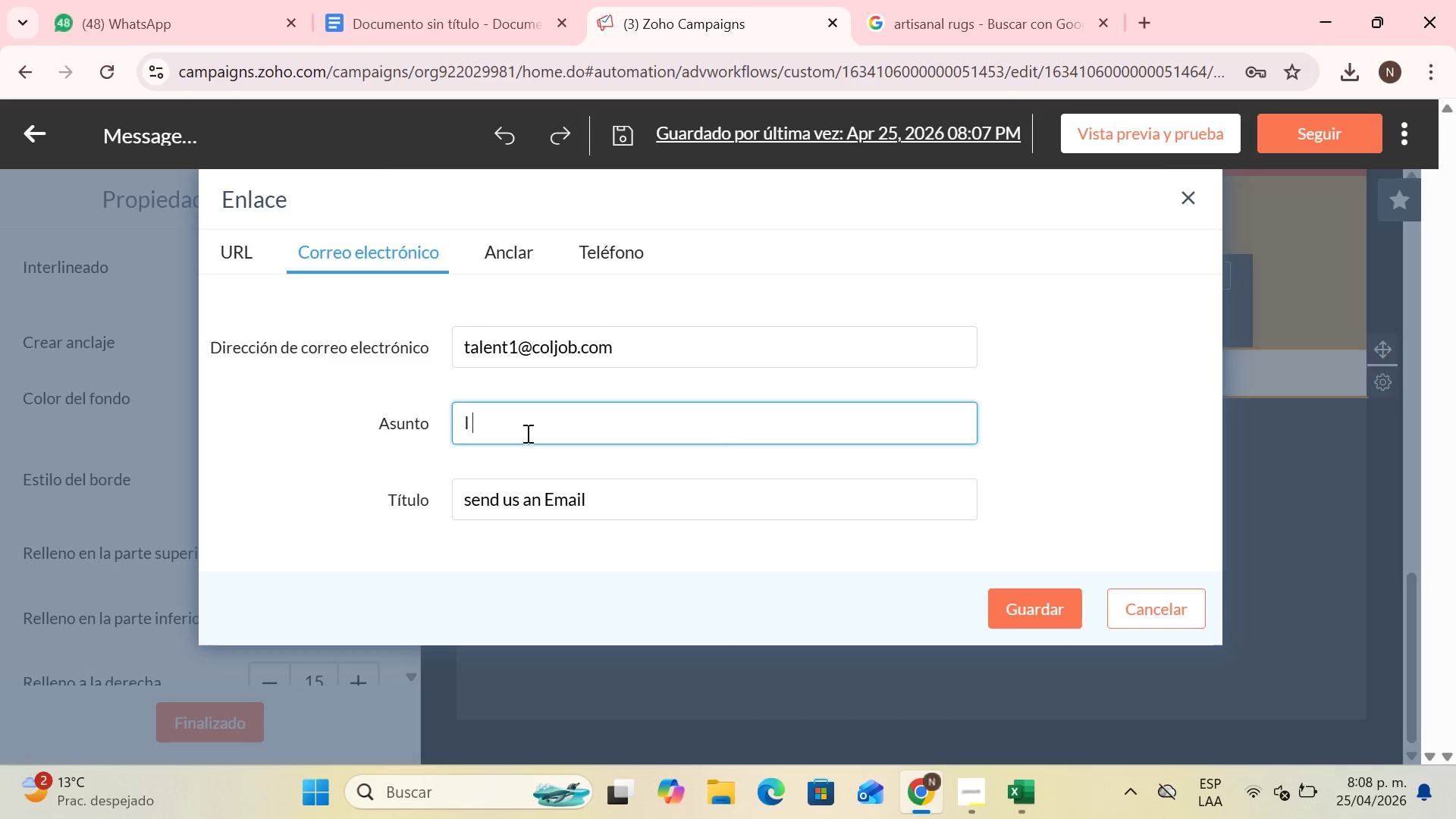 
key(Space)
 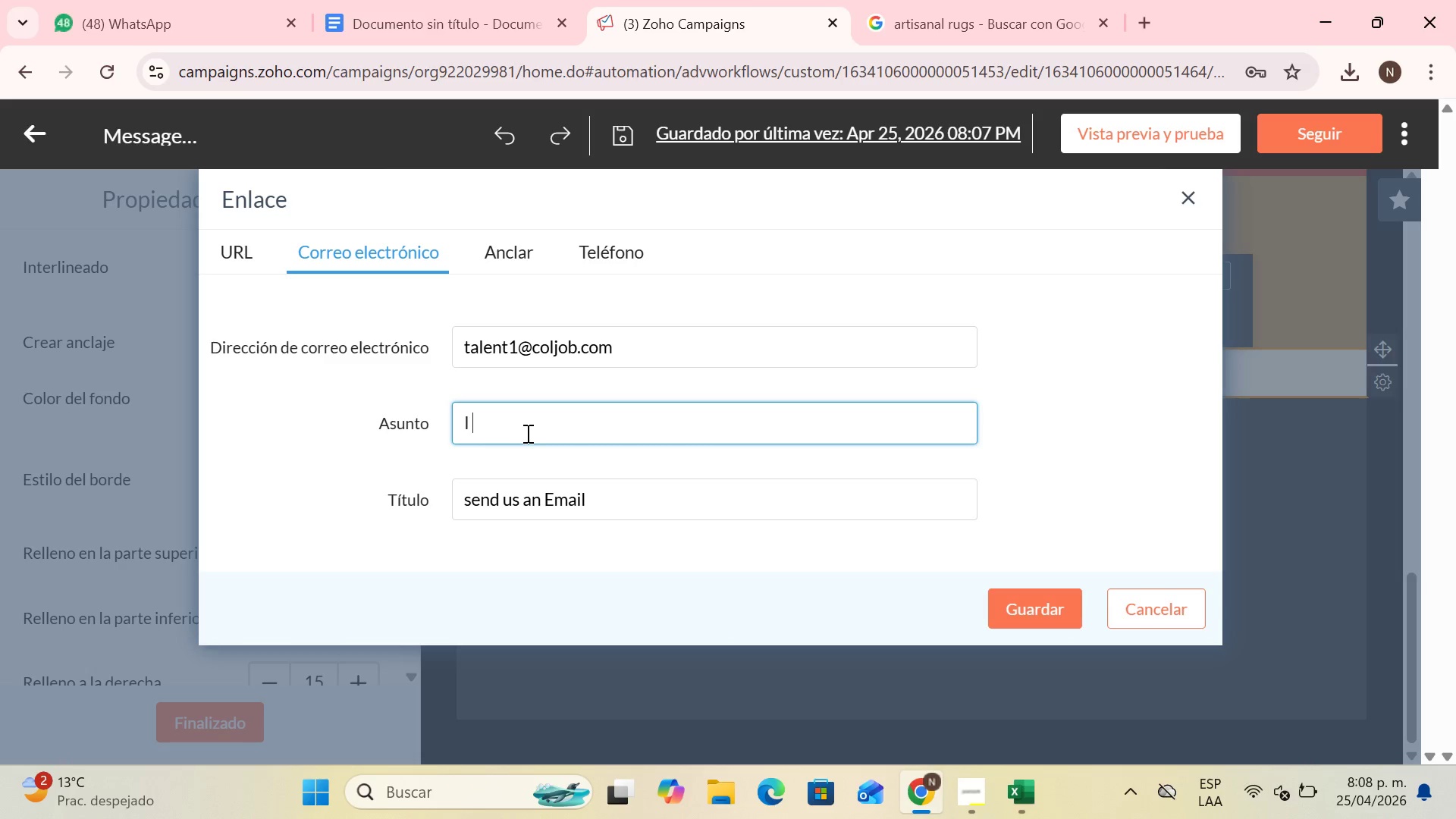 
wait(8.22)
 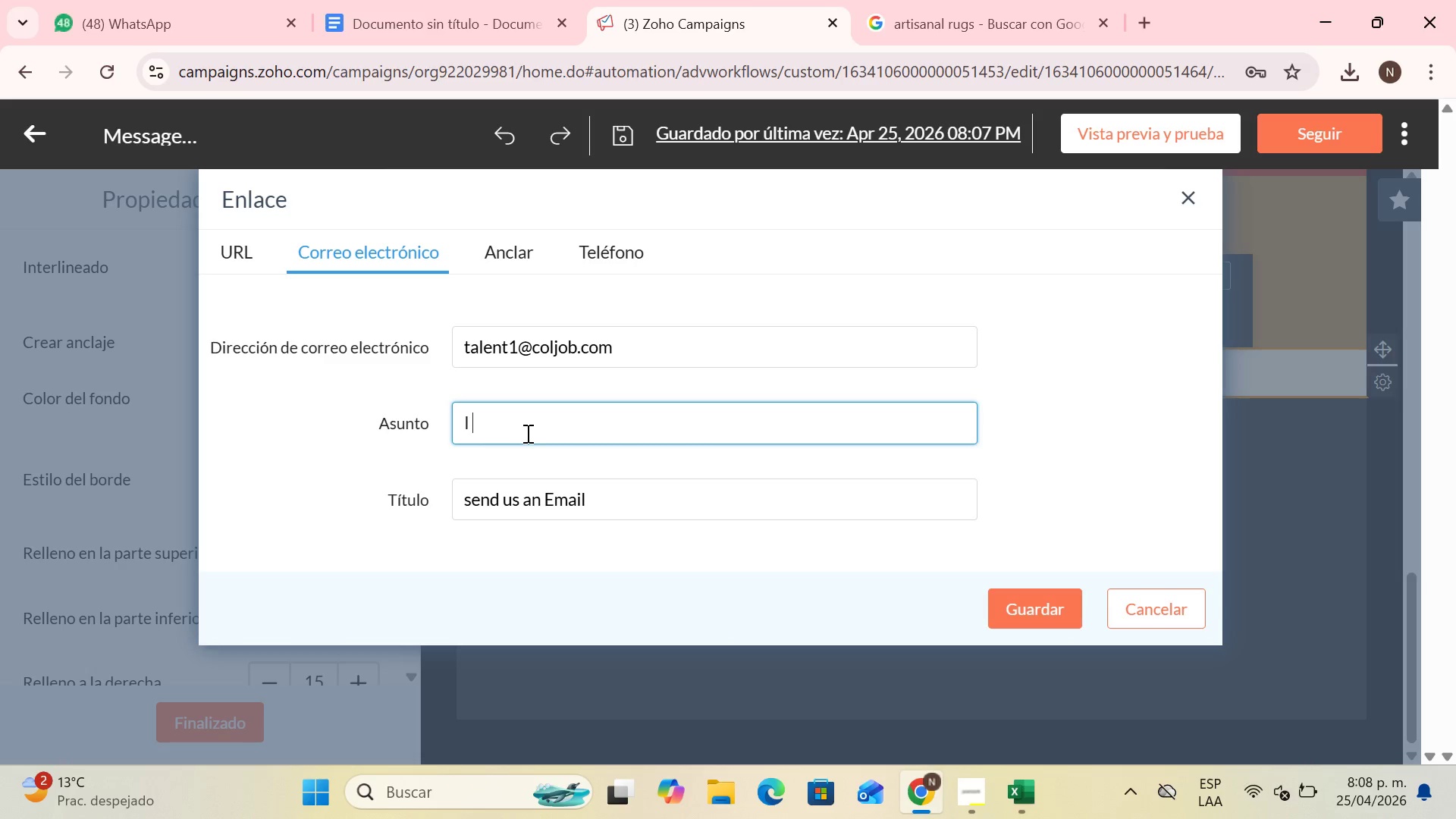 
type(want to know more )
 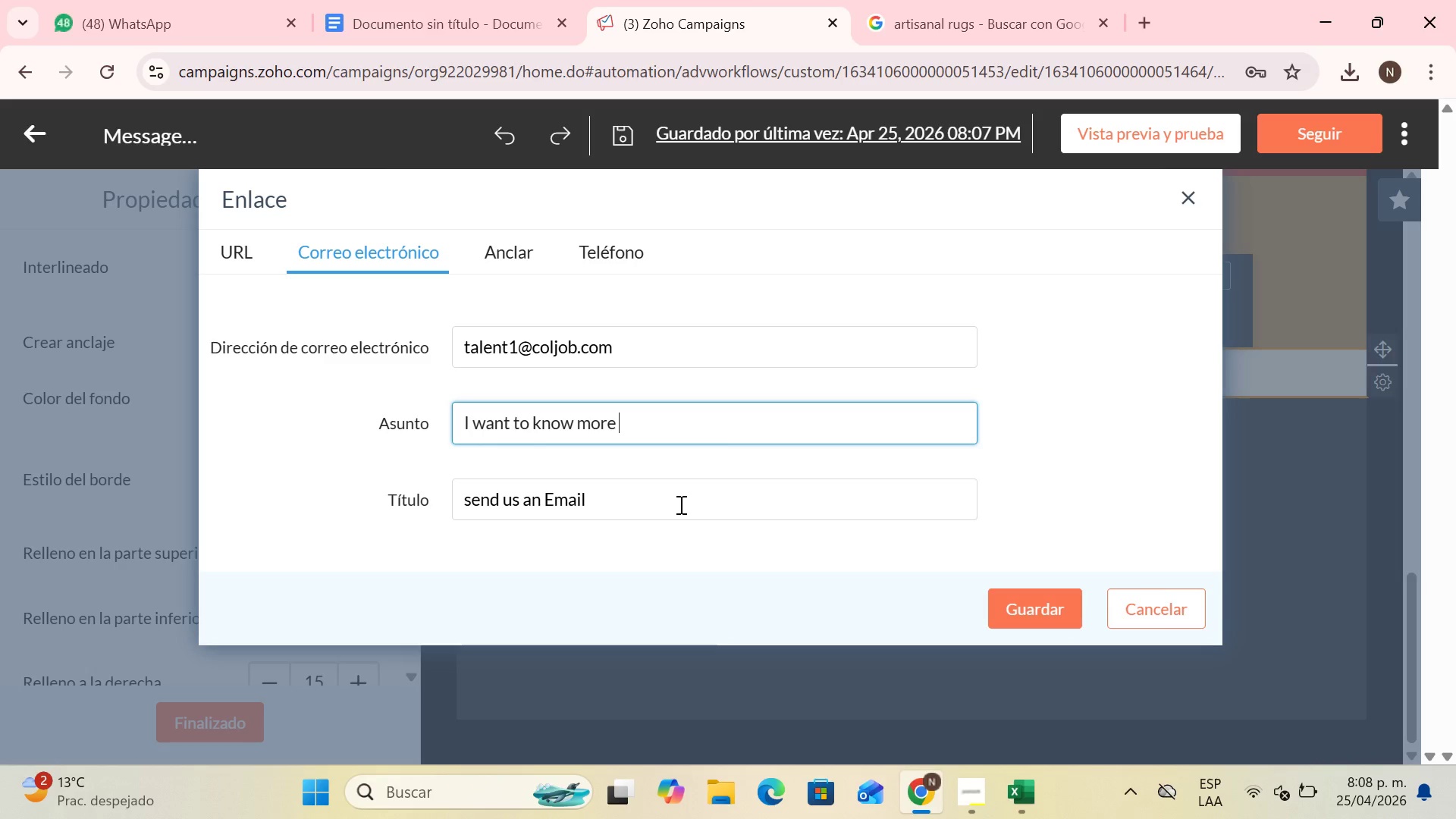 
left_click([1018, 607])
 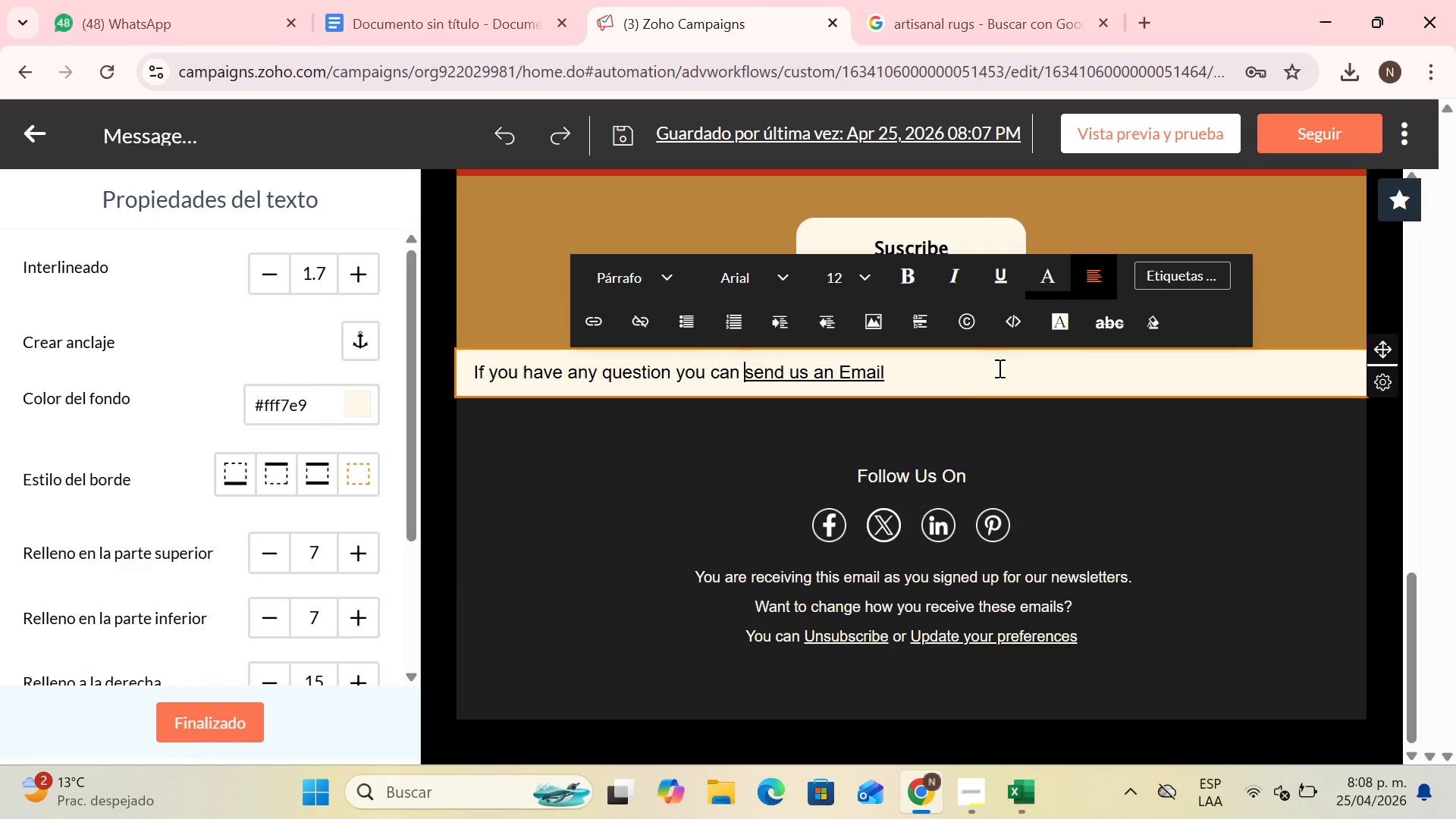 
scroll: coordinate [295, 473], scroll_direction: none, amount: 0.0
 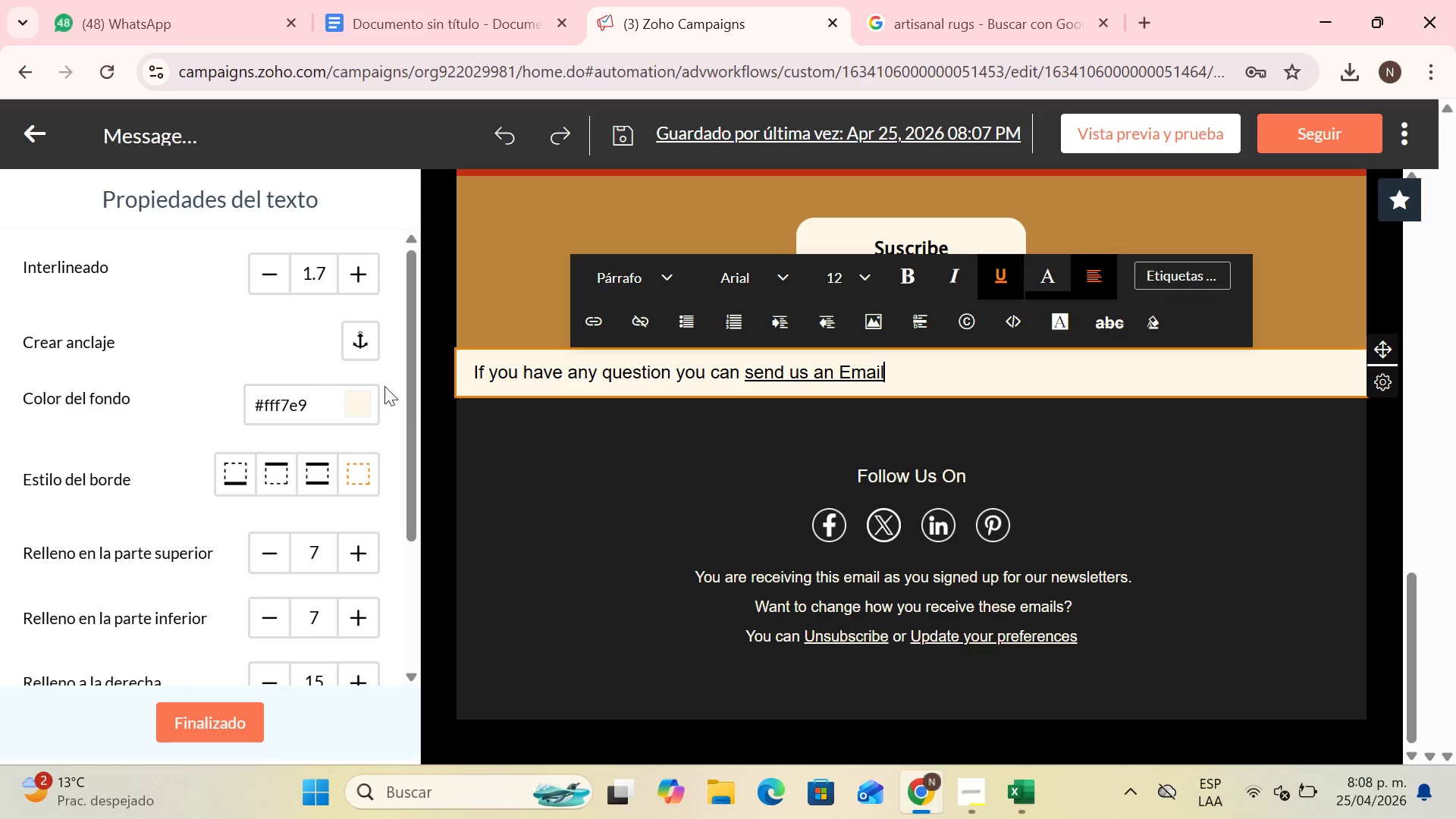 
left_click([357, 419])
 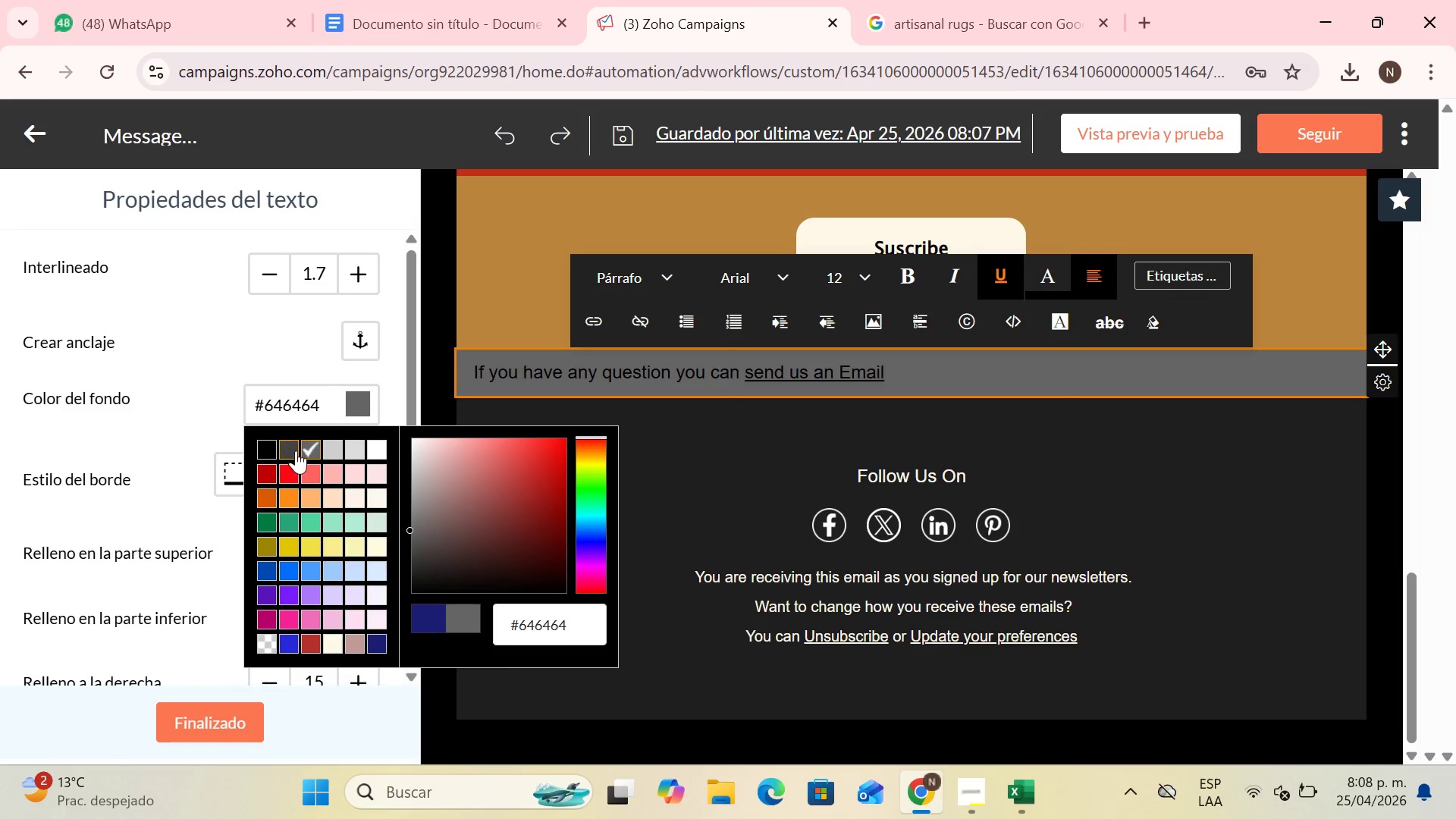 
left_click([296, 450])
 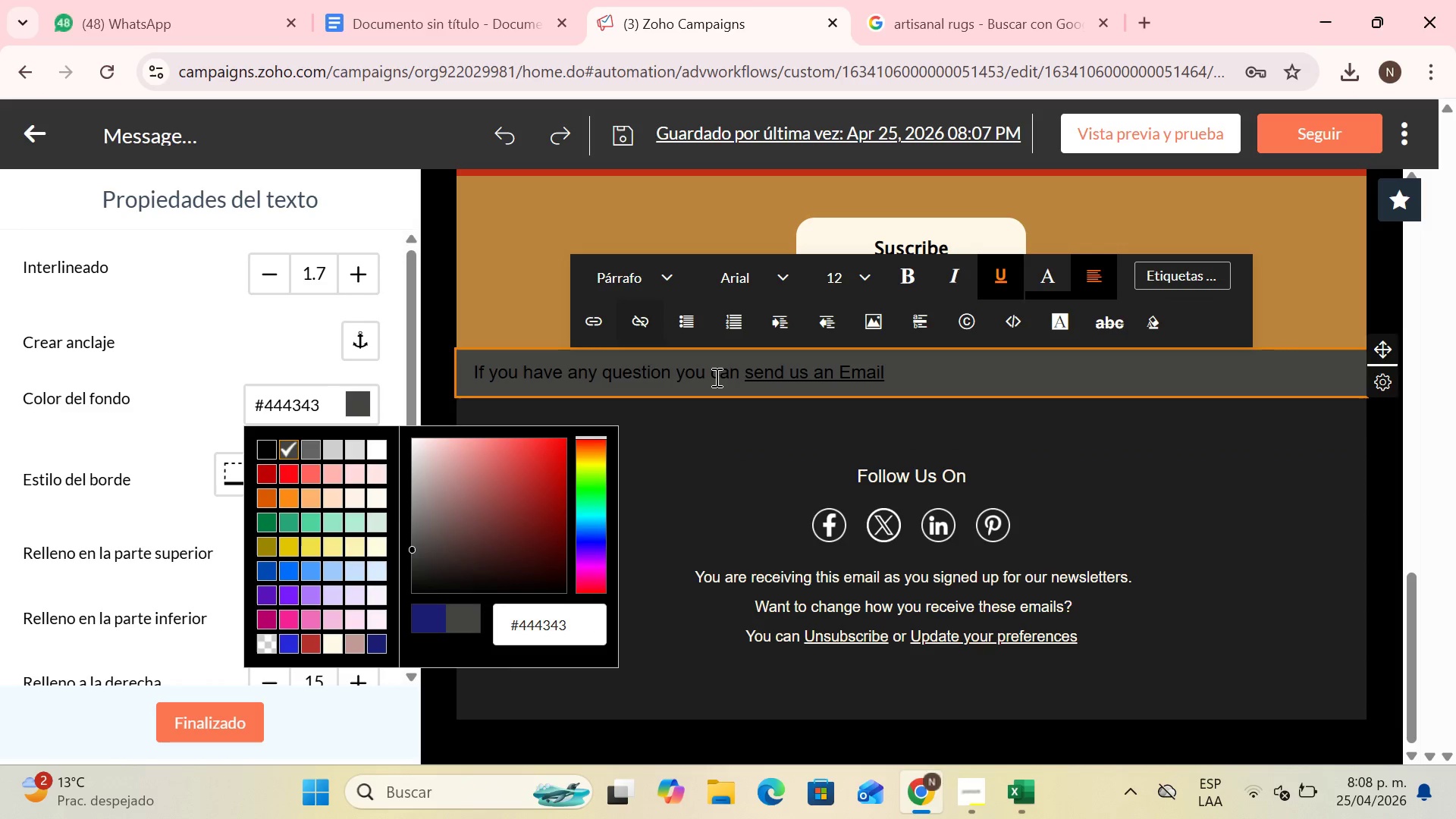 
left_click_drag(start_coordinate=[965, 369], to_coordinate=[332, 412])
 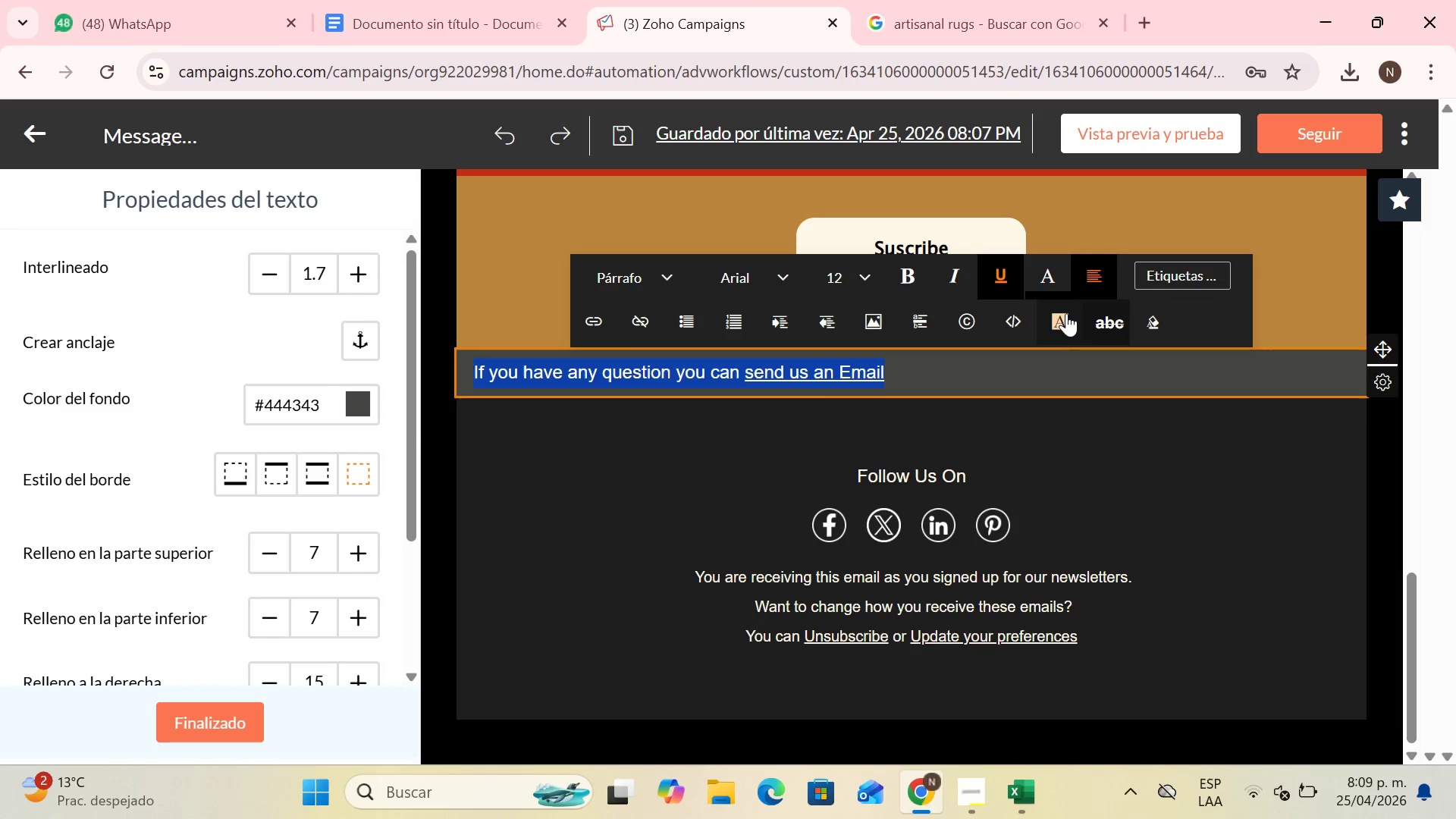 
left_click([1066, 313])
 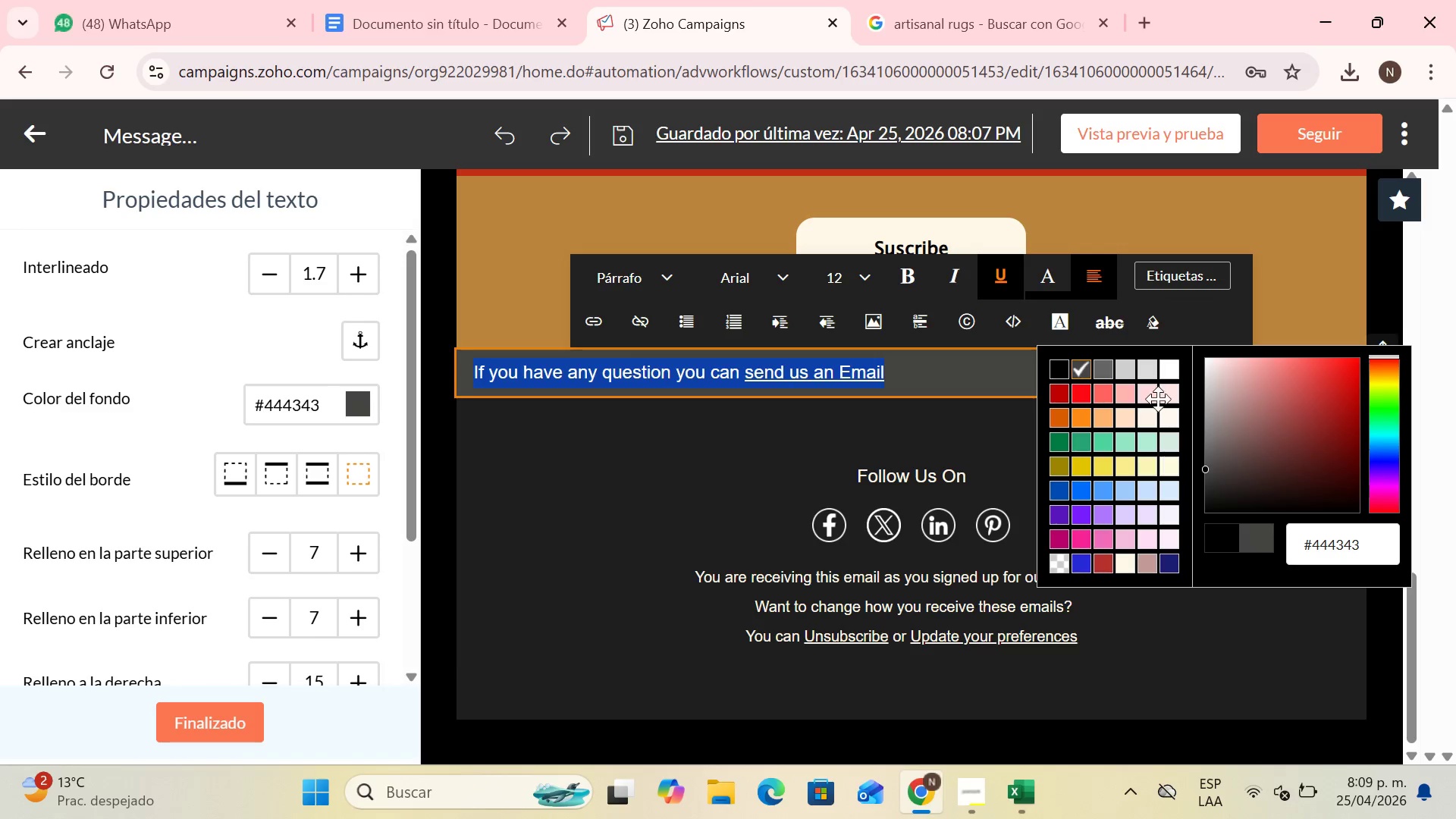 
left_click([1170, 366])
 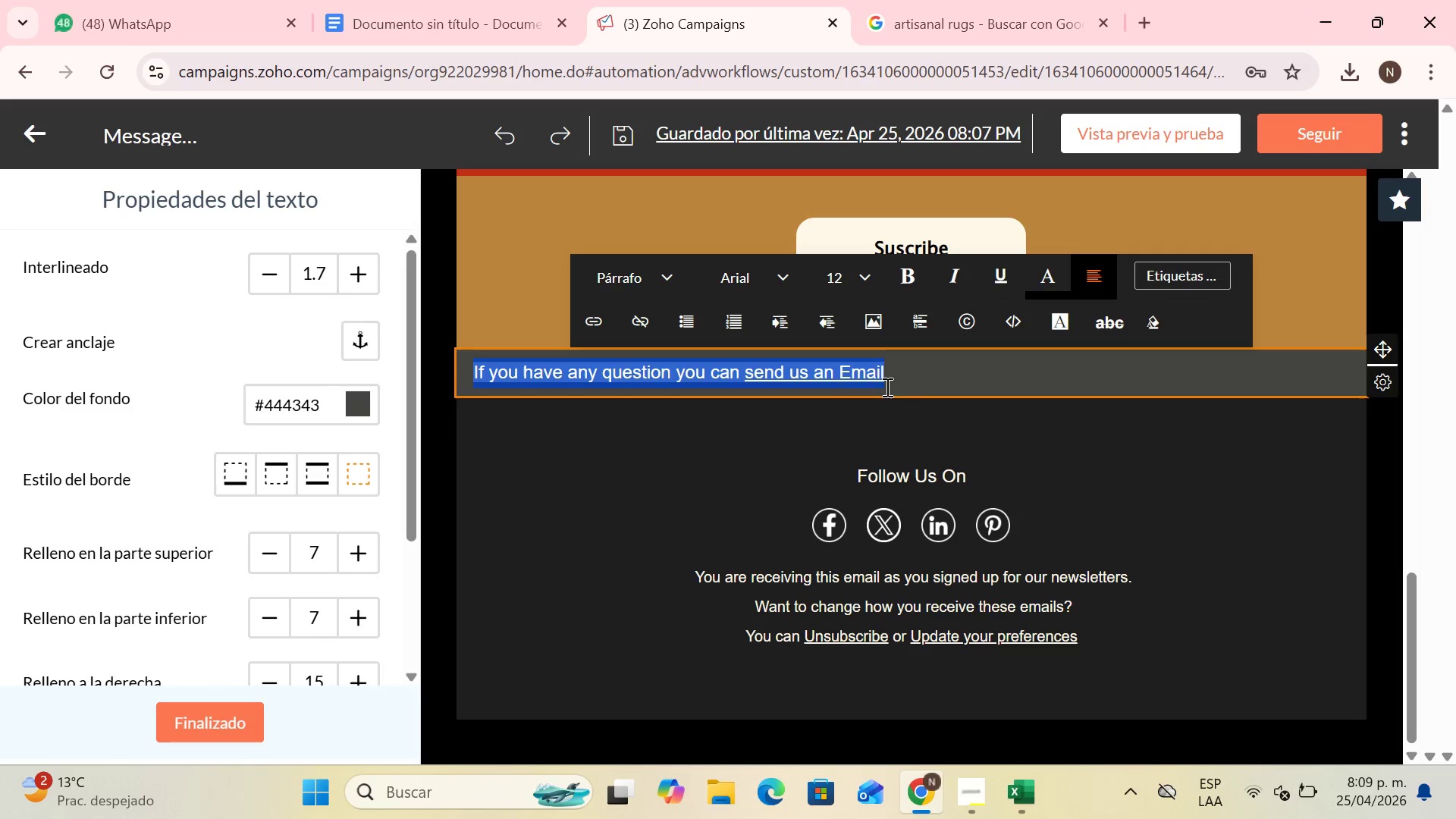 
left_click([888, 362])
 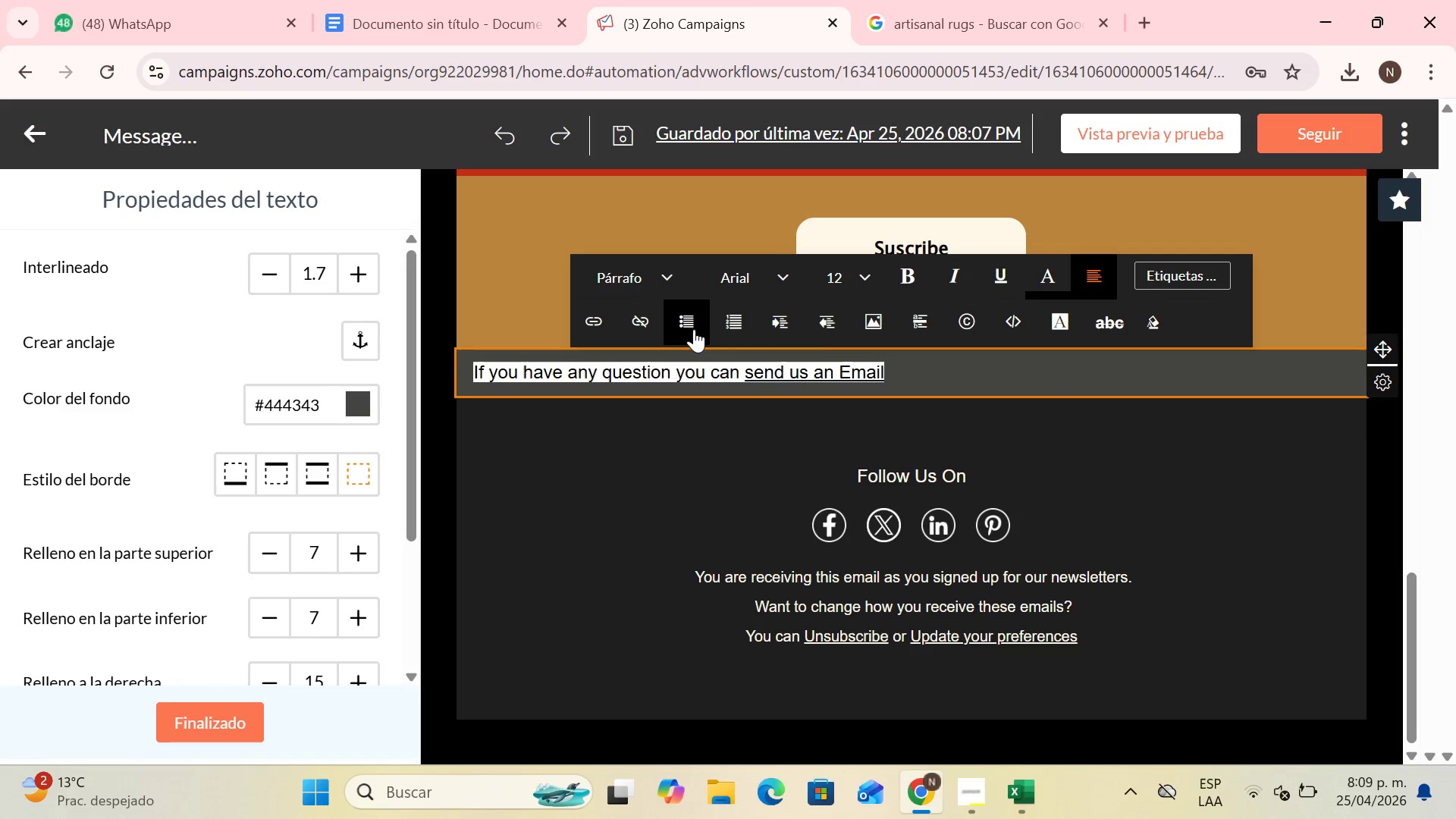 
scroll: coordinate [337, 416], scroll_direction: up, amount: 6.0
 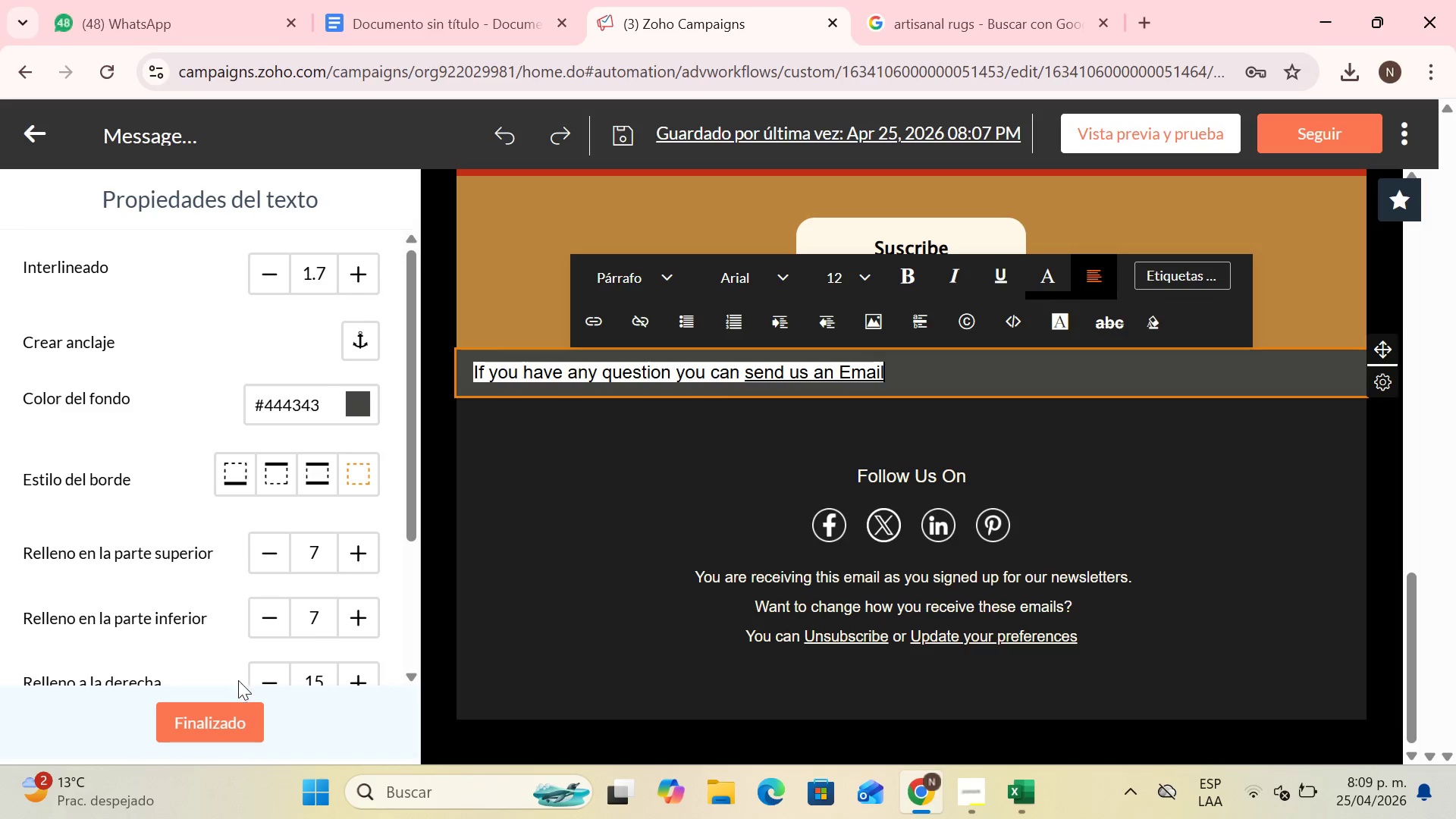 
scroll: coordinate [237, 331], scroll_direction: down, amount: 5.0
 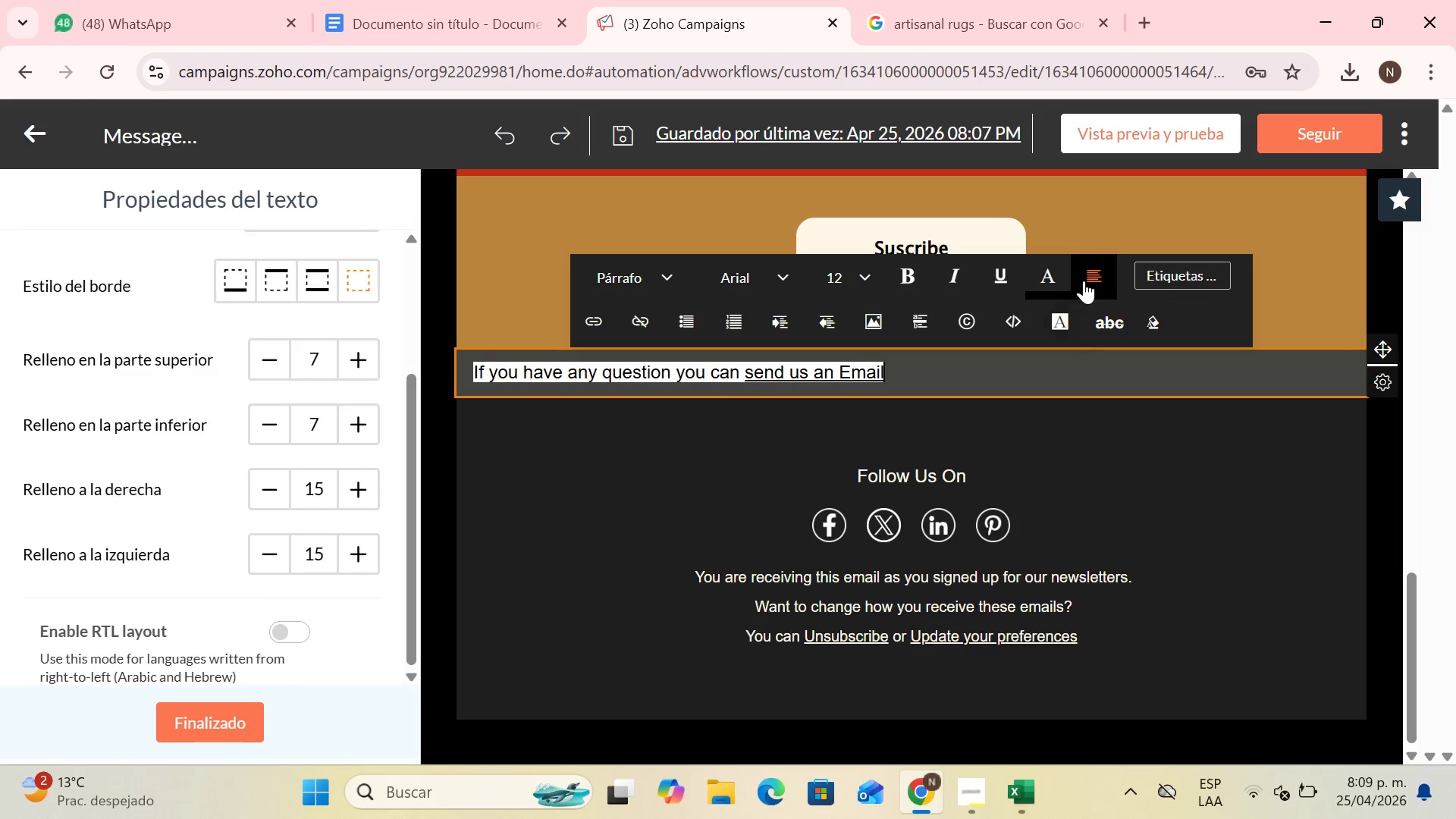 
left_click([1093, 369])
 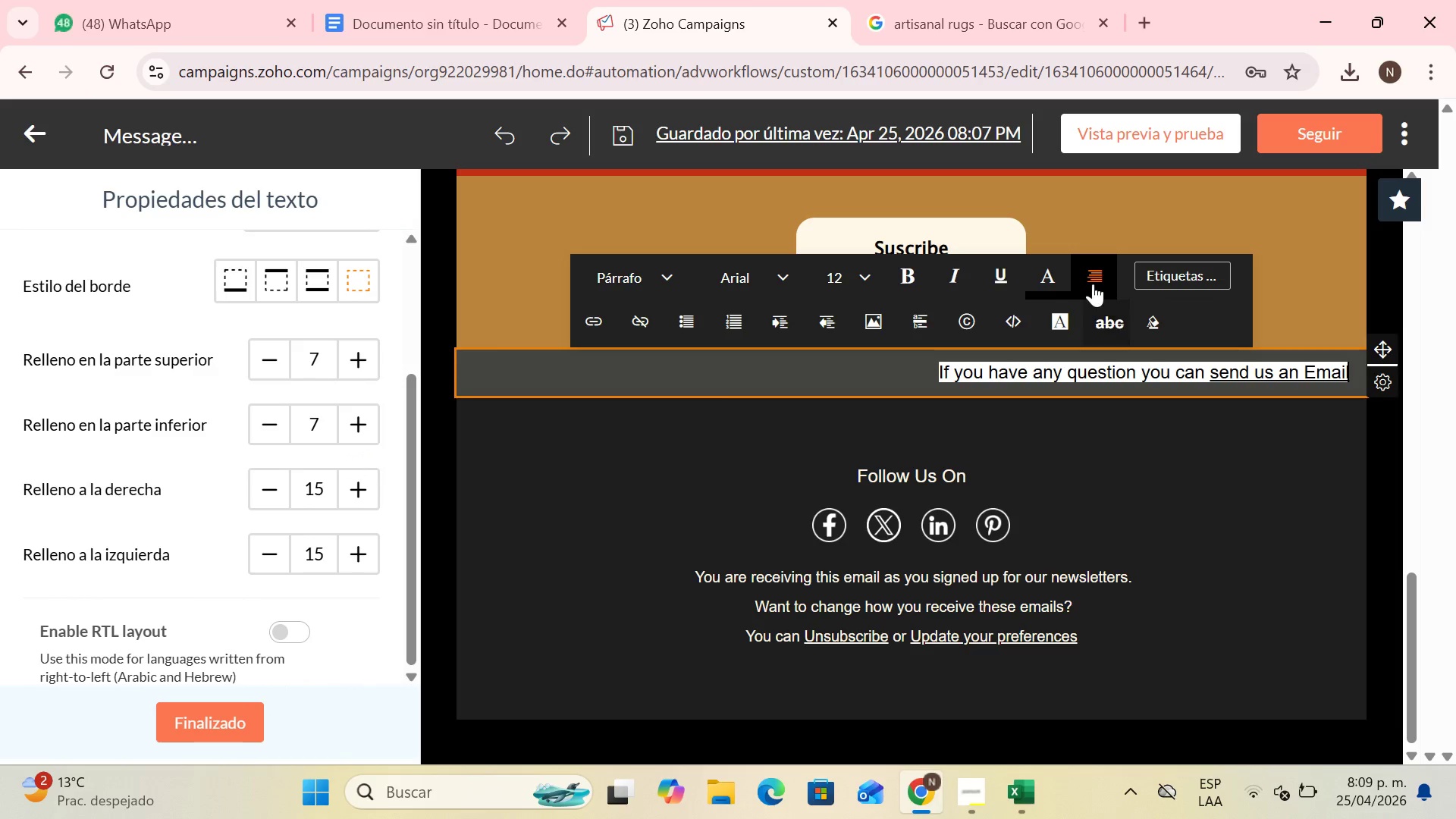 
left_click([1094, 283])
 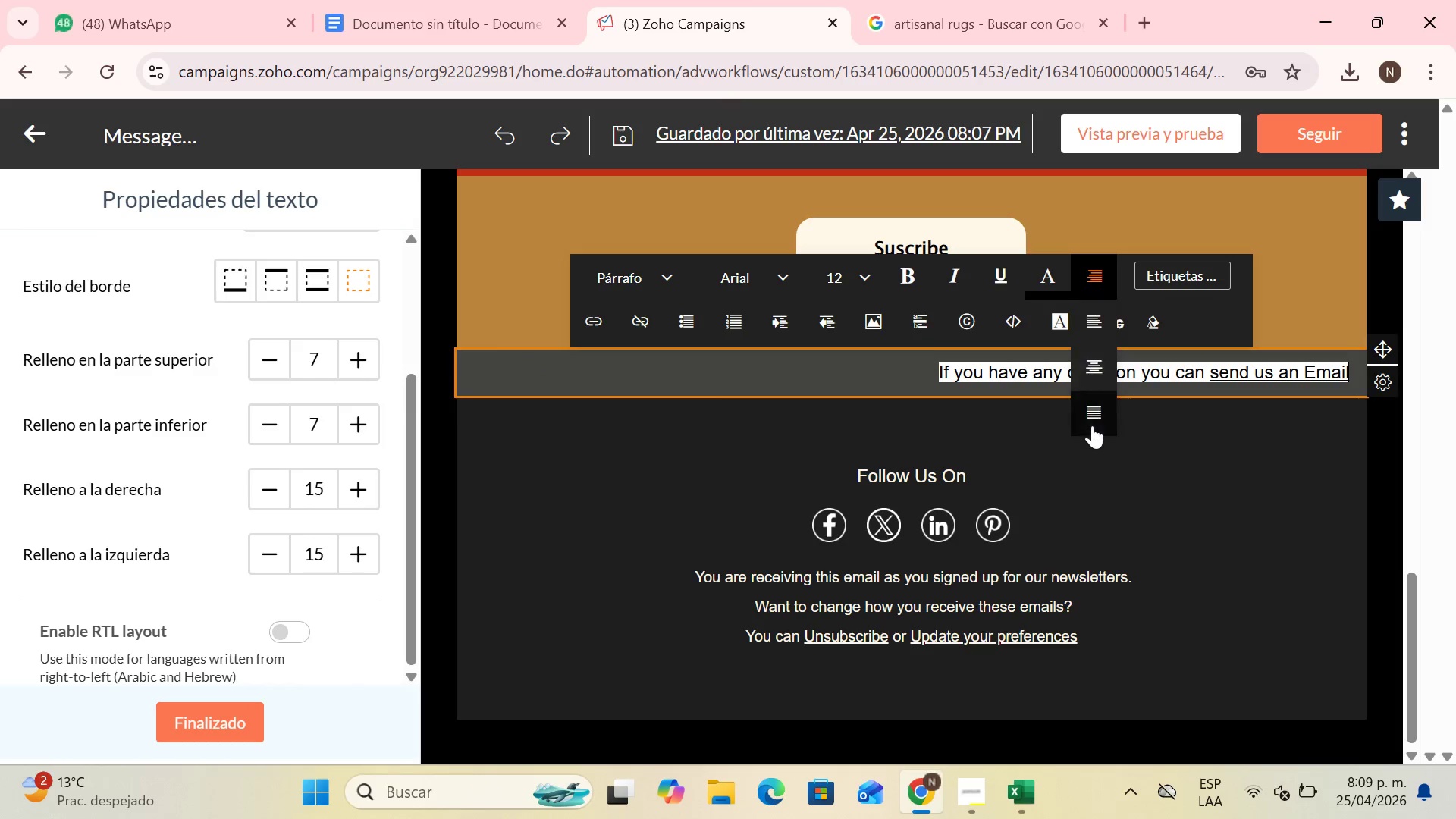 
left_click([1093, 416])
 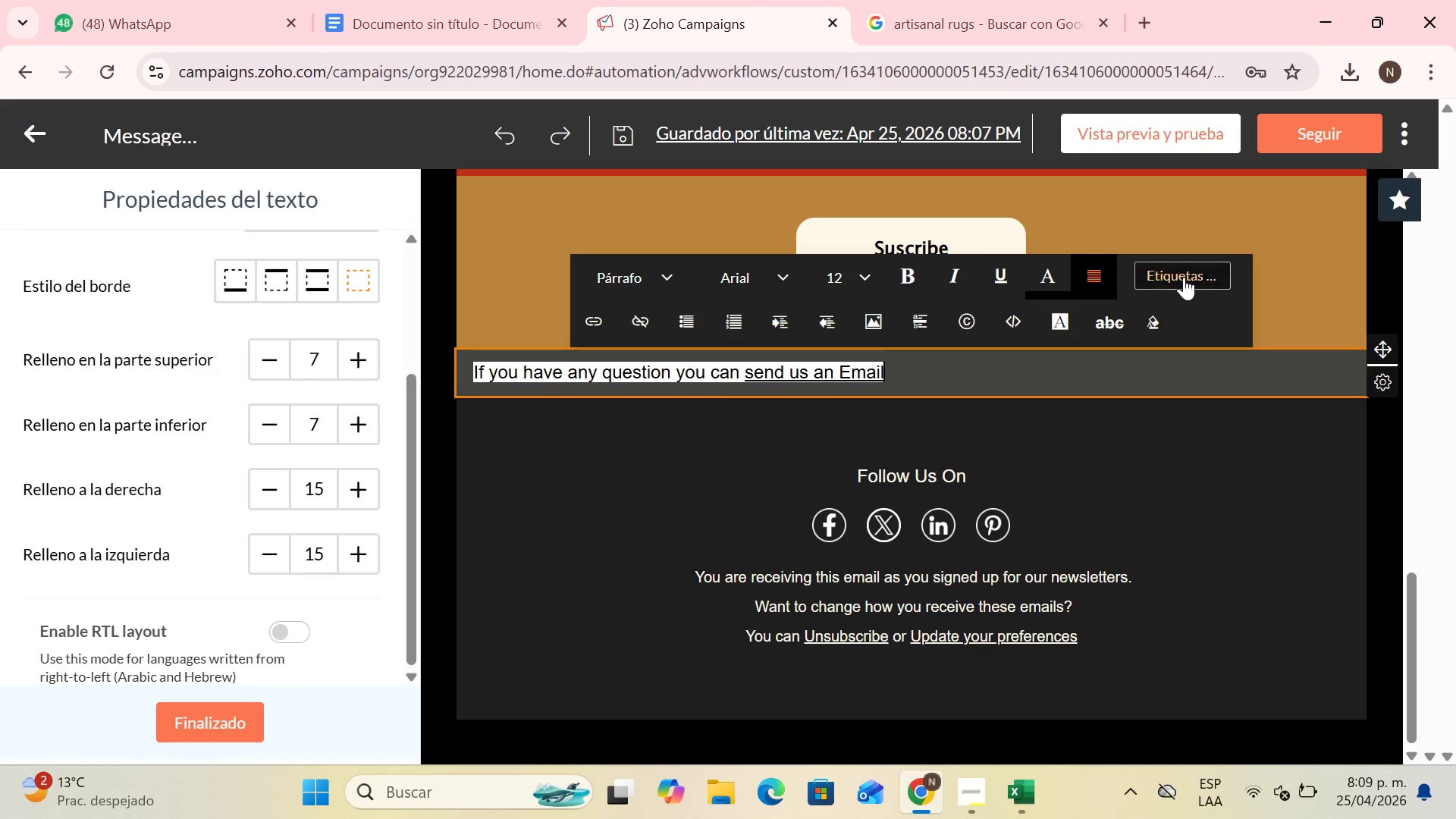 
left_click([657, 275])
 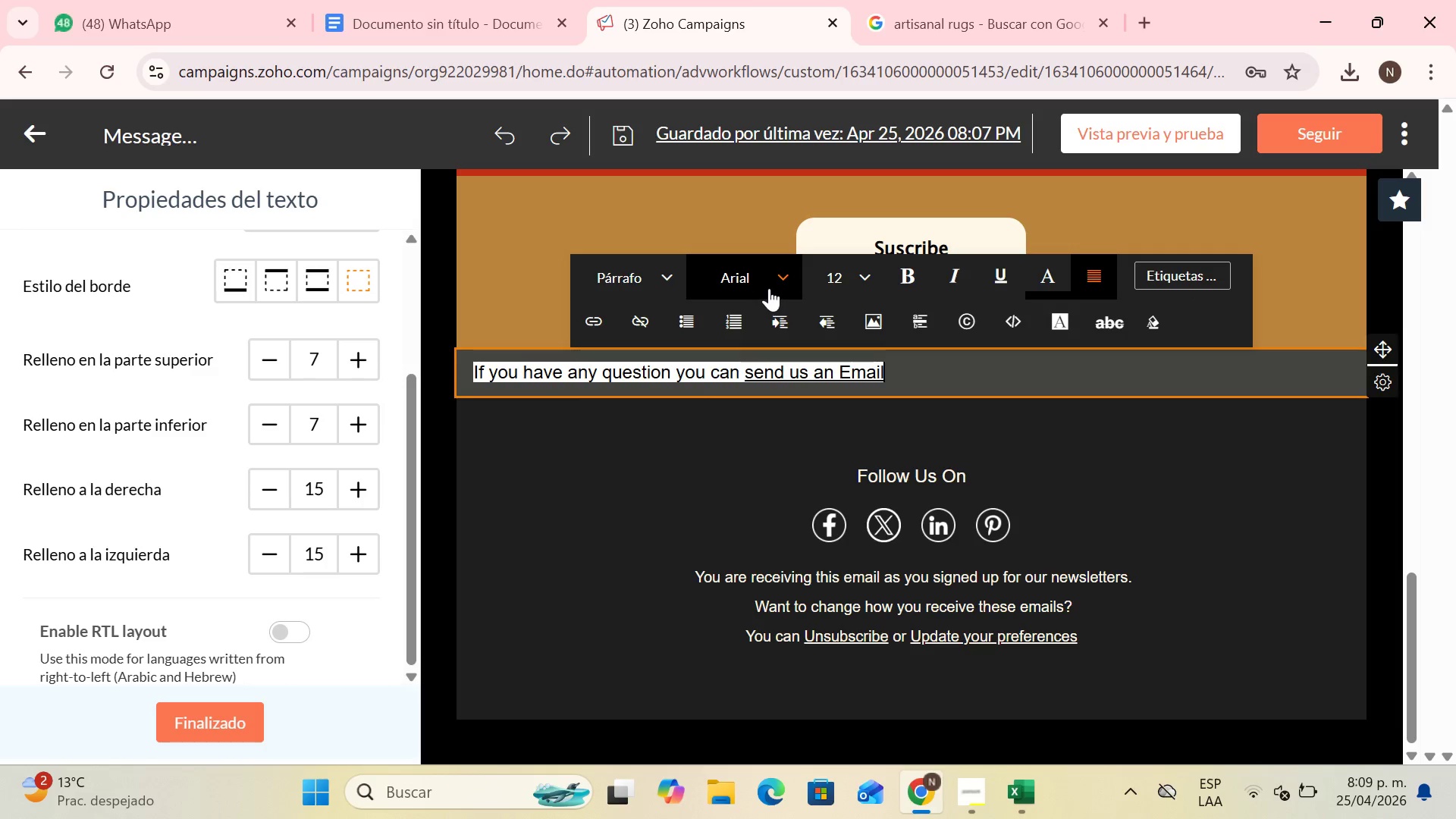 
double_click([769, 288])
 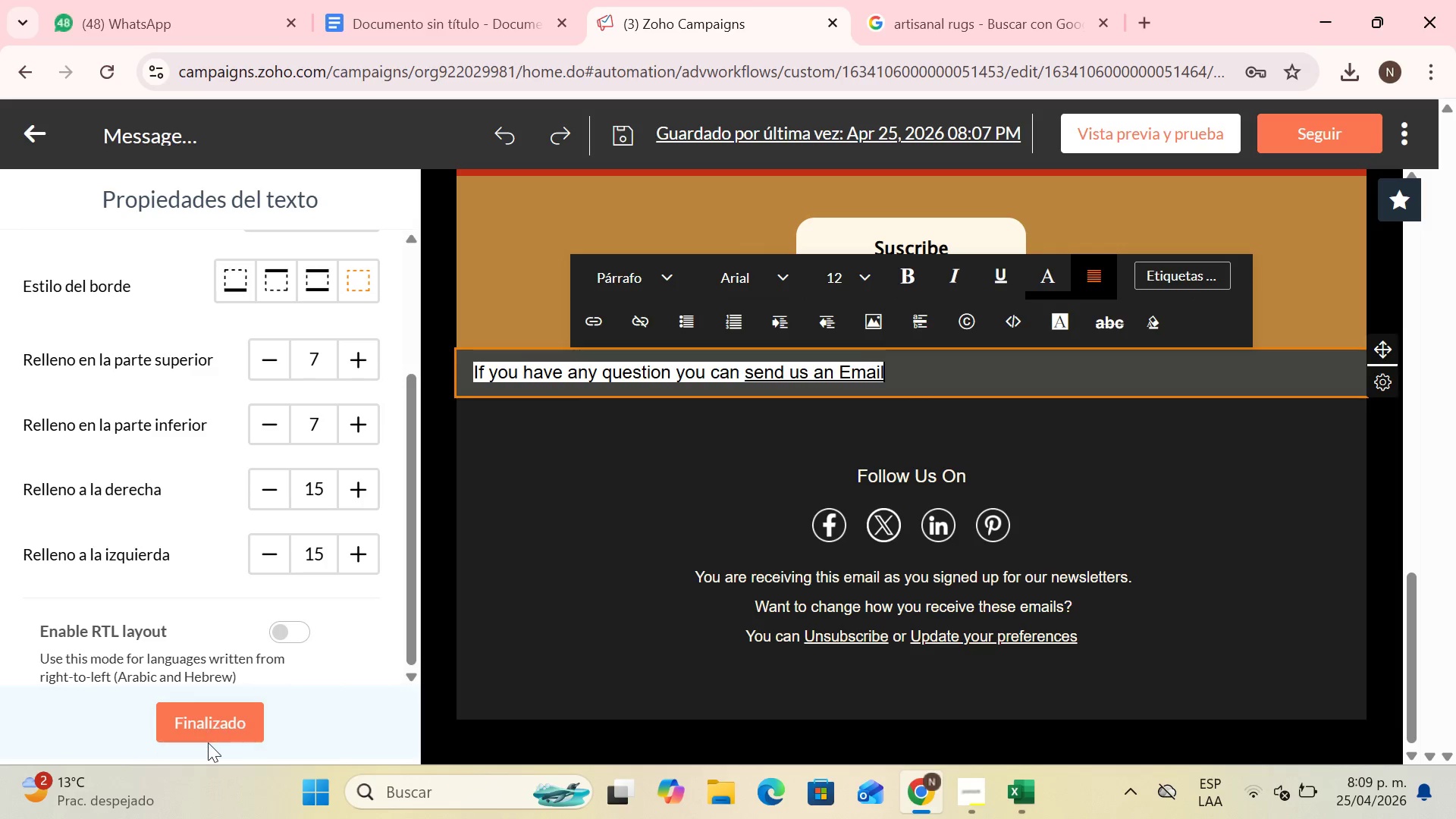 
double_click([229, 714])
 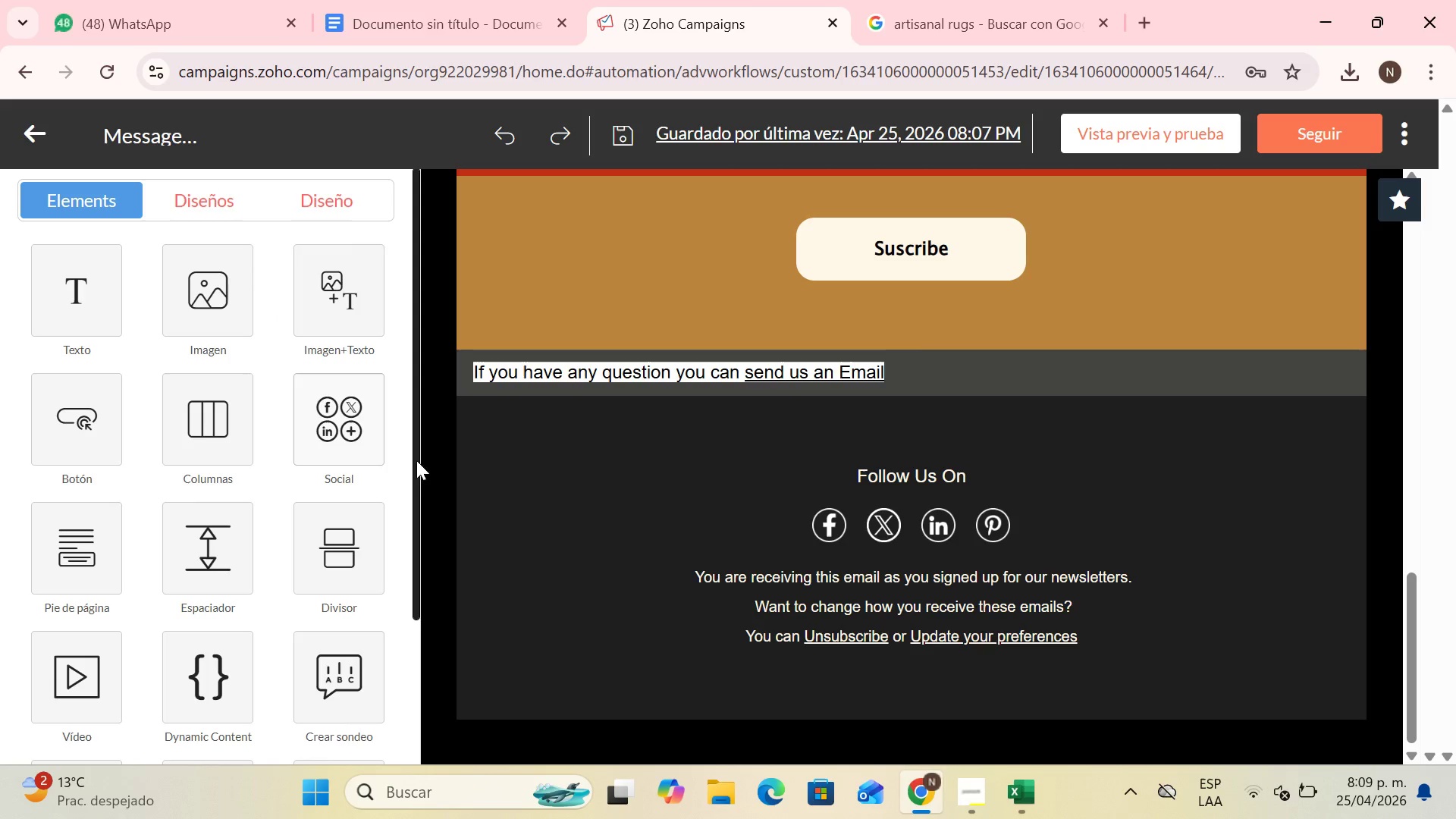 
wait(5.19)
 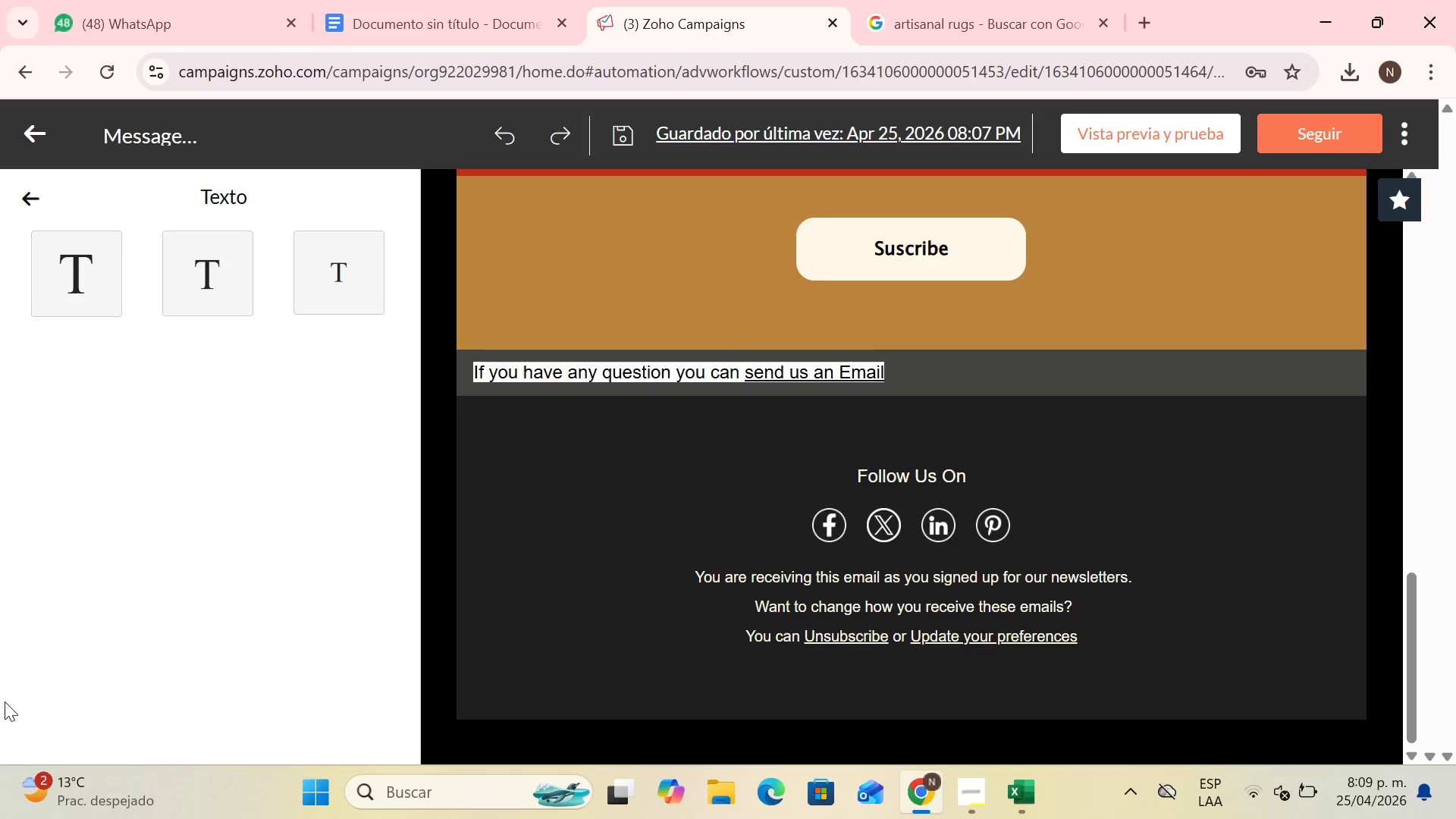 
scroll: coordinate [394, 359], scroll_direction: down, amount: 9.0
 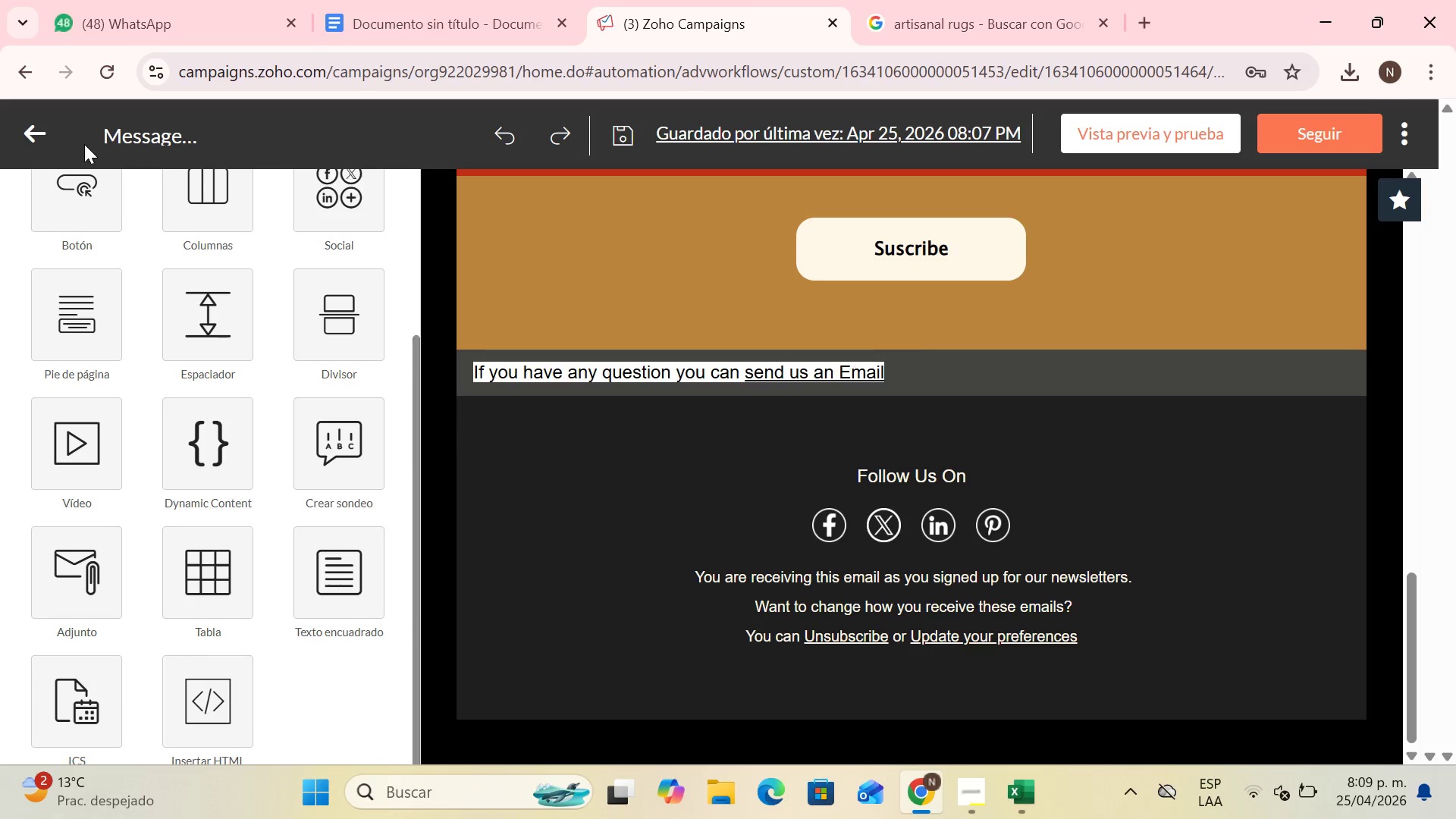 
scroll: coordinate [1208, 316], scroll_direction: up, amount: 18.0
 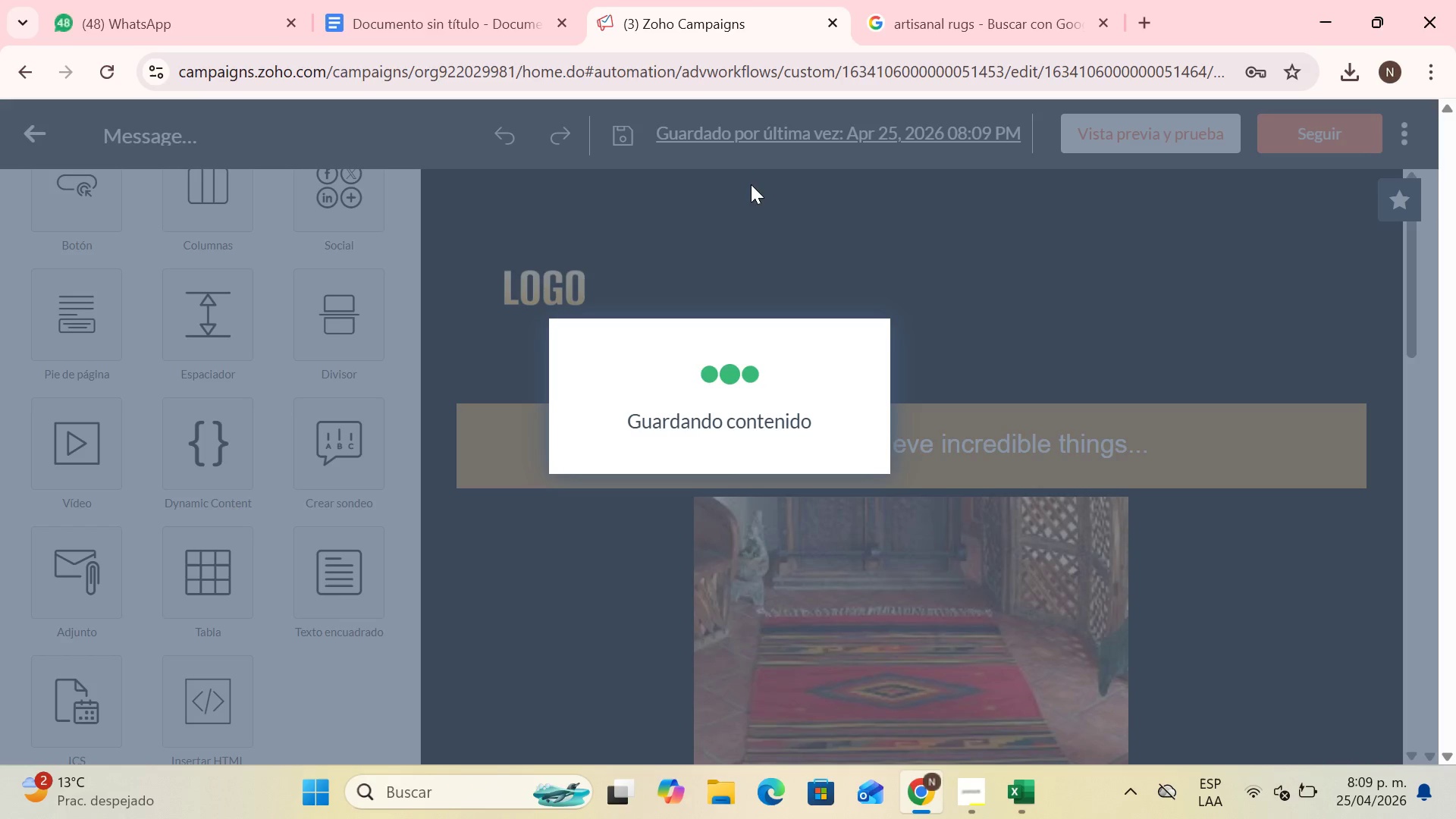 
wait(12.07)
 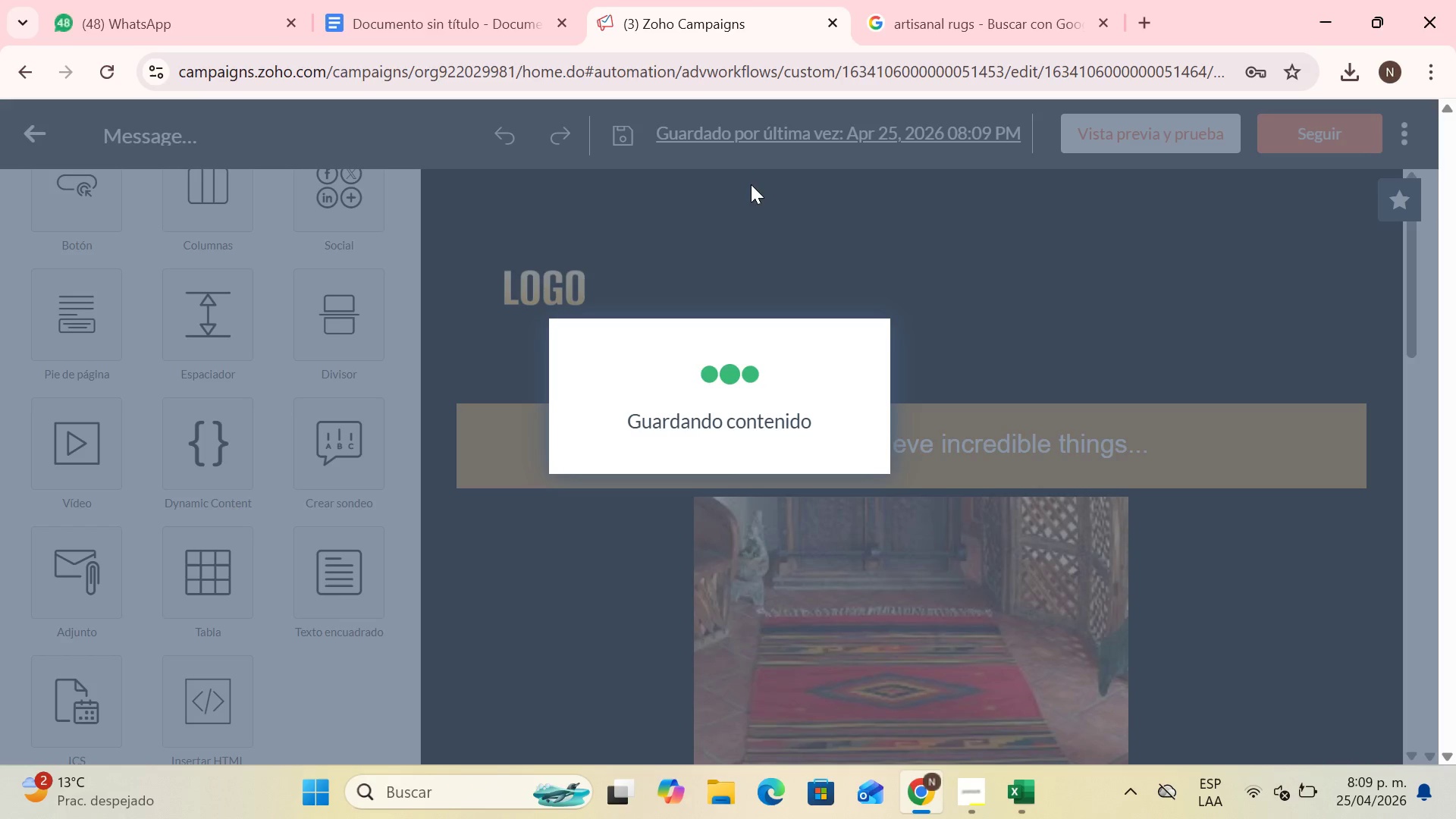 
mouse_move([115, 27])
 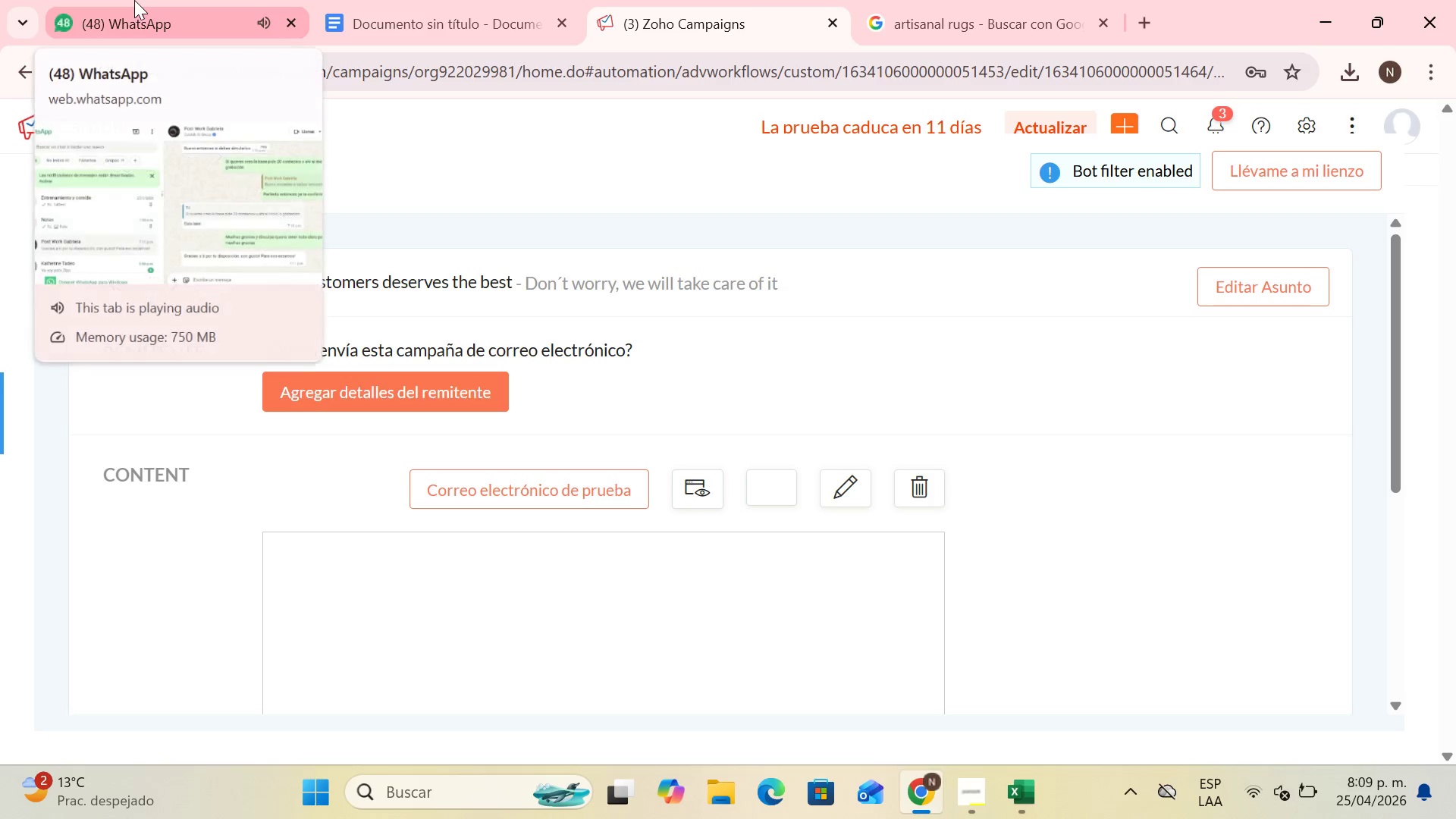 
mouse_move([171, -8])
 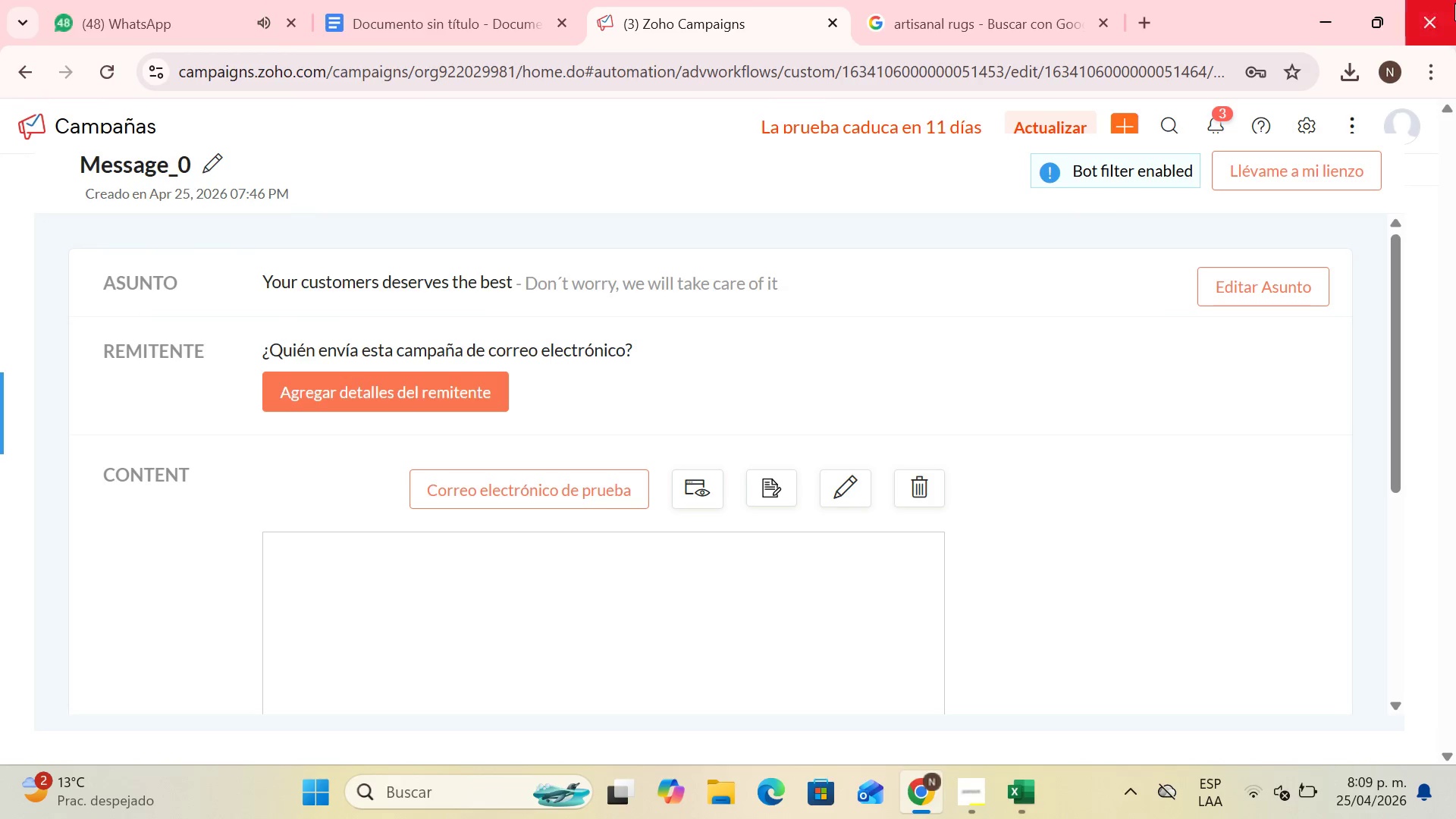 
mouse_move([727, -6])
 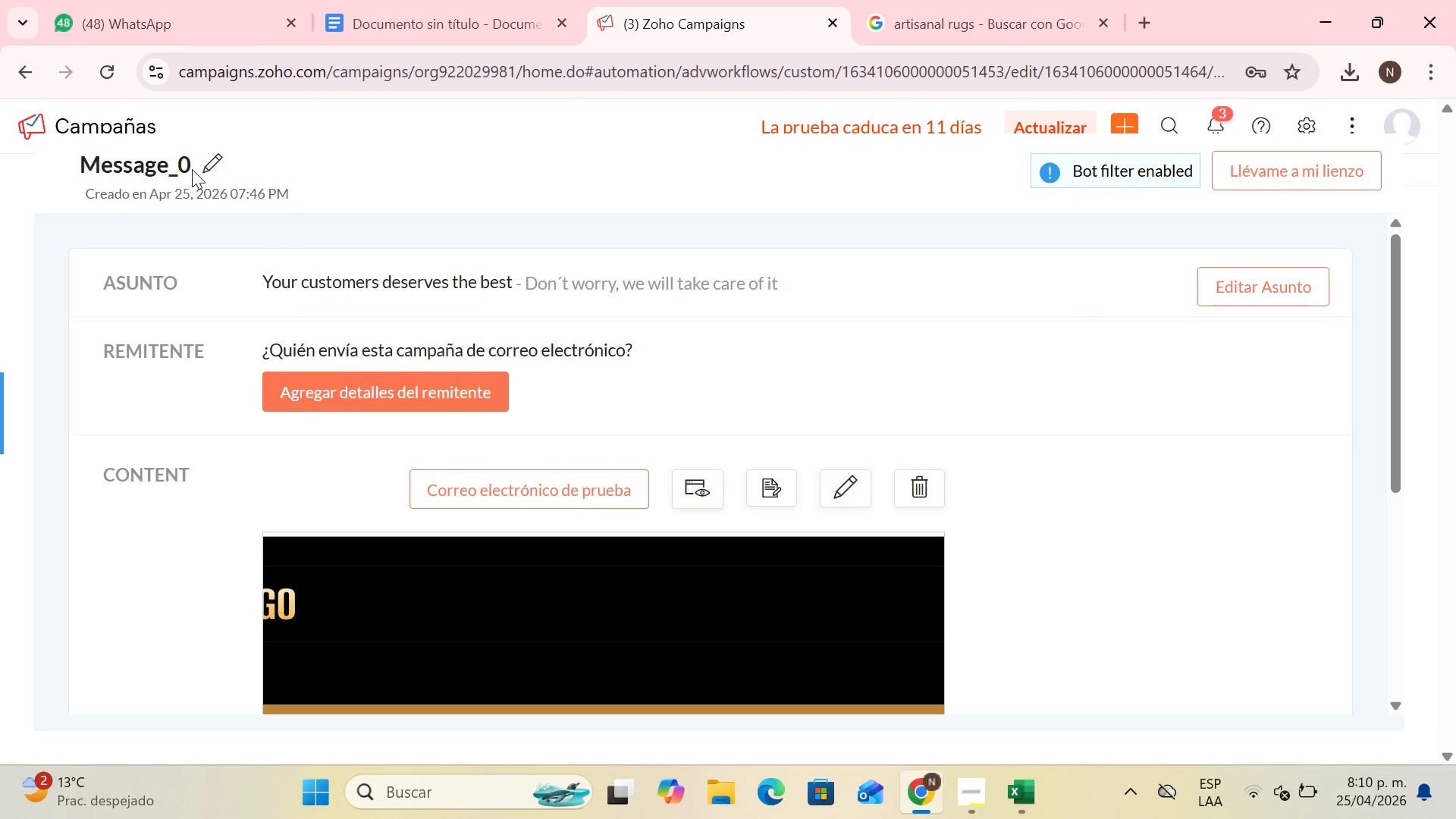 
left_click([208, 166])
 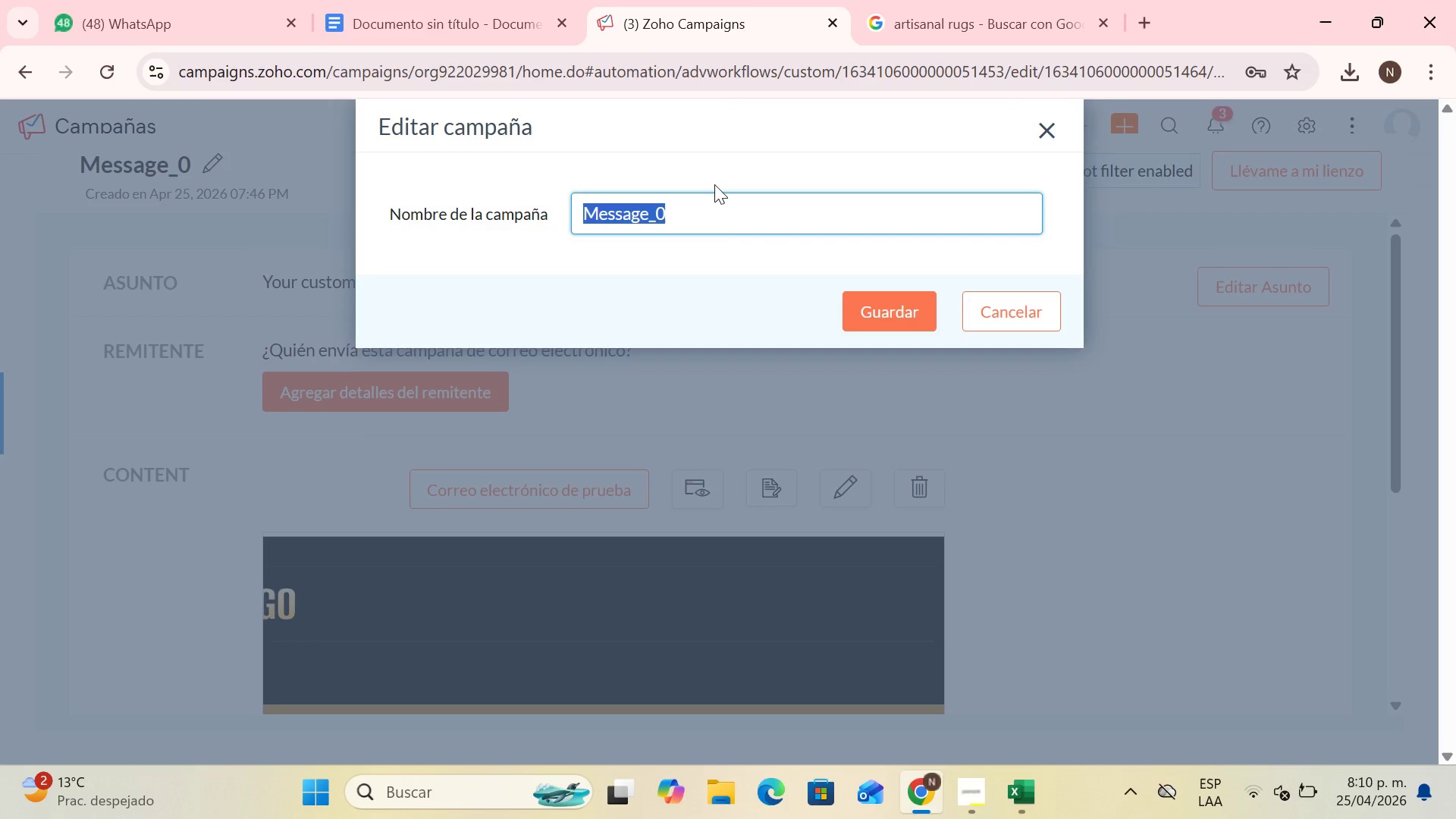 
key(Backspace)
 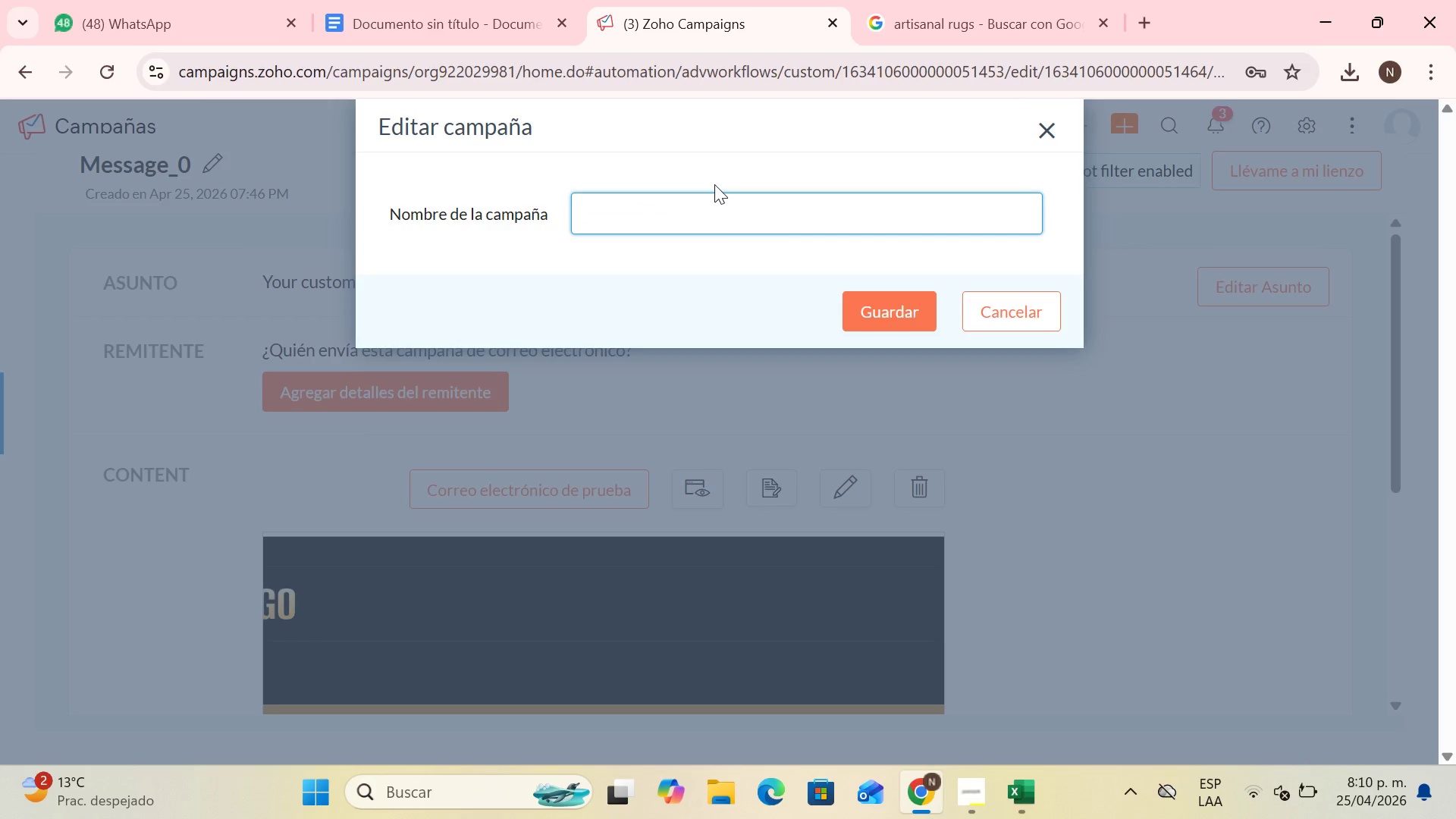 
key(CapsLock)
 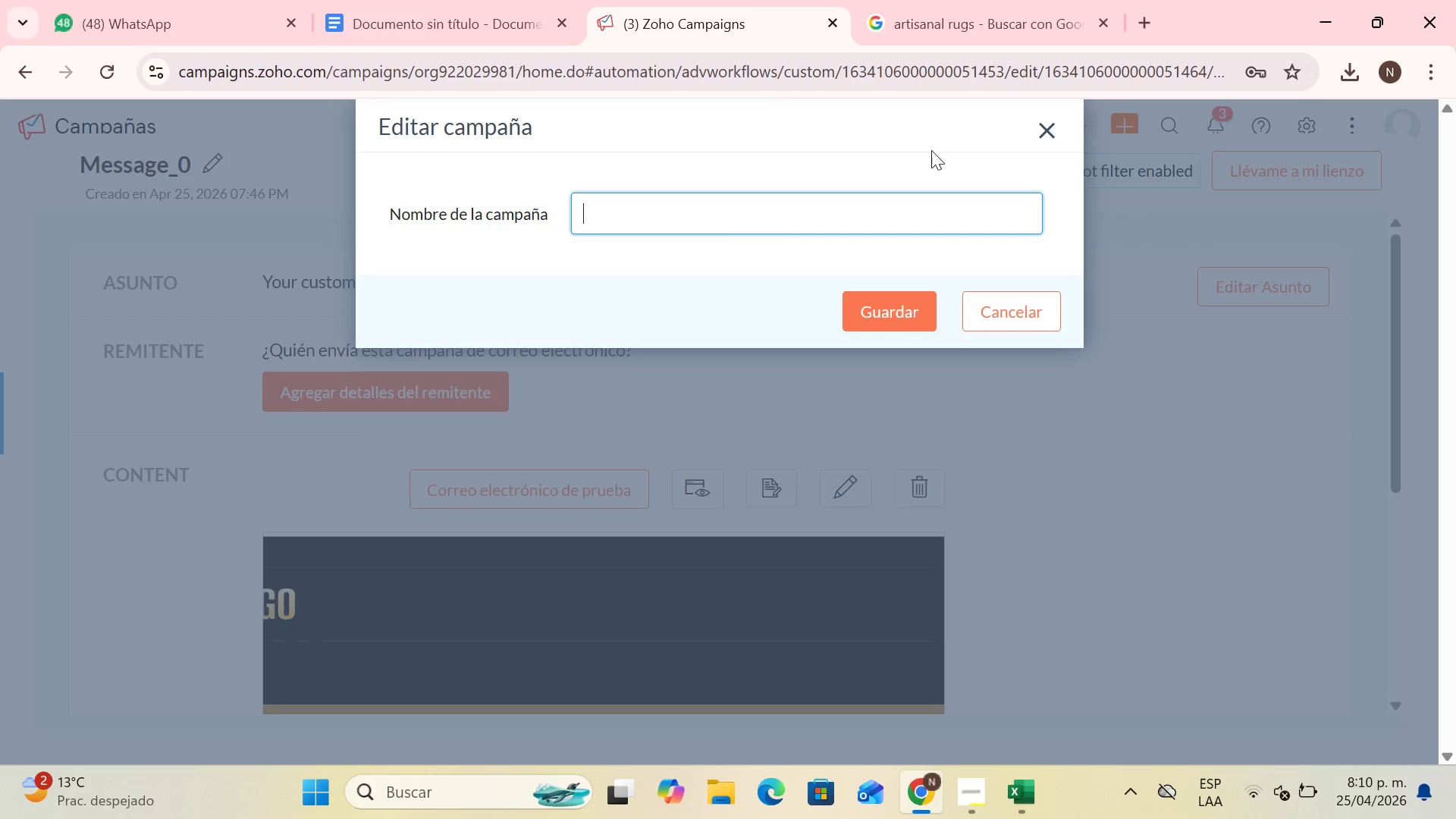 
left_click([1057, 135])
 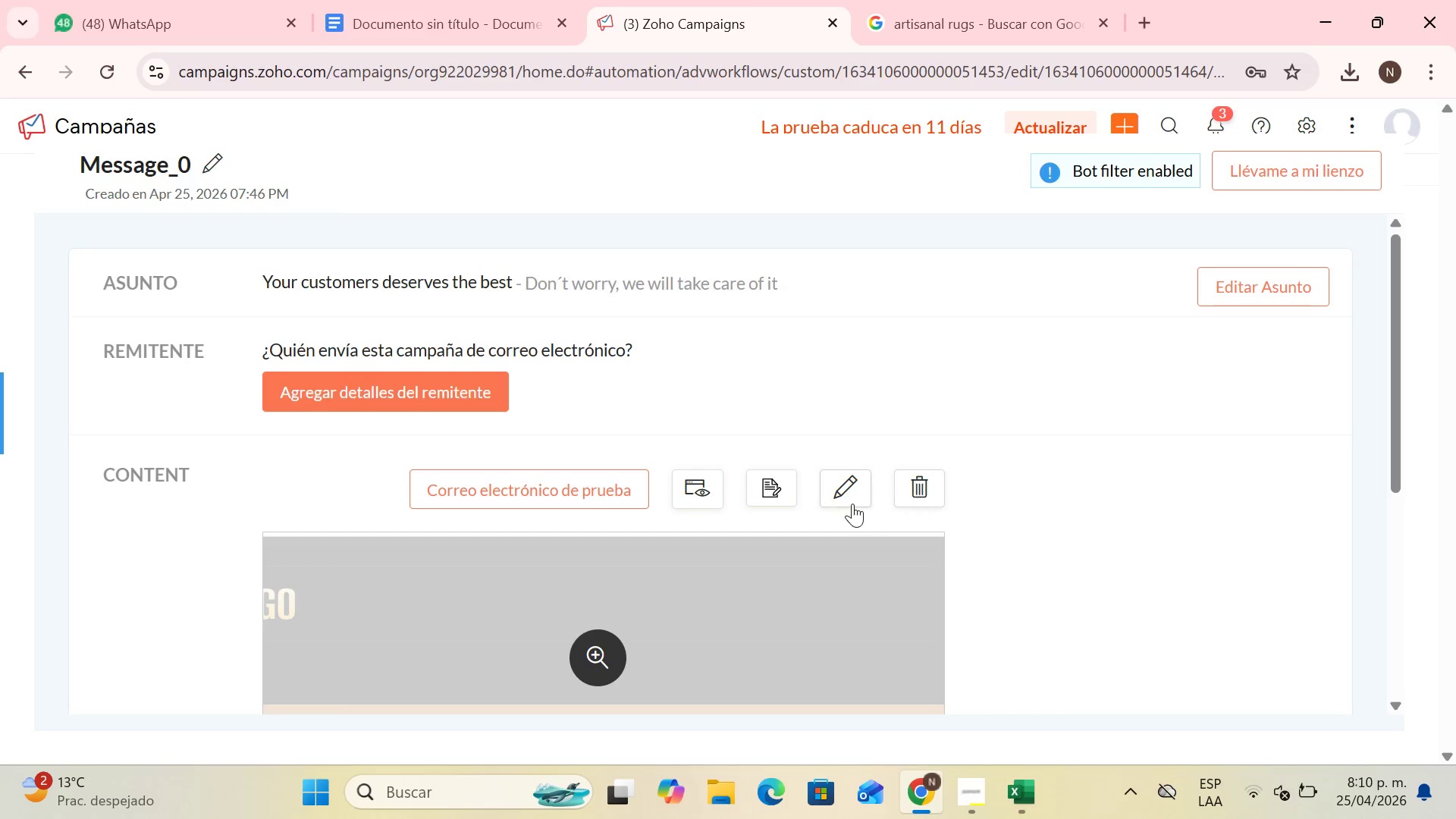 
left_click([848, 504])
 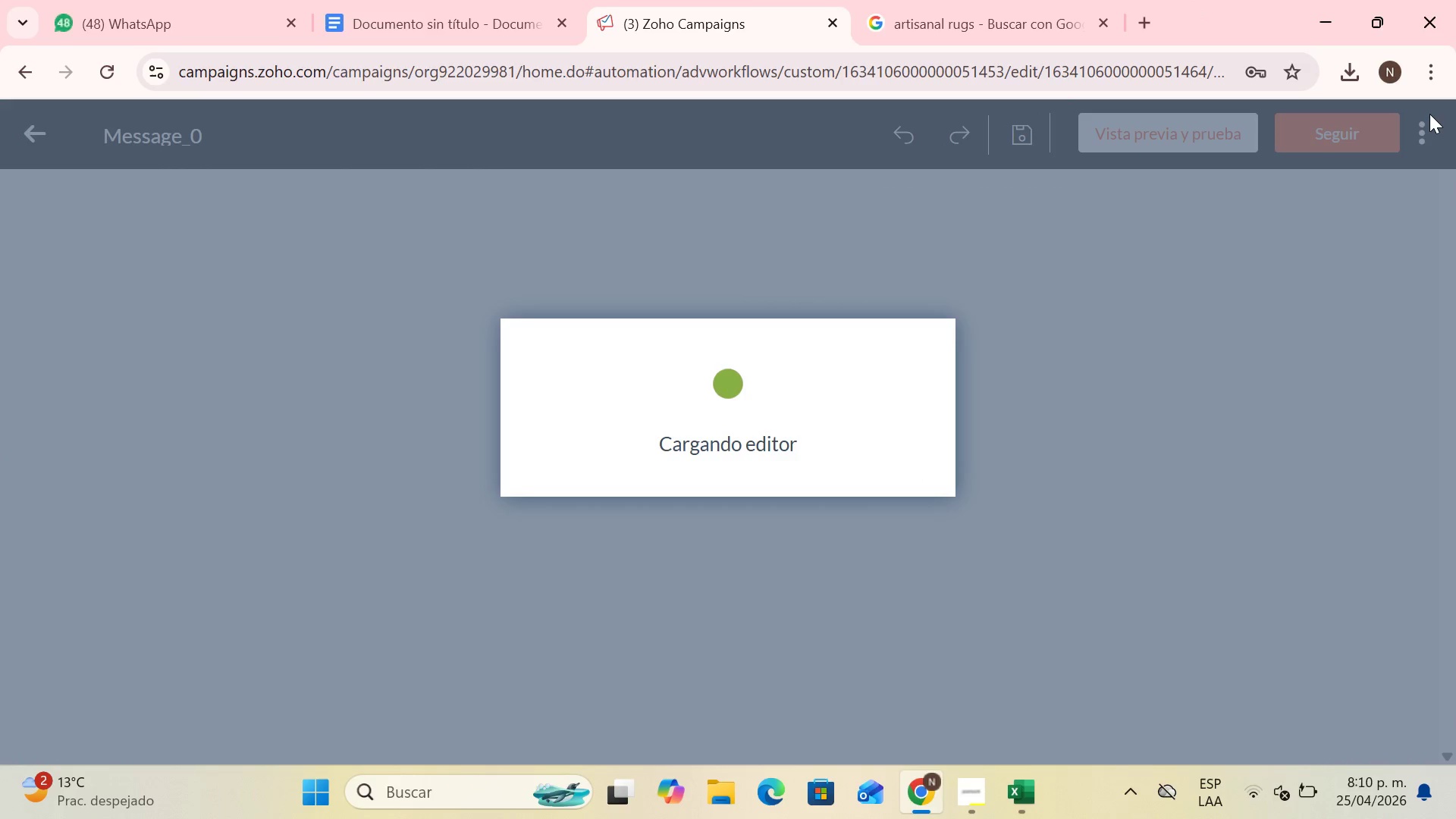 
wait(11.0)
 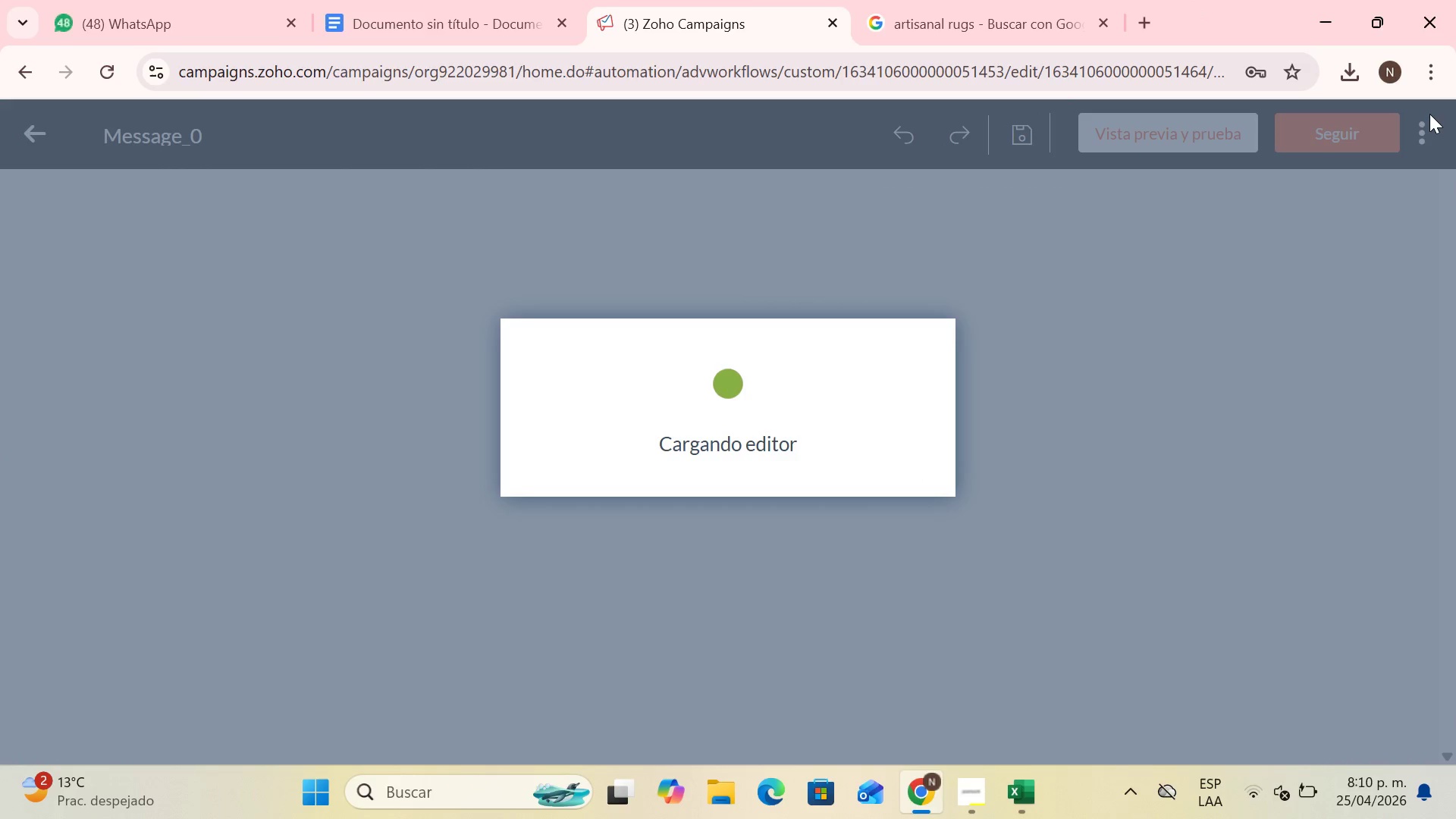 
left_click([1251, 795])
 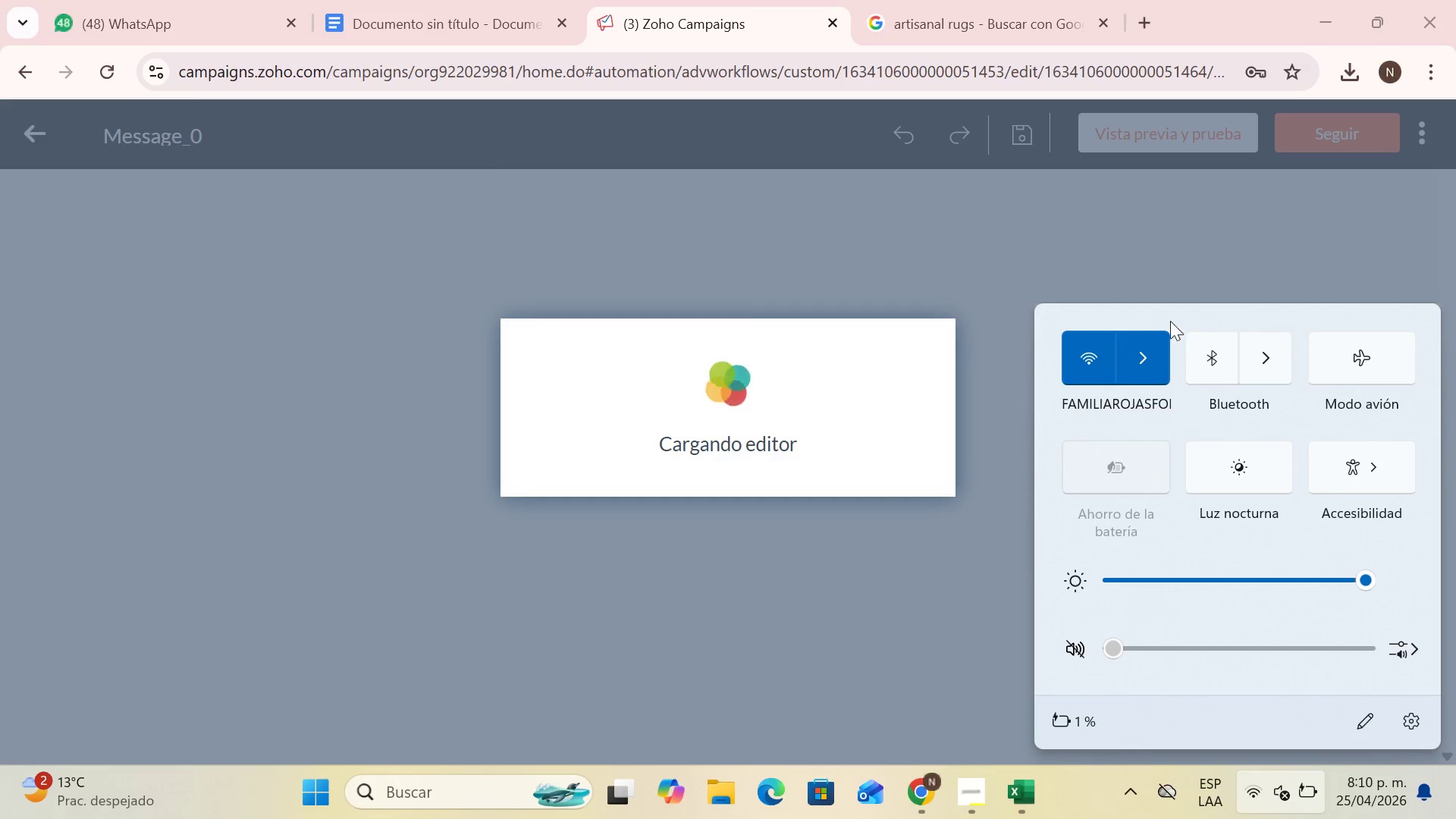 
left_click([1151, 231])
 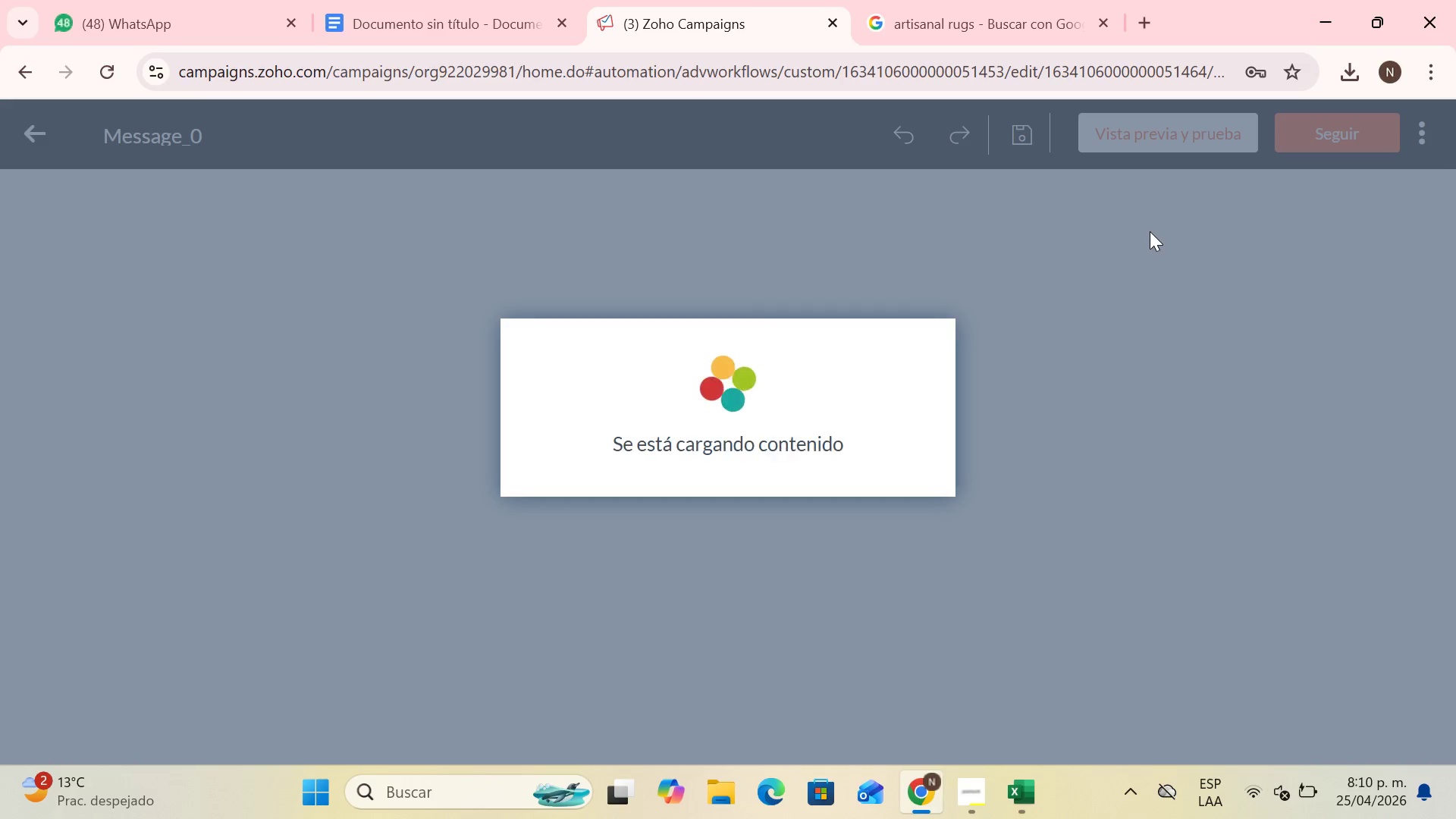 
wait(12.72)
 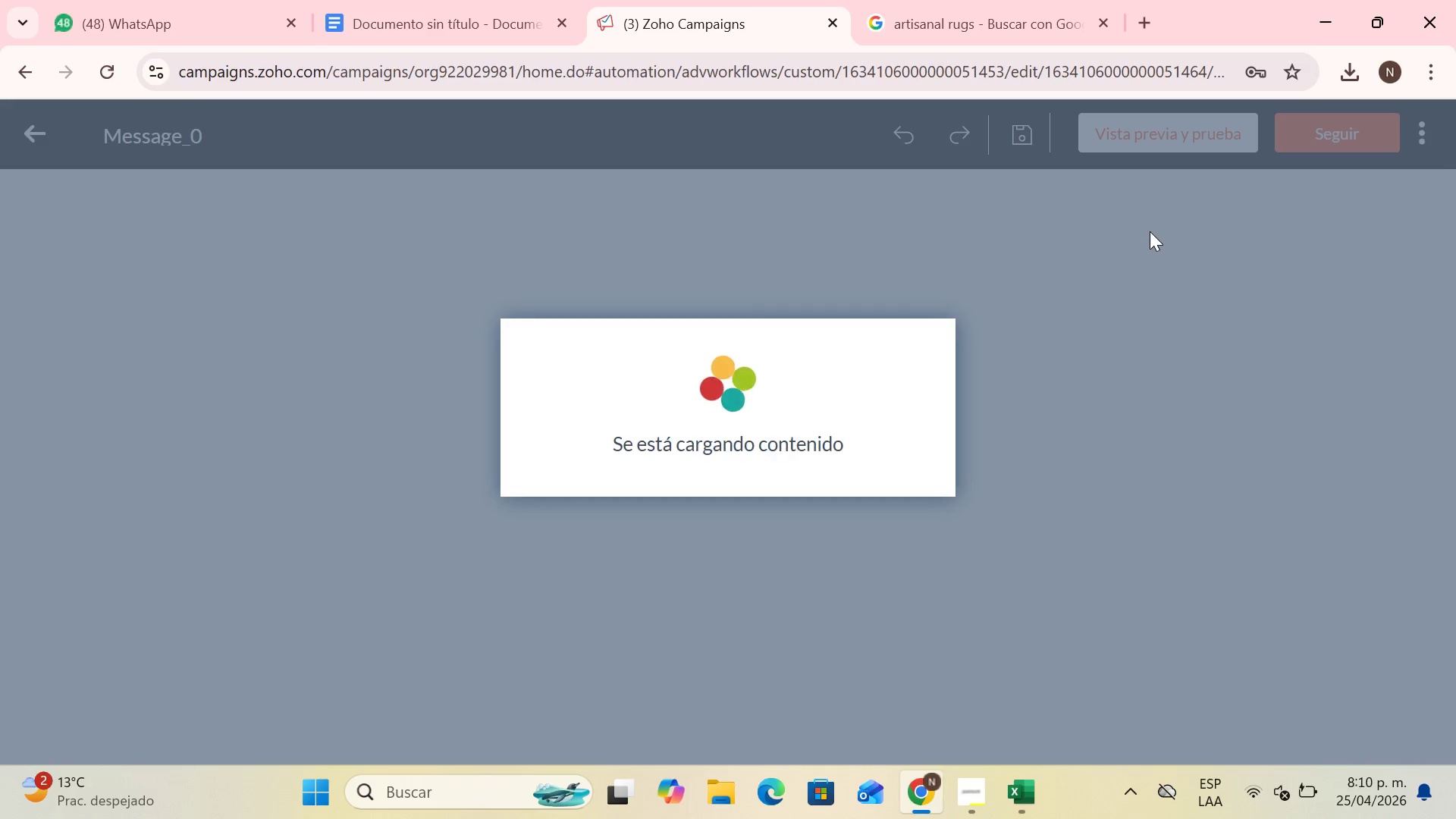 
scroll: coordinate [1304, 233], scroll_direction: down, amount: 9.0
 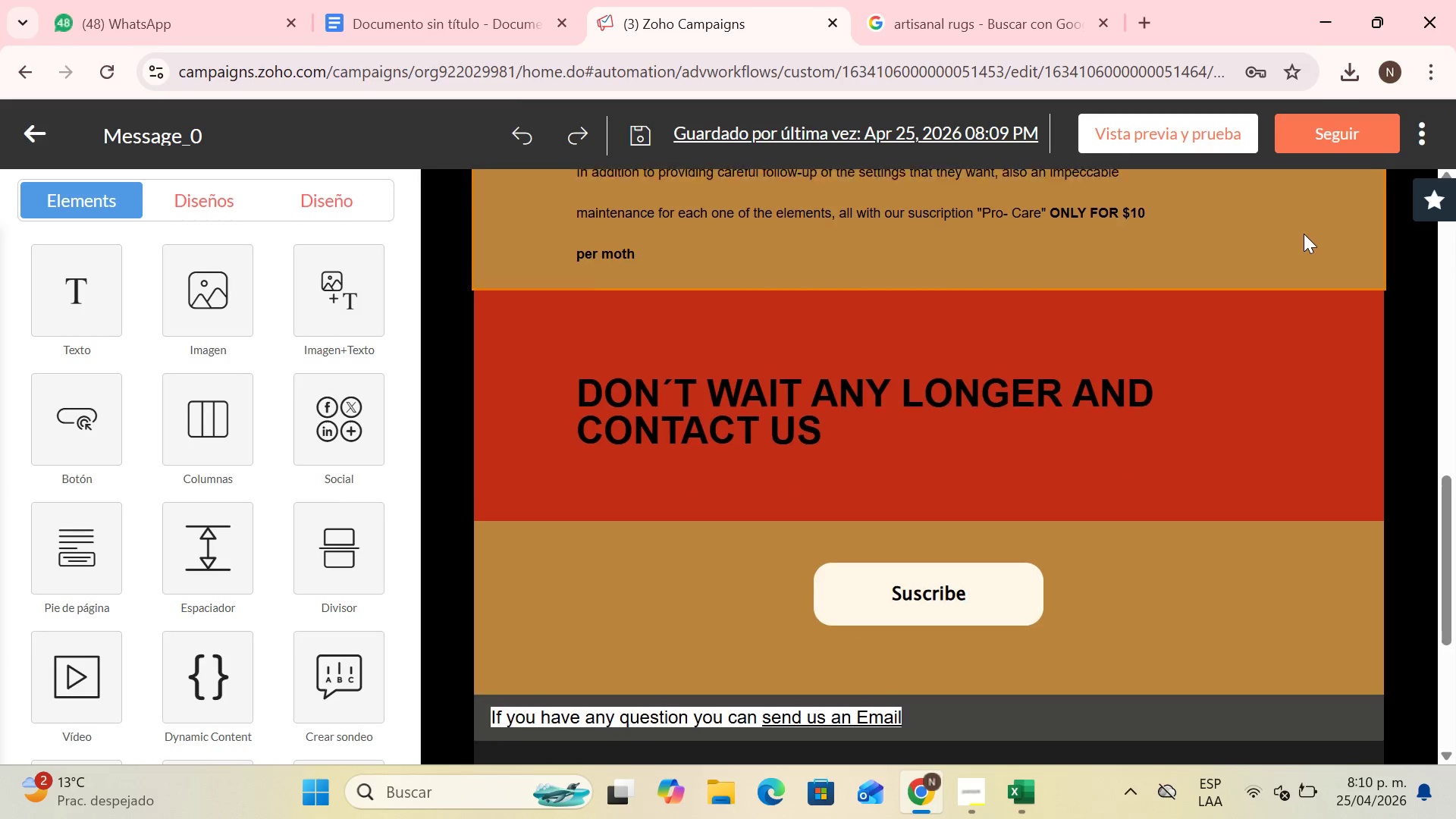 
scroll: coordinate [1309, 234], scroll_direction: up, amount: 15.0
 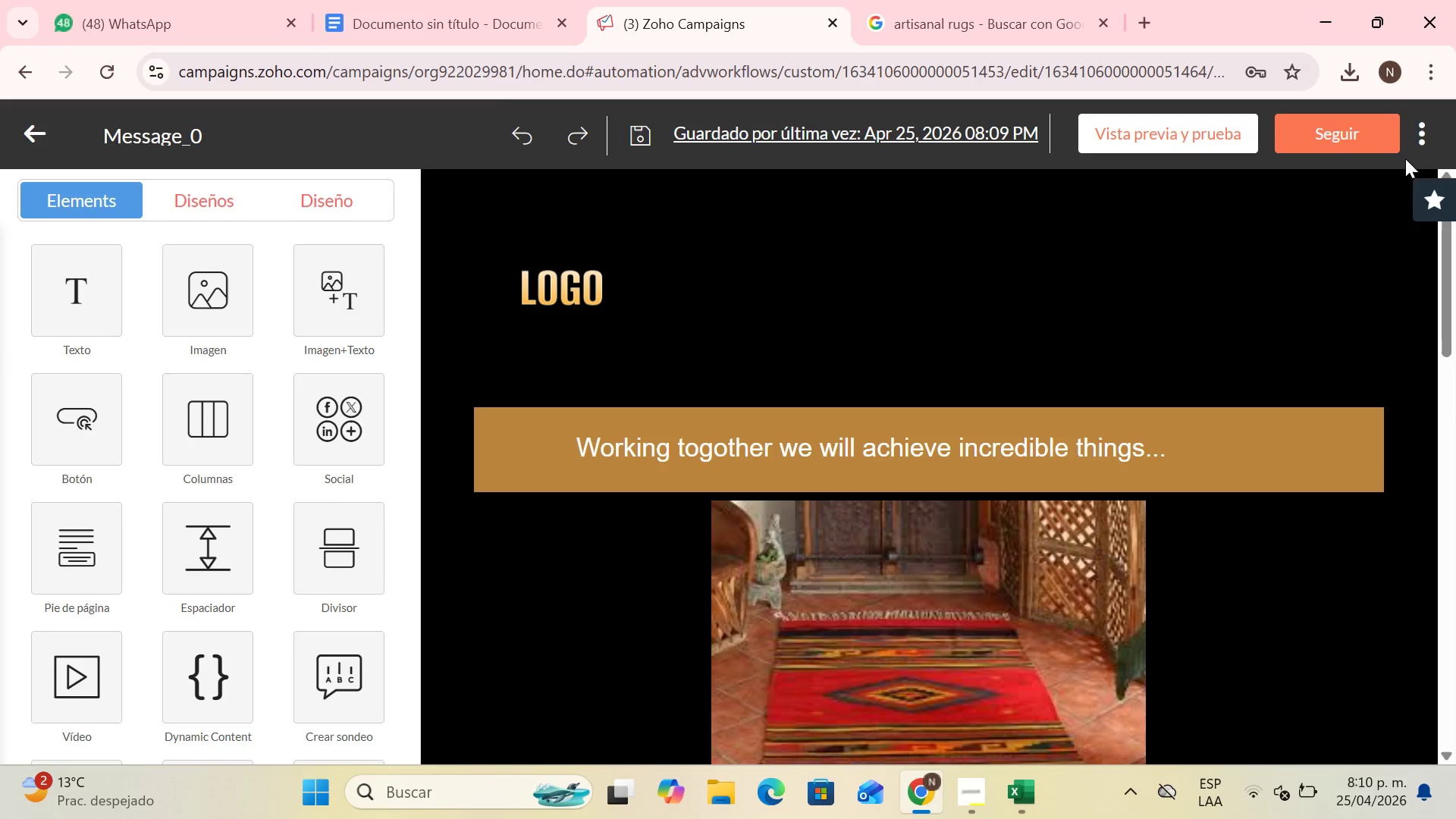 
mouse_move([1436, 138])
 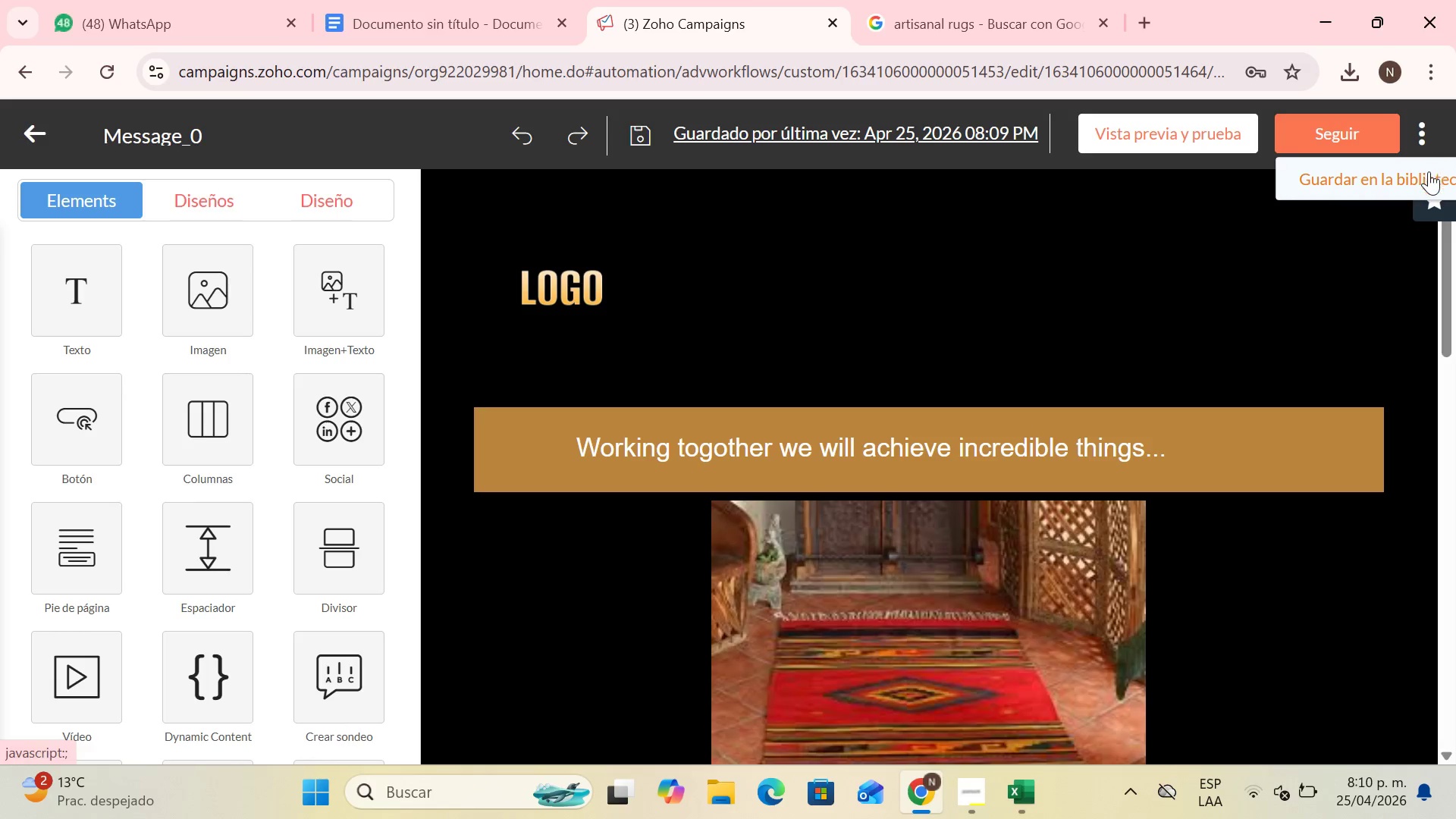 
left_click([1429, 172])
 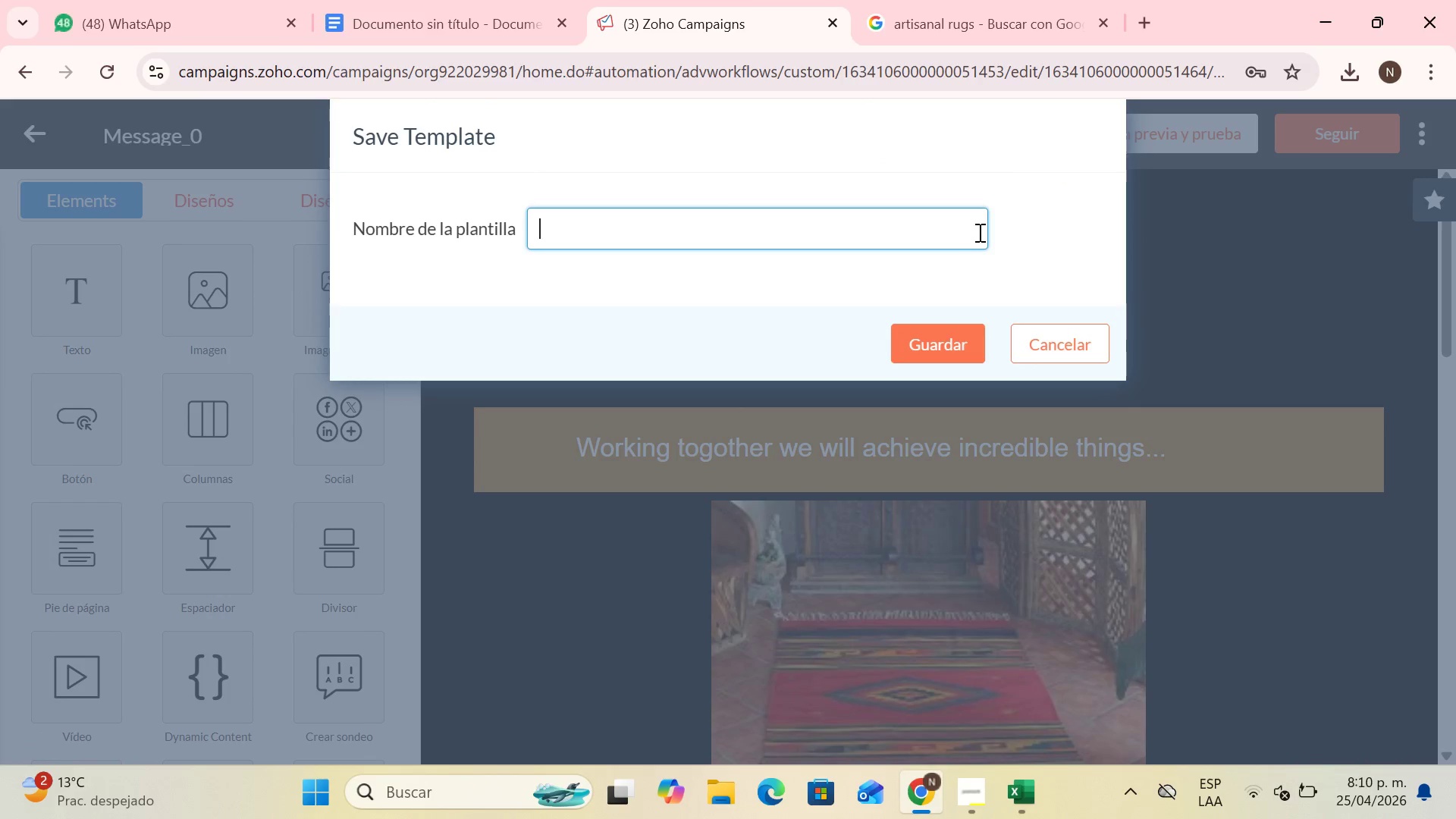 
type(Fis)
key(Backspace)
key(Backspace)
key(Backspace)
type(W)
key(Backspace)
type(wH)
 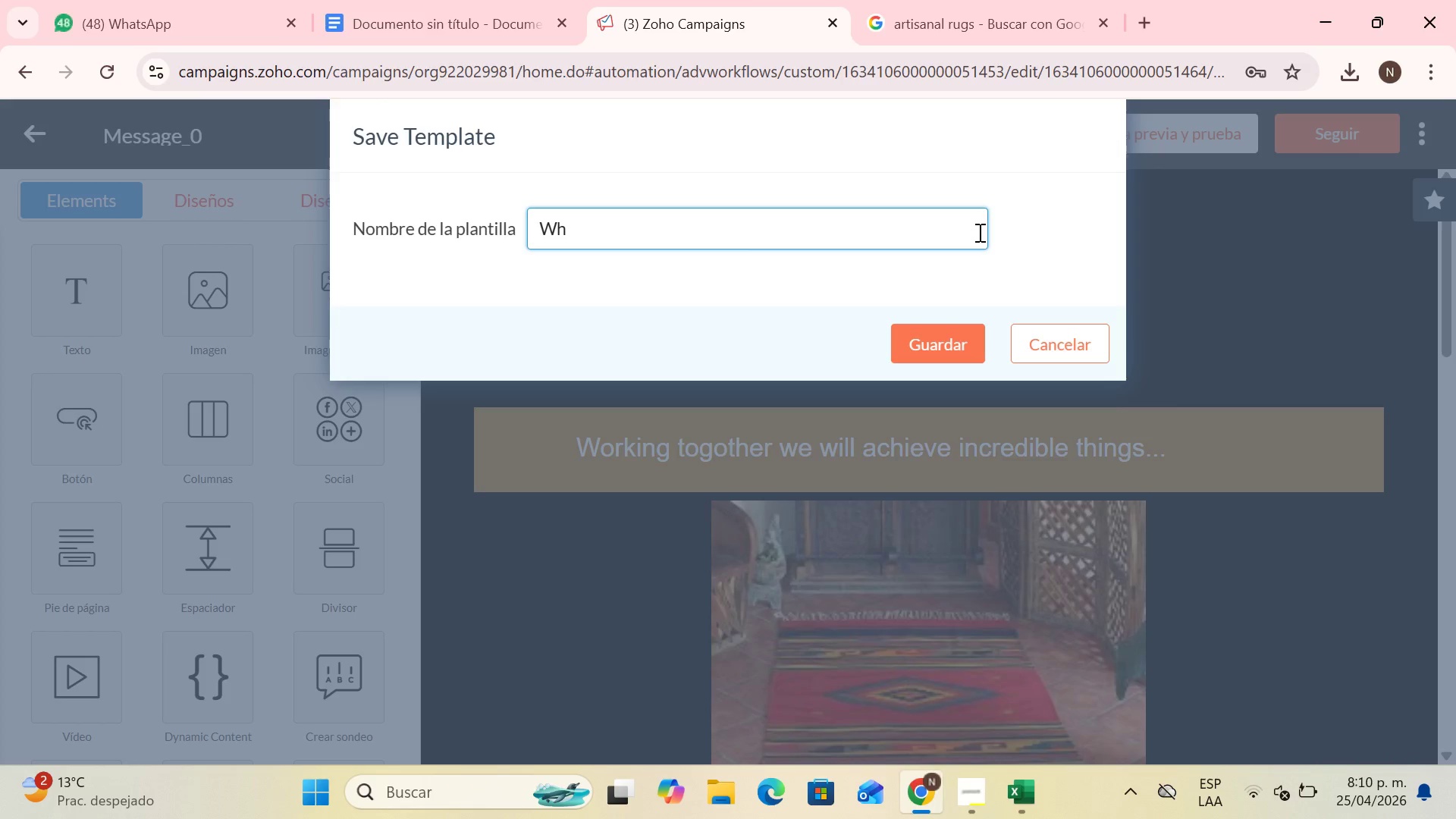 
wait(12.78)
 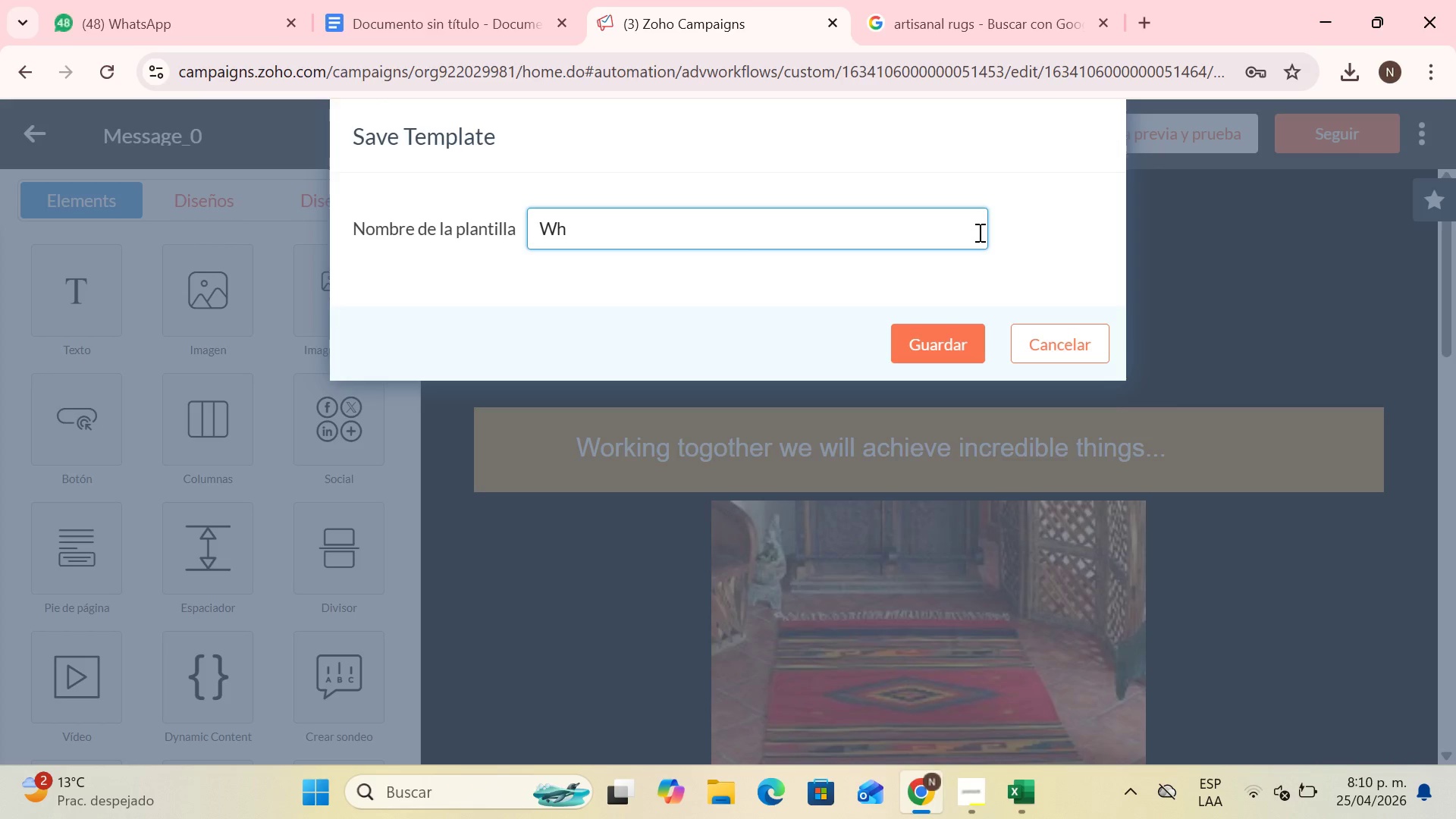 
type(O WE ARE )
key(Backspace)
type({)
 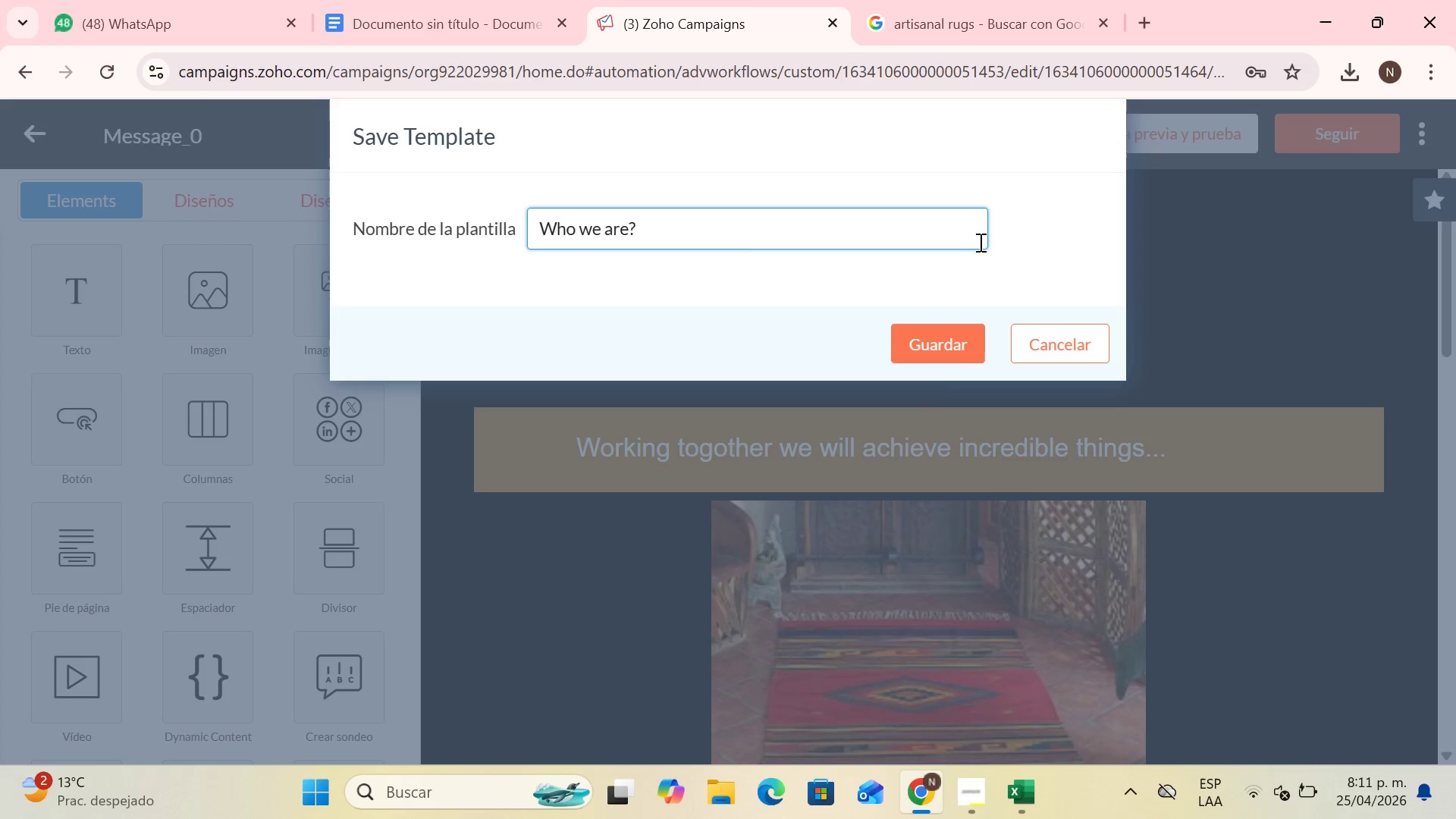 
double_click([934, 359])
 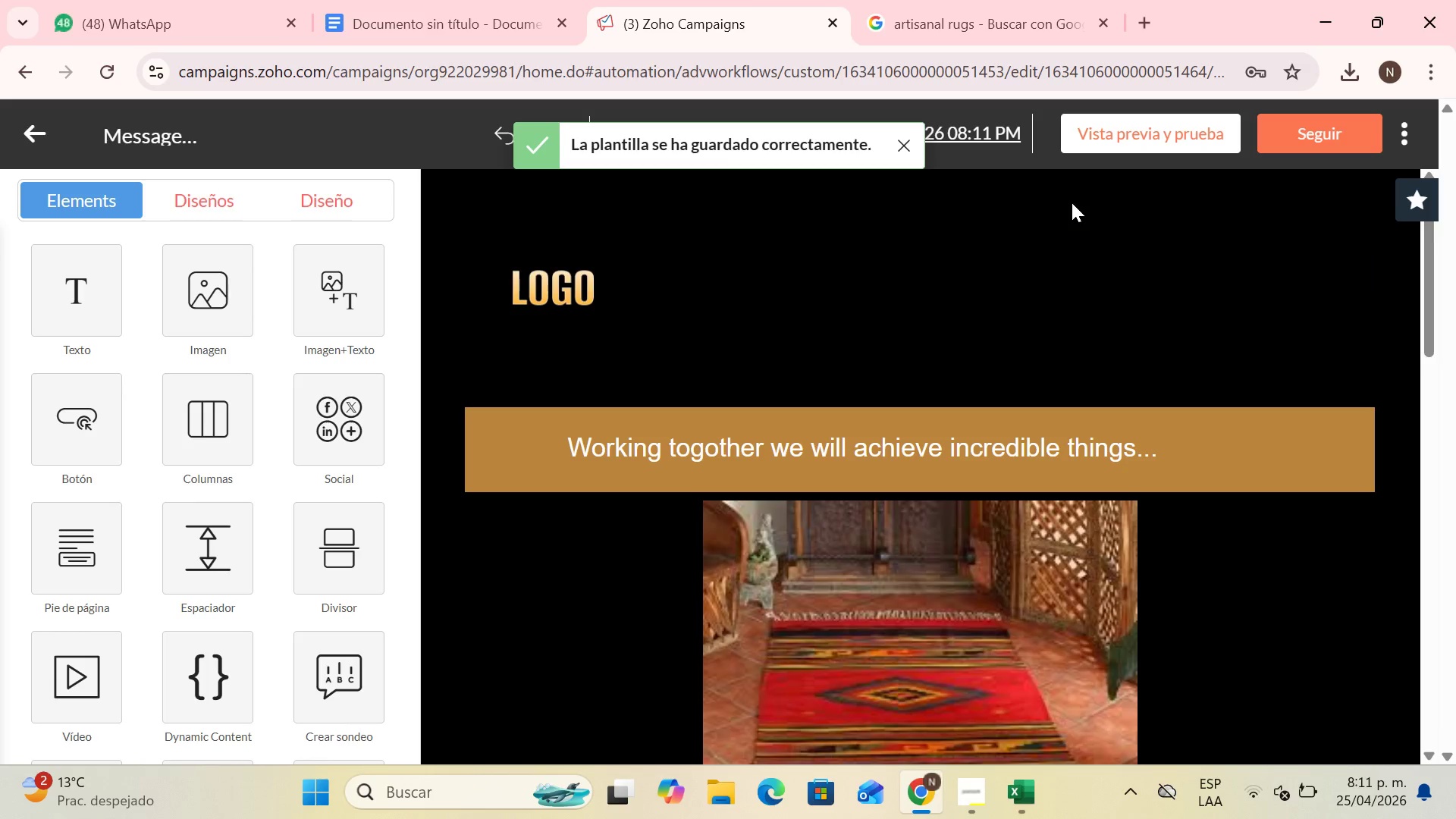 
left_click([1367, 130])
 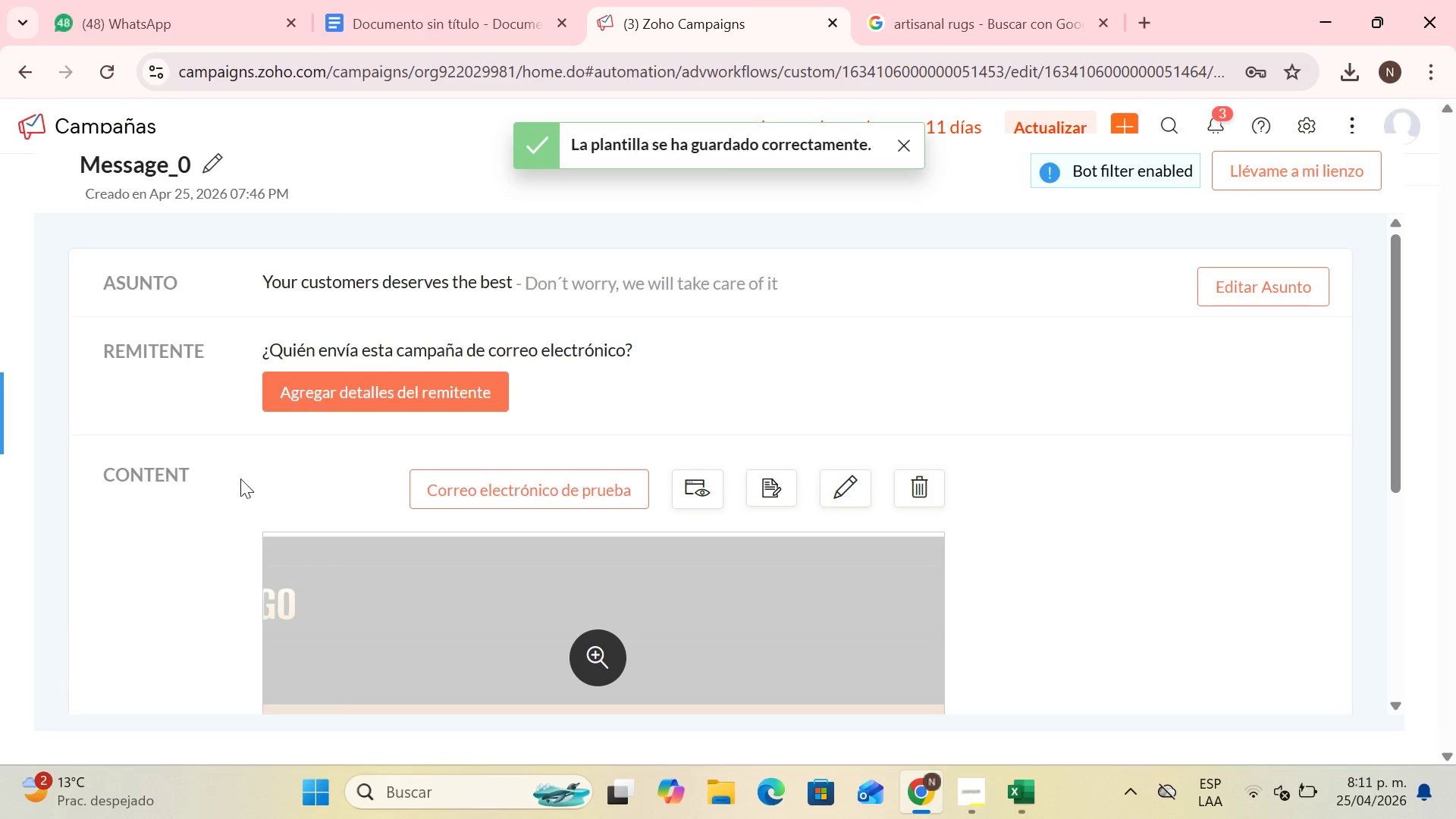 
scroll: coordinate [678, 317], scroll_direction: down, amount: 2.0
 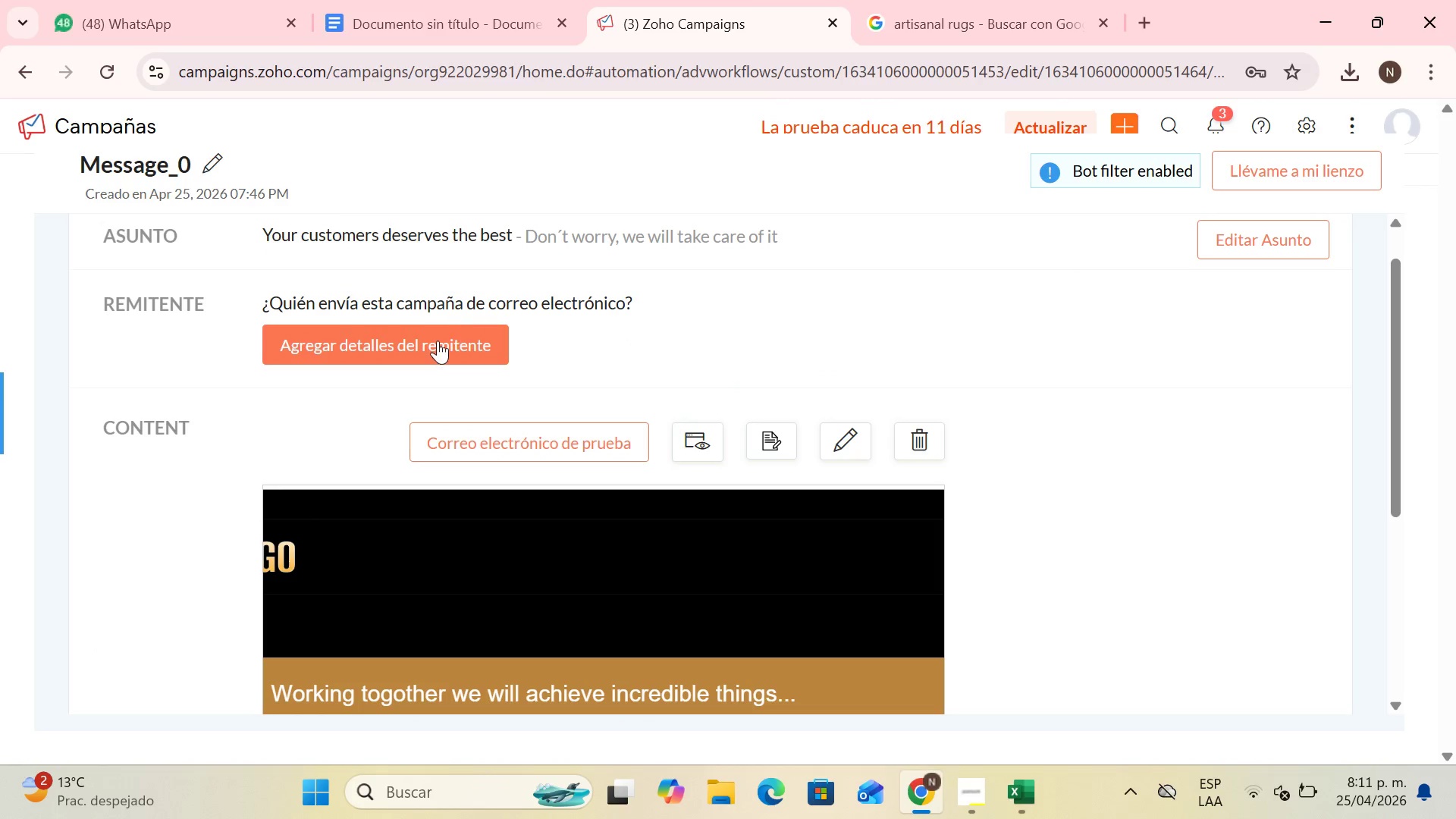 
left_click([438, 341])
 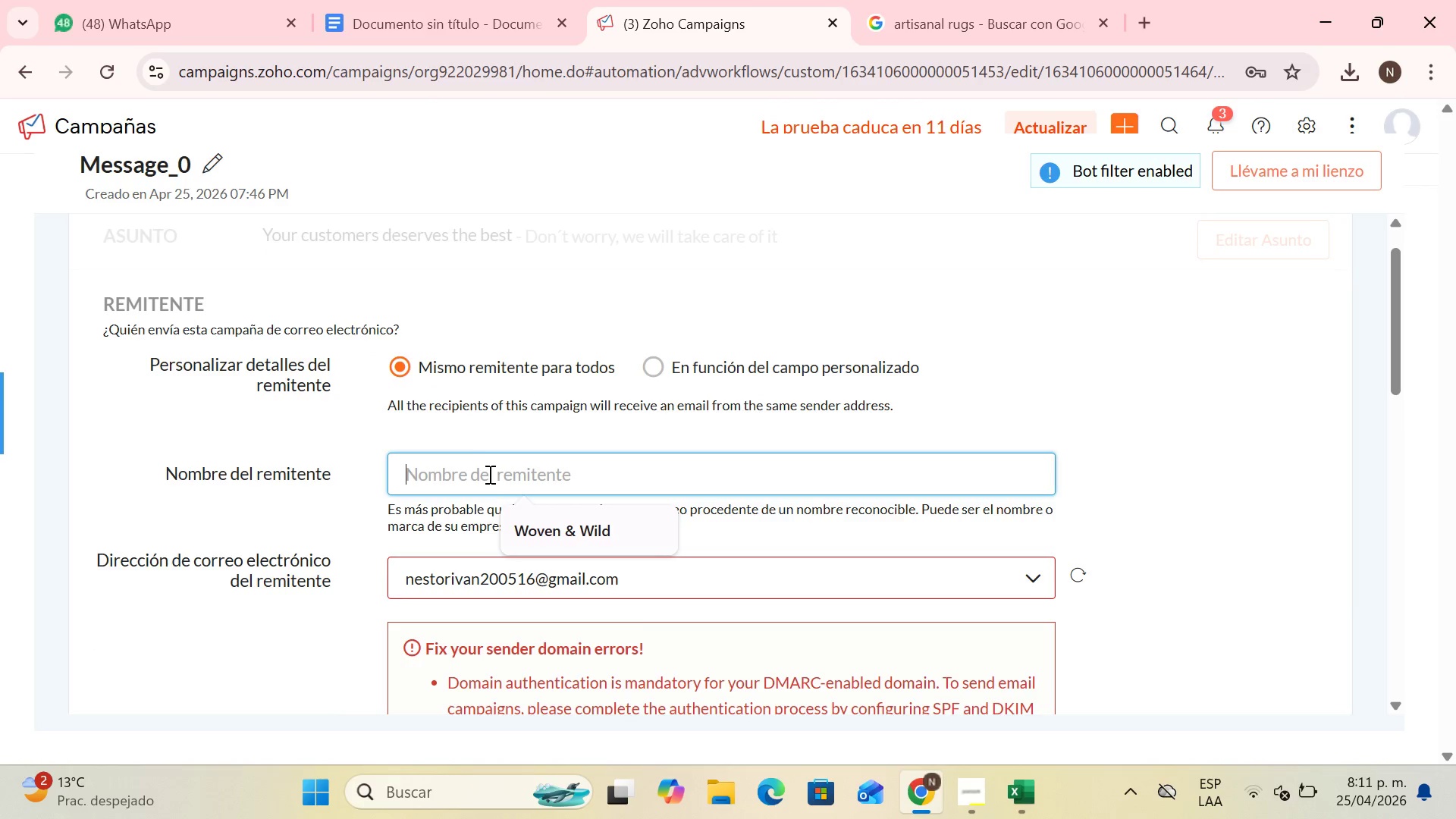 
left_click([544, 522])
 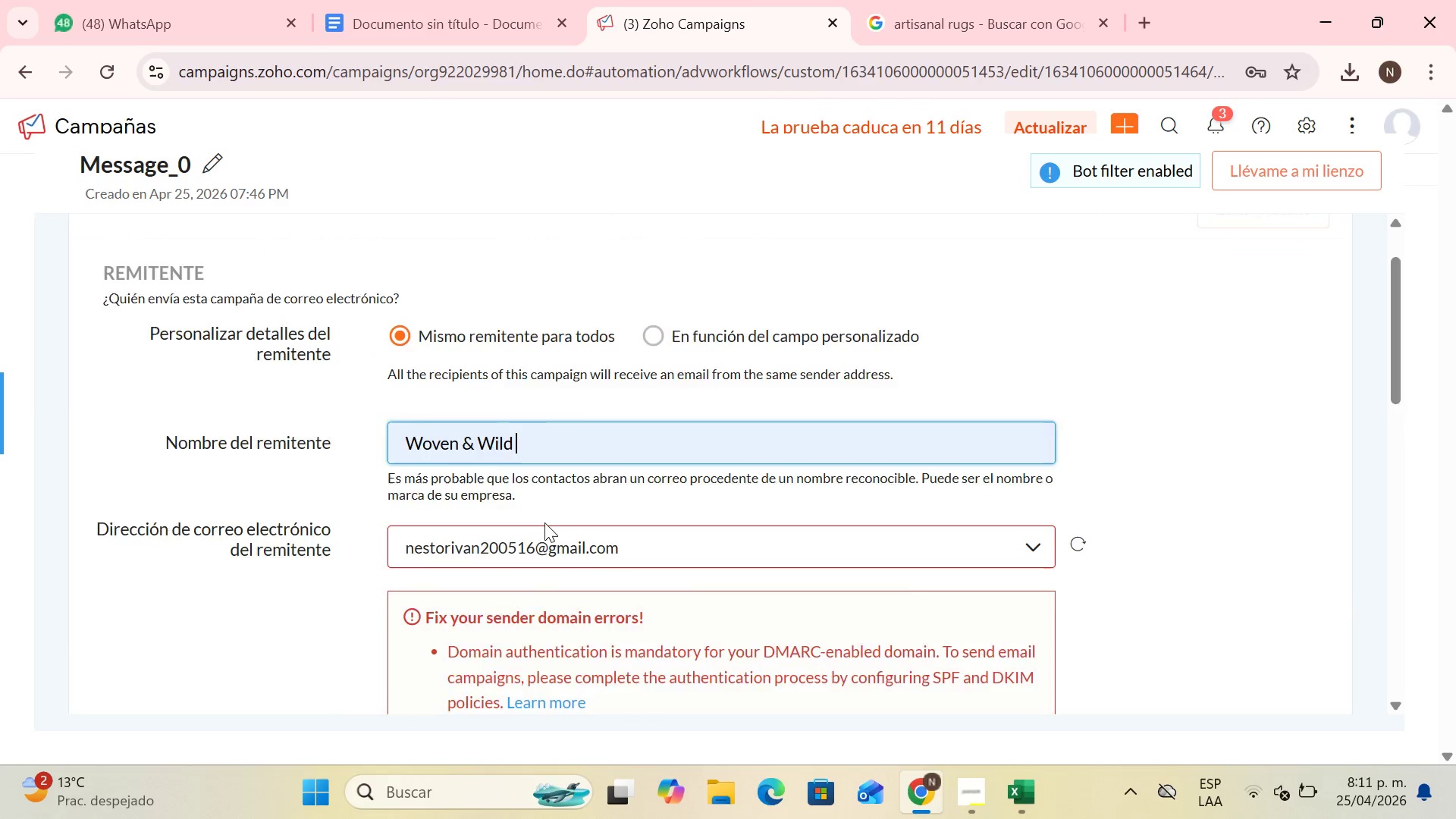 
scroll: coordinate [544, 522], scroll_direction: down, amount: 1.0
 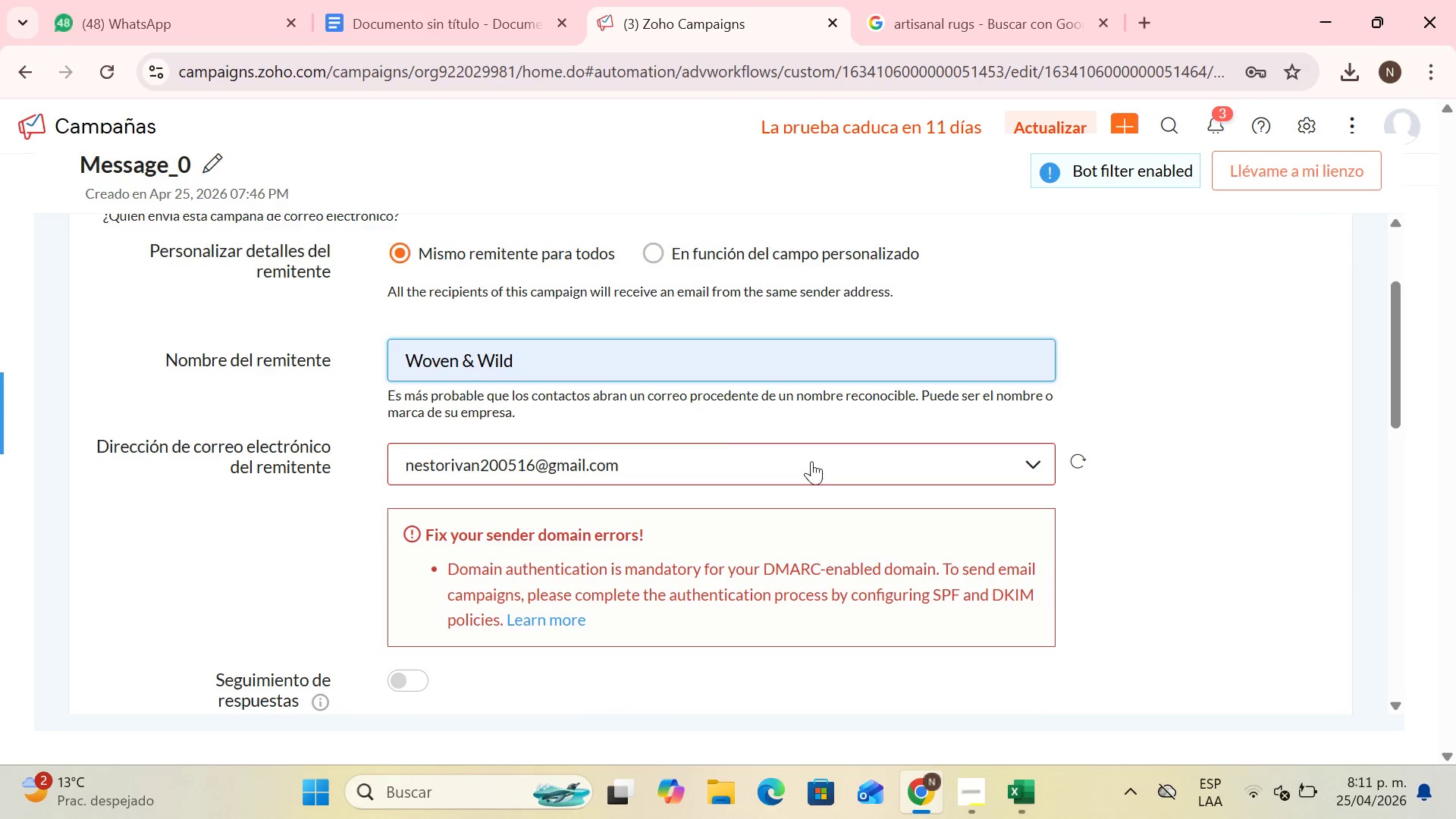 
left_click([811, 457])
 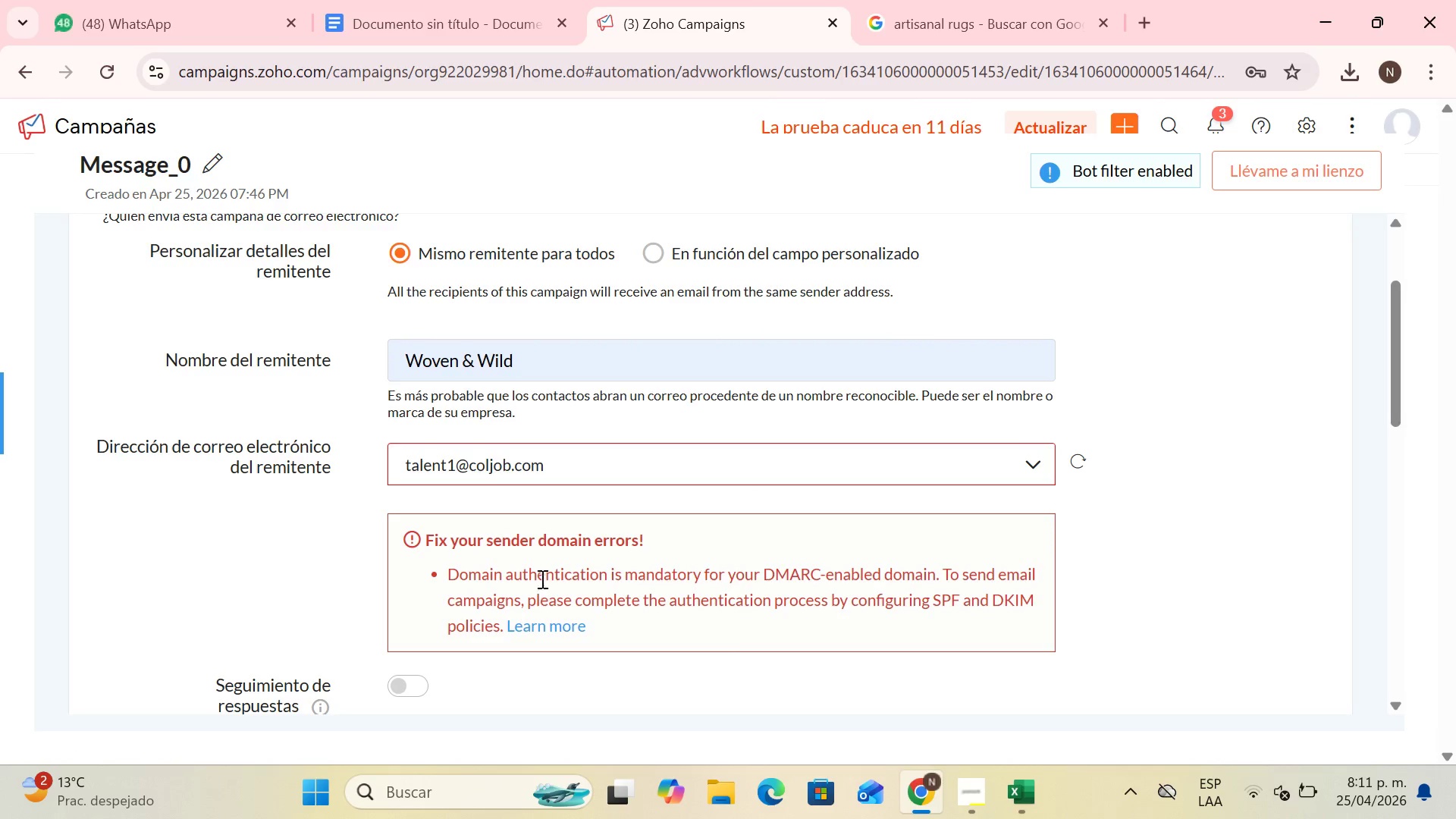 
wait(9.34)
 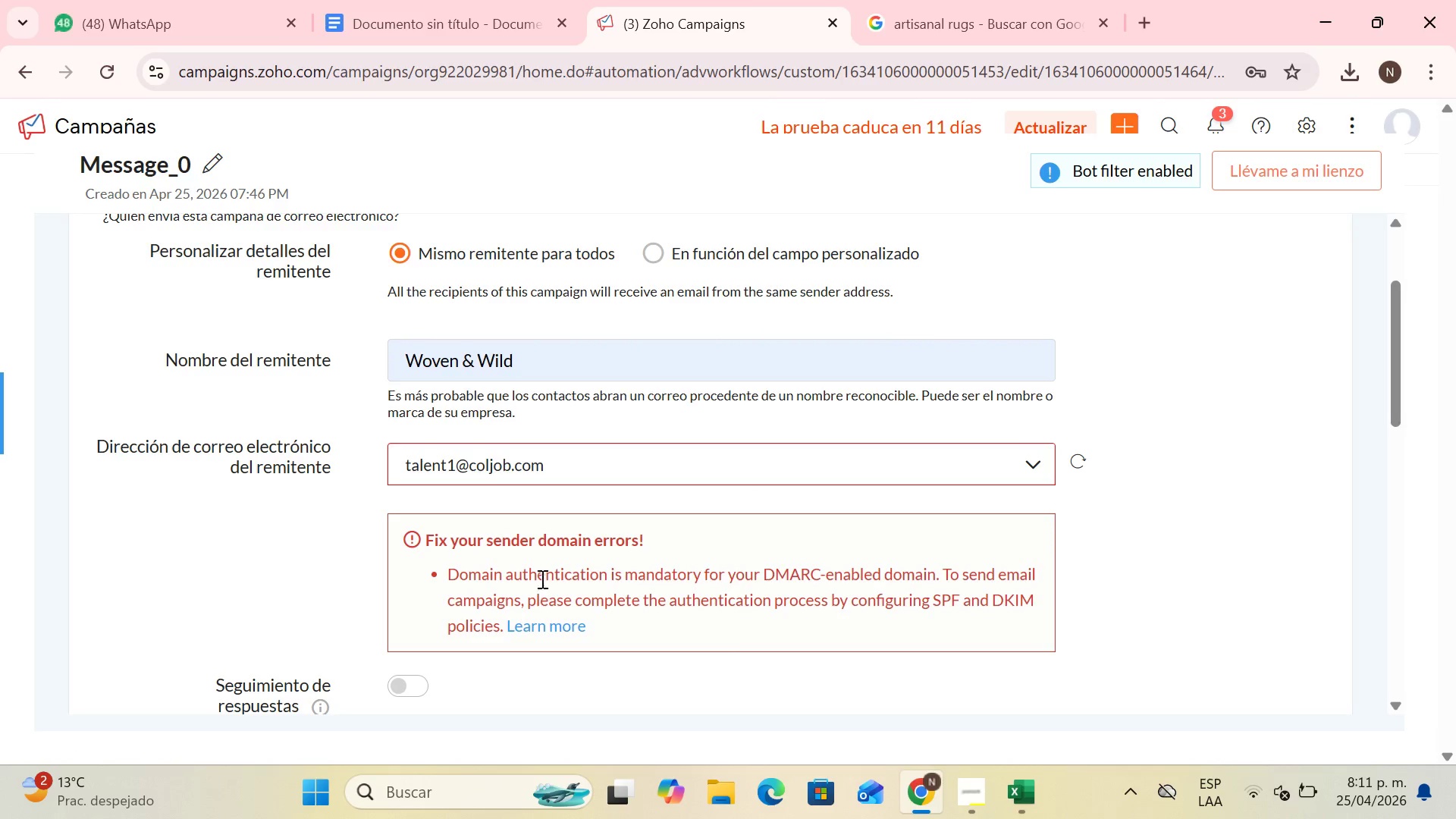 
left_click([1072, 463])
 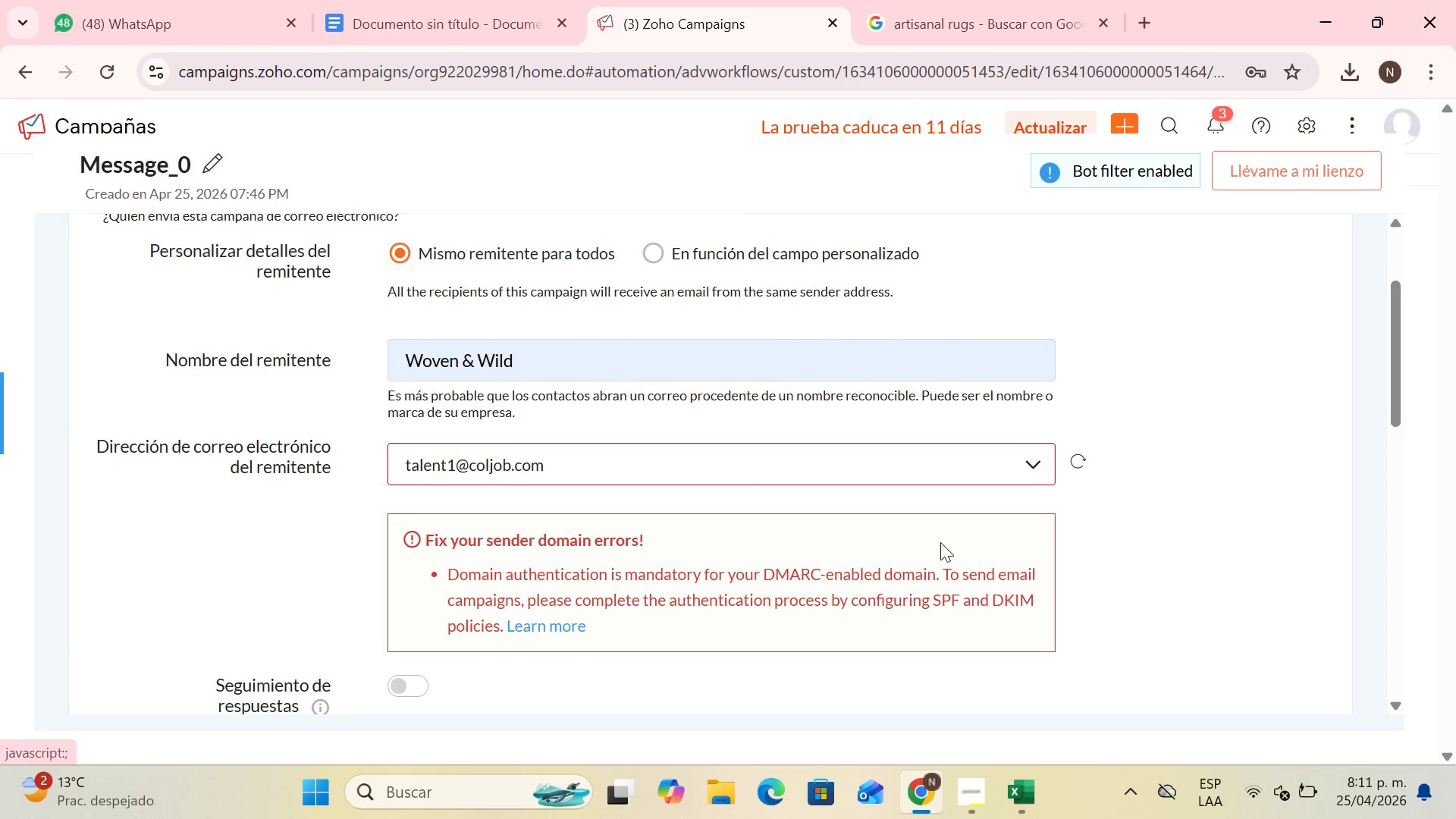 
scroll: coordinate [925, 541], scroll_direction: down, amount: 1.0
 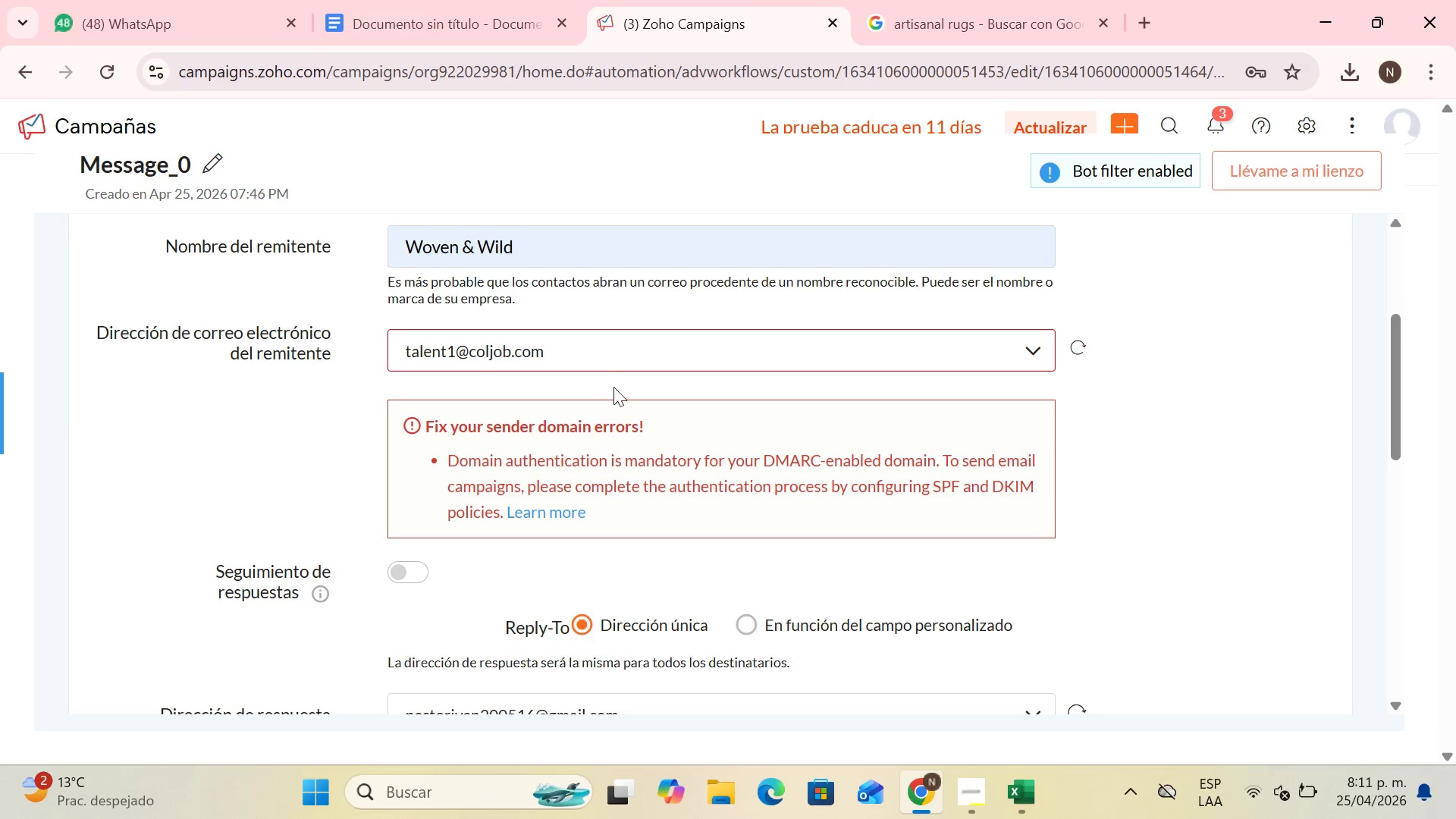 
left_click([667, 330])
 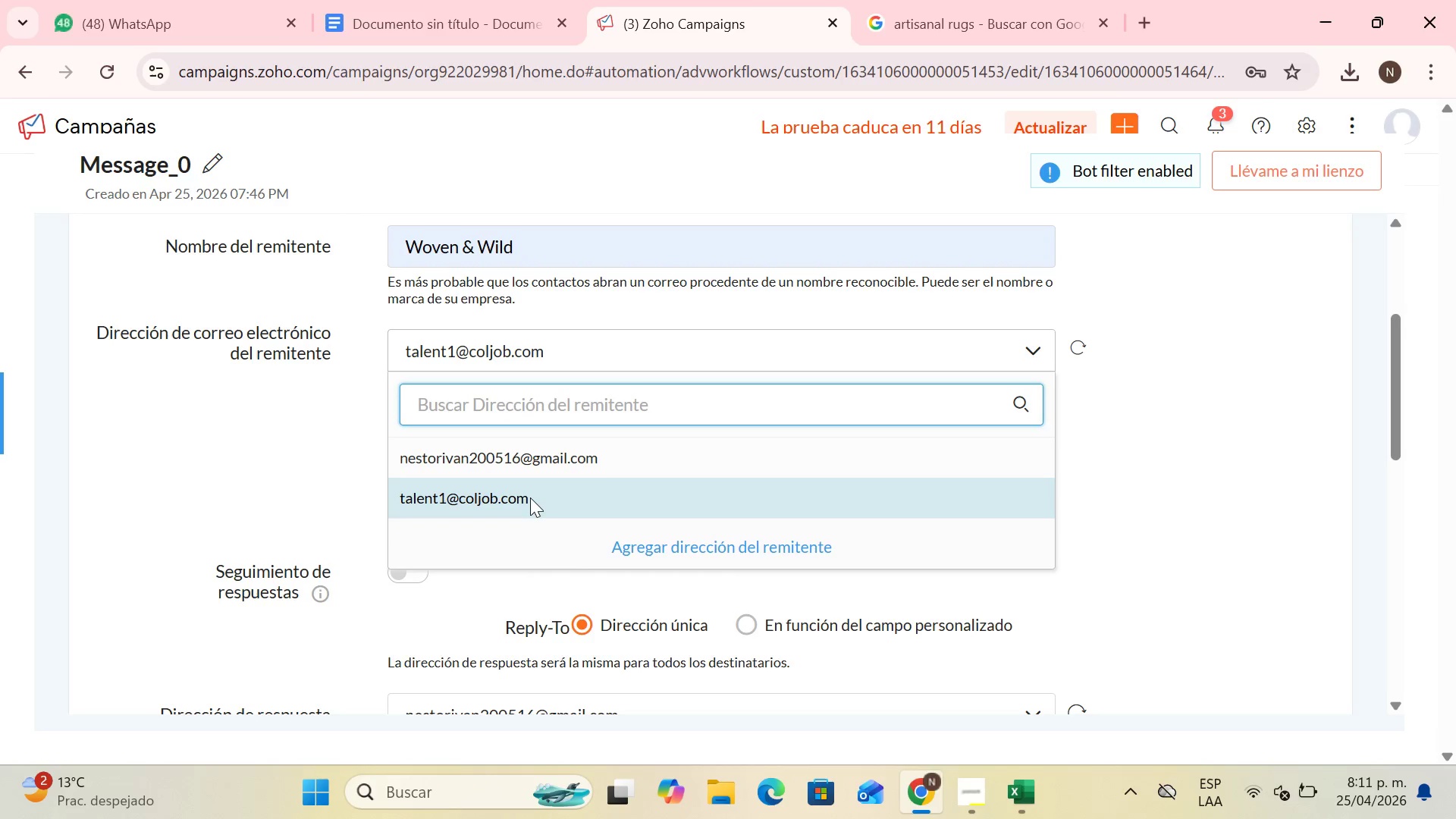 
left_click([526, 494])
 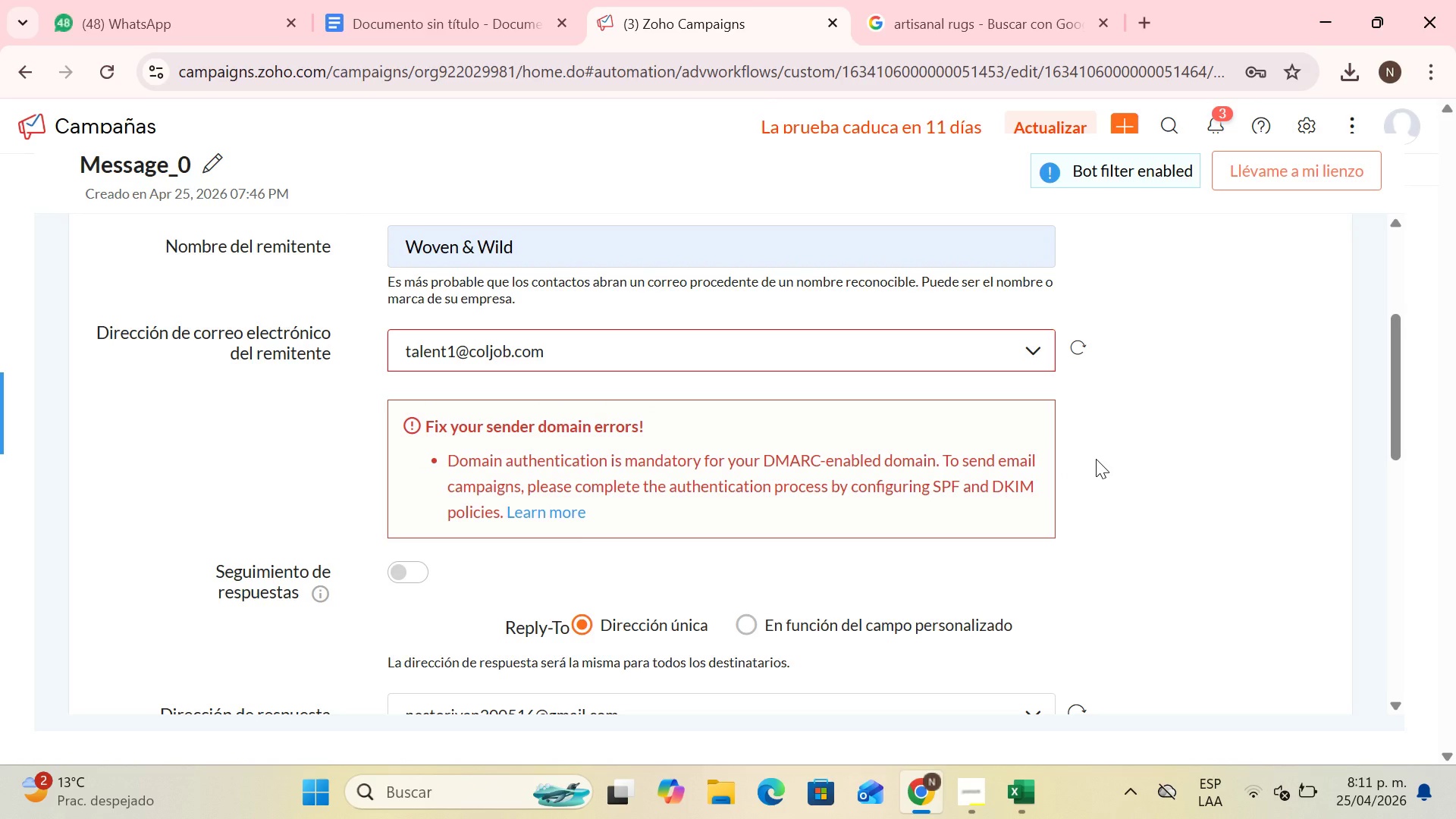 
wait(5.83)
 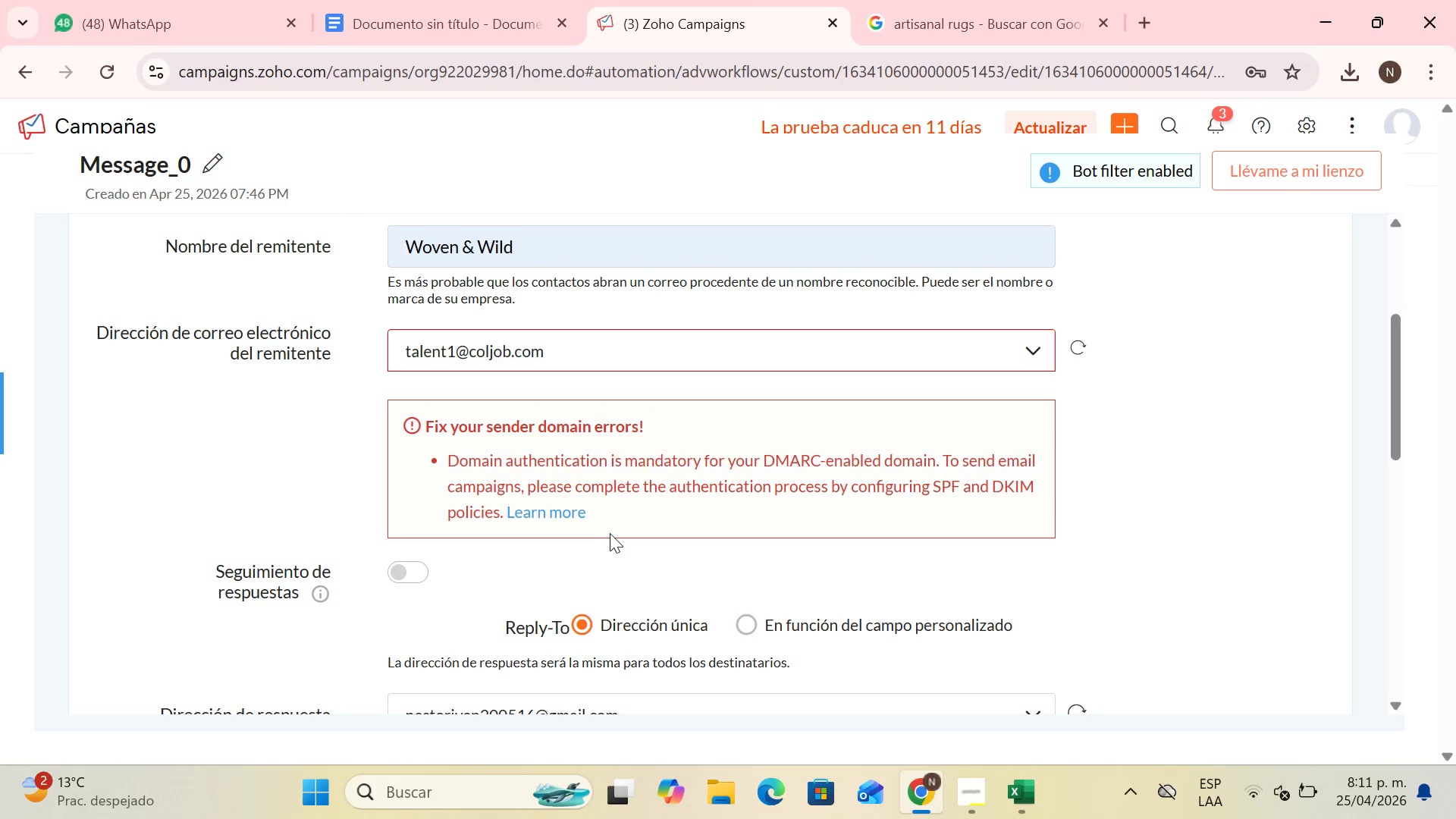 
scroll: coordinate [613, 435], scroll_direction: down, amount: 4.0
 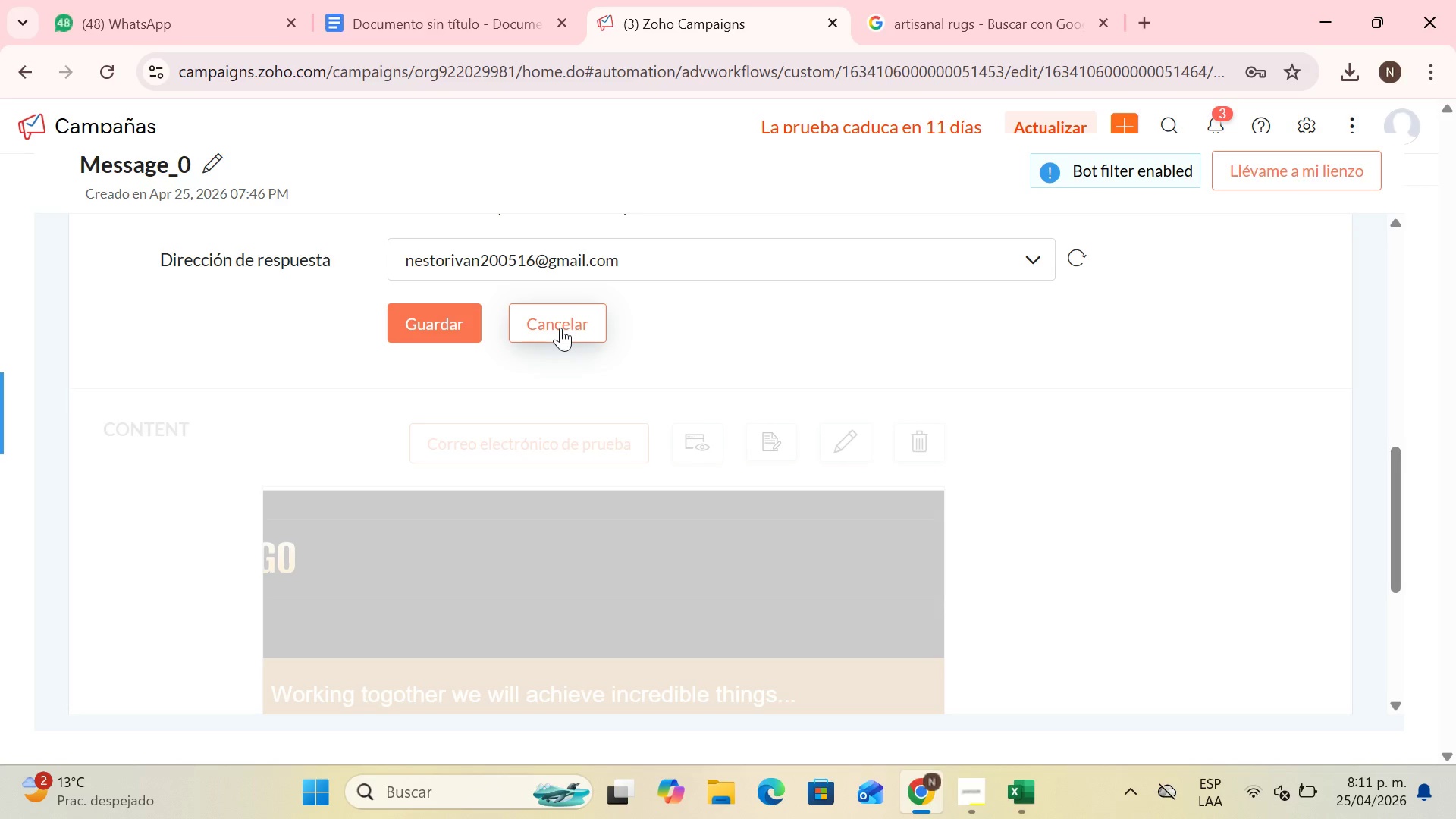 
scroll: coordinate [658, 354], scroll_direction: up, amount: 2.0
 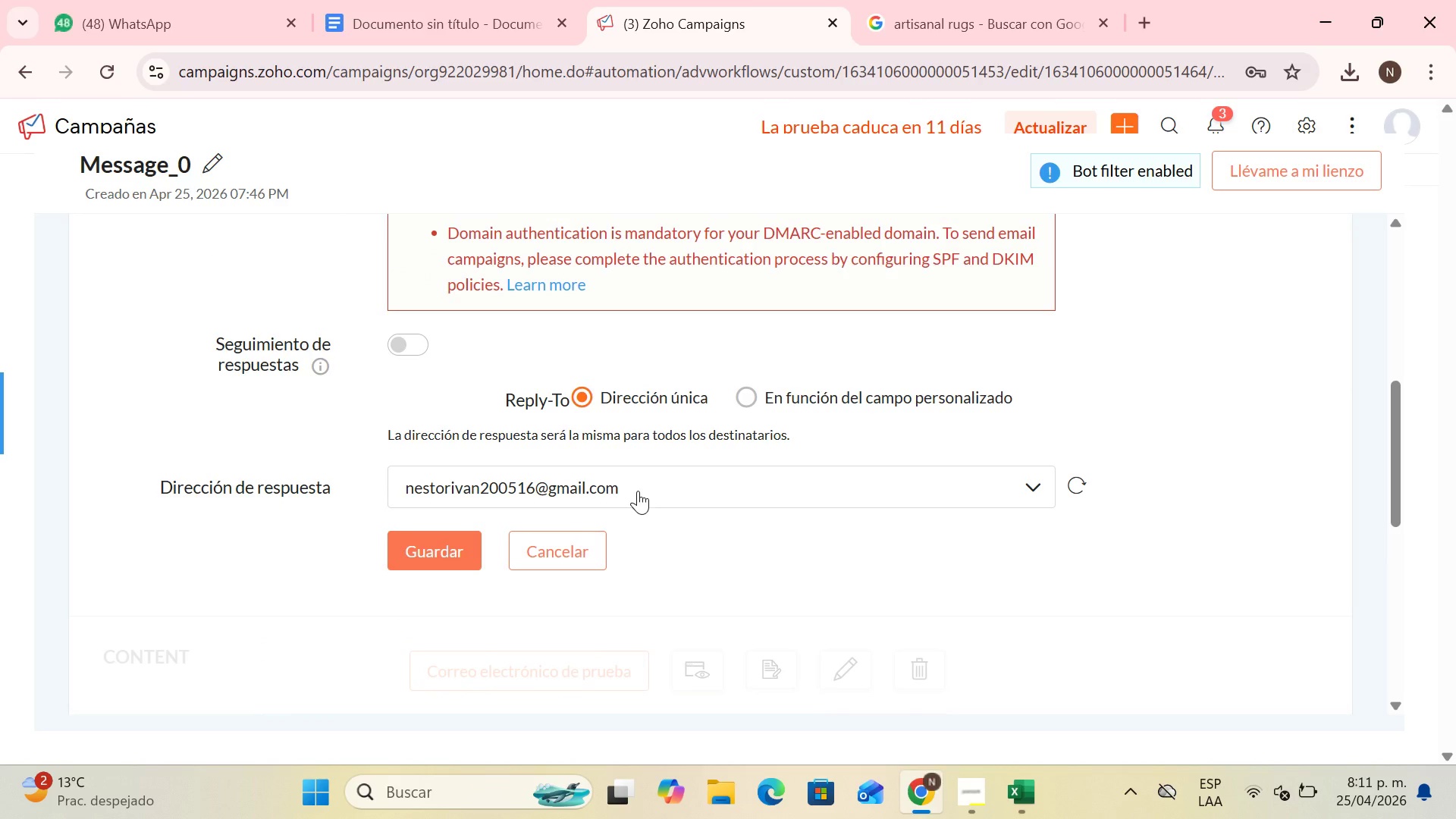 
left_click([638, 491])
 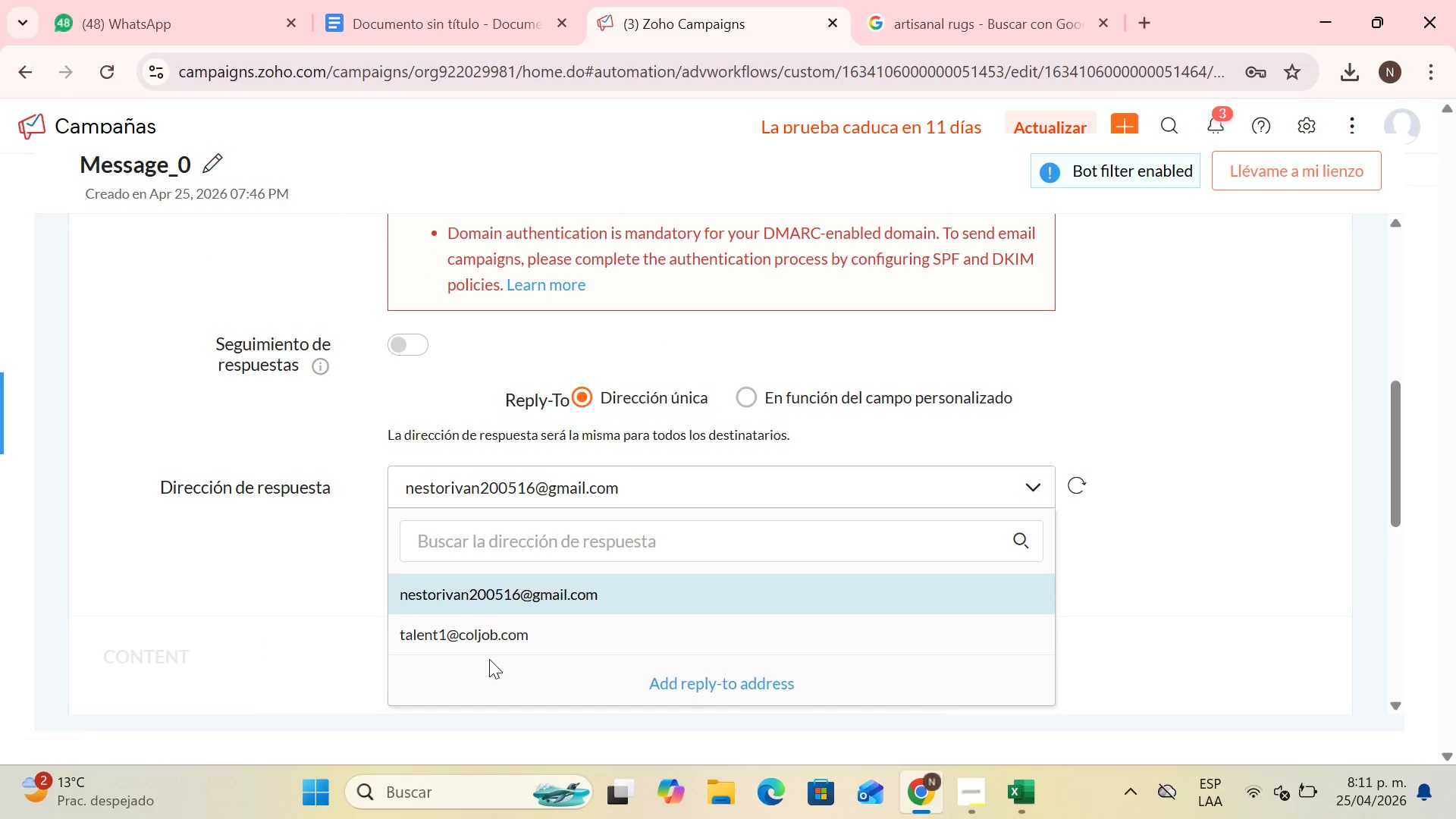 
double_click([489, 641])
 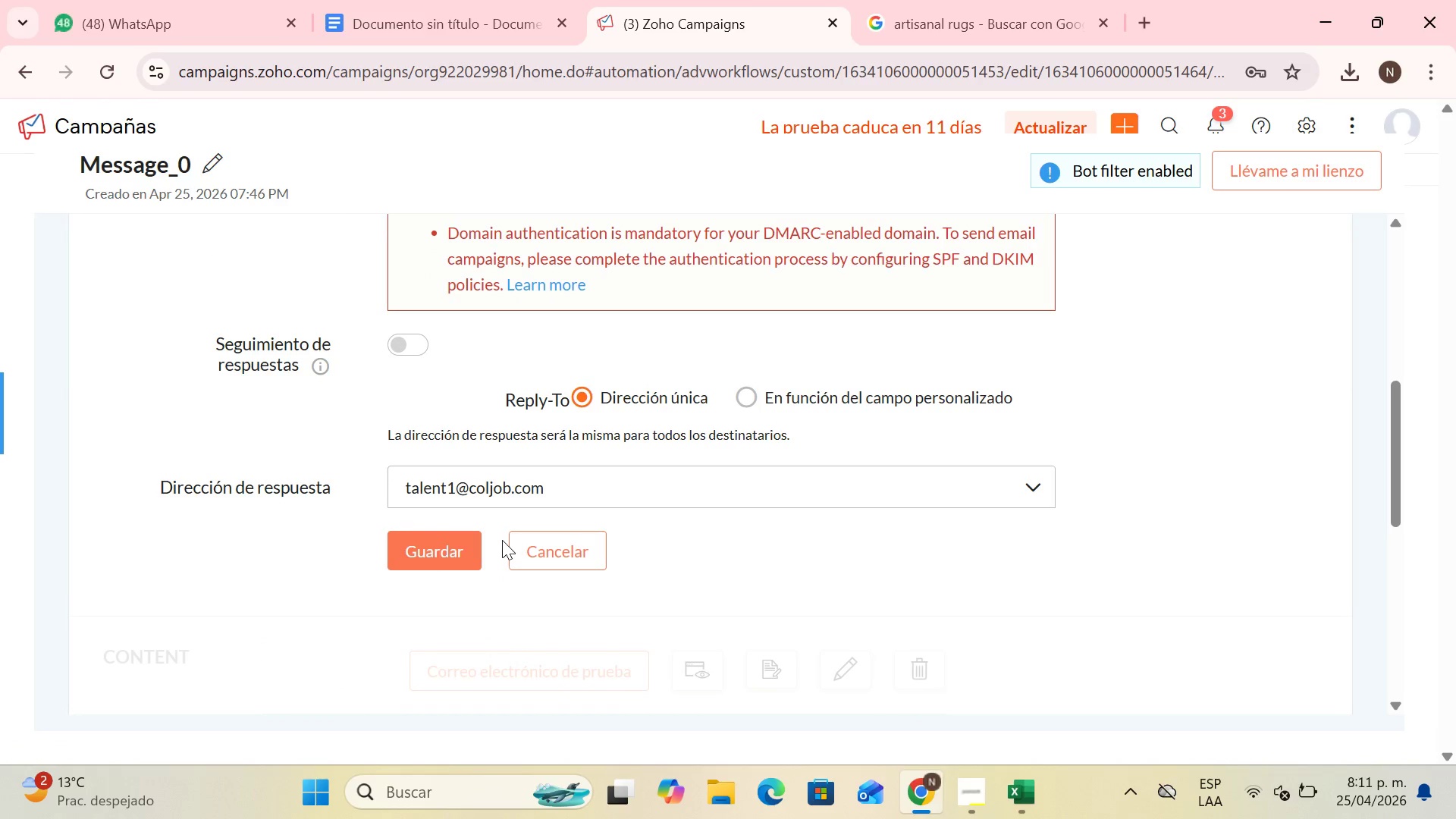 
scroll: coordinate [502, 538], scroll_direction: up, amount: 4.0
 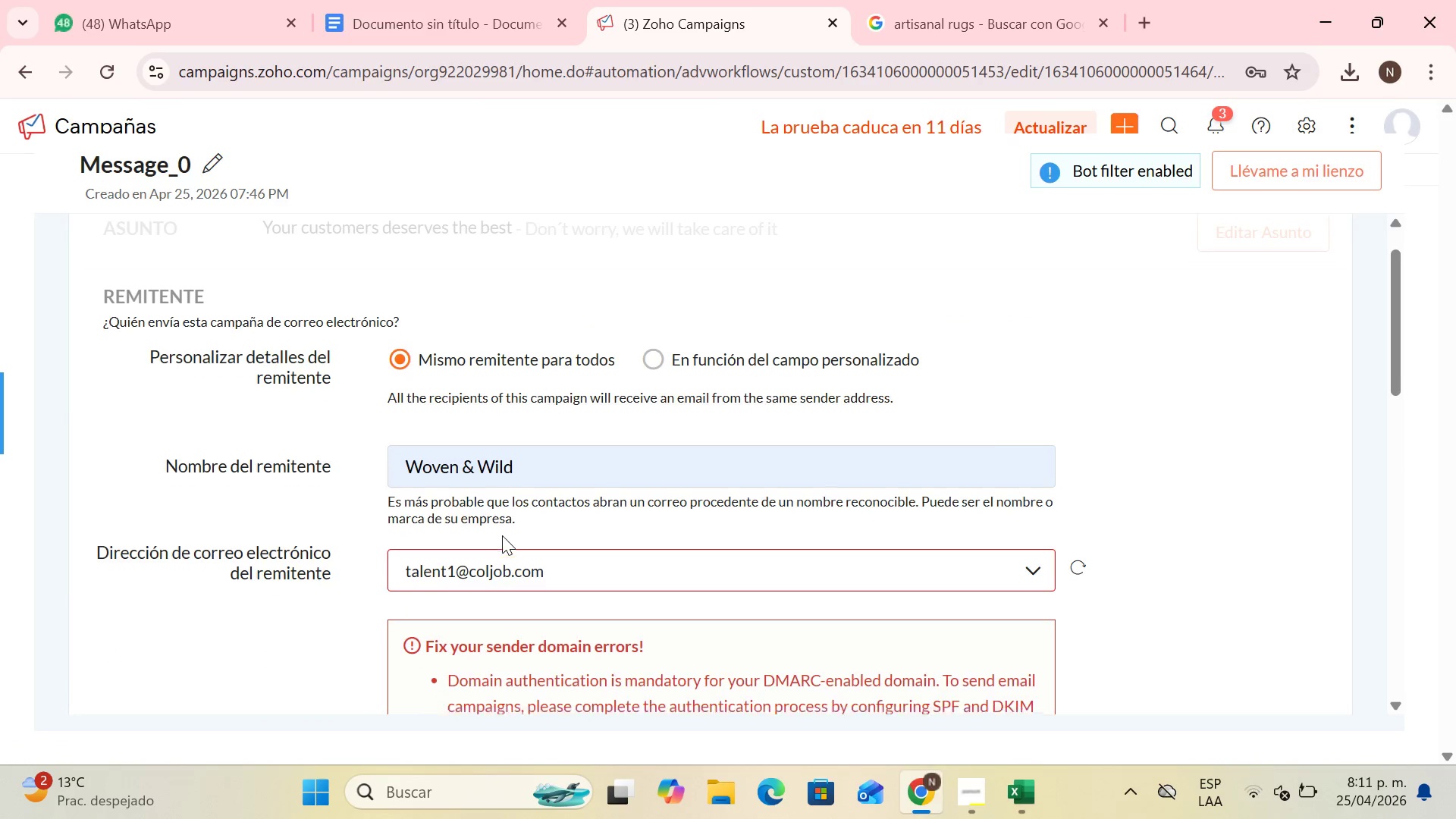 
left_click([450, 533])
 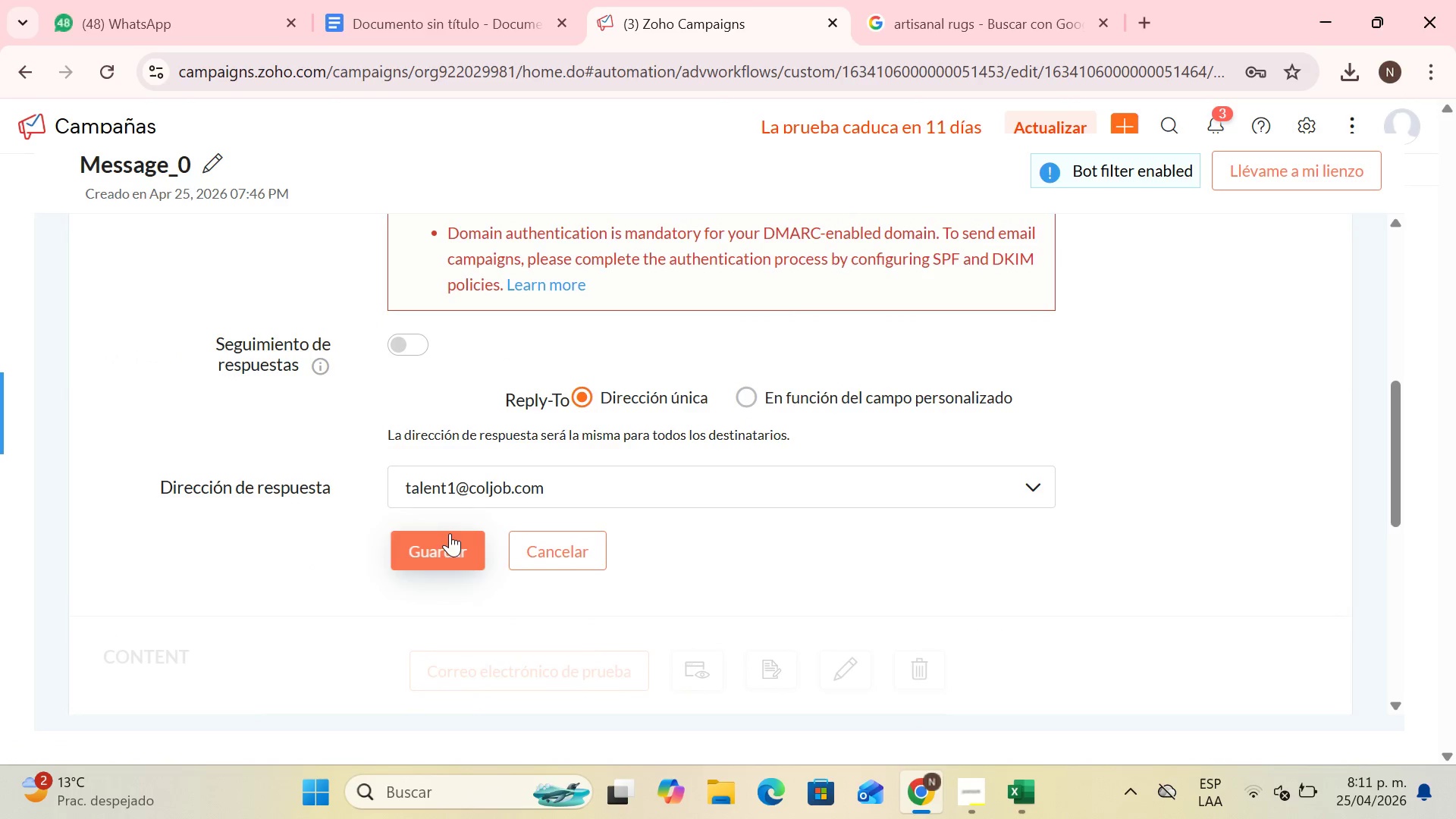 
scroll: coordinate [498, 535], scroll_direction: down, amount: 4.0
 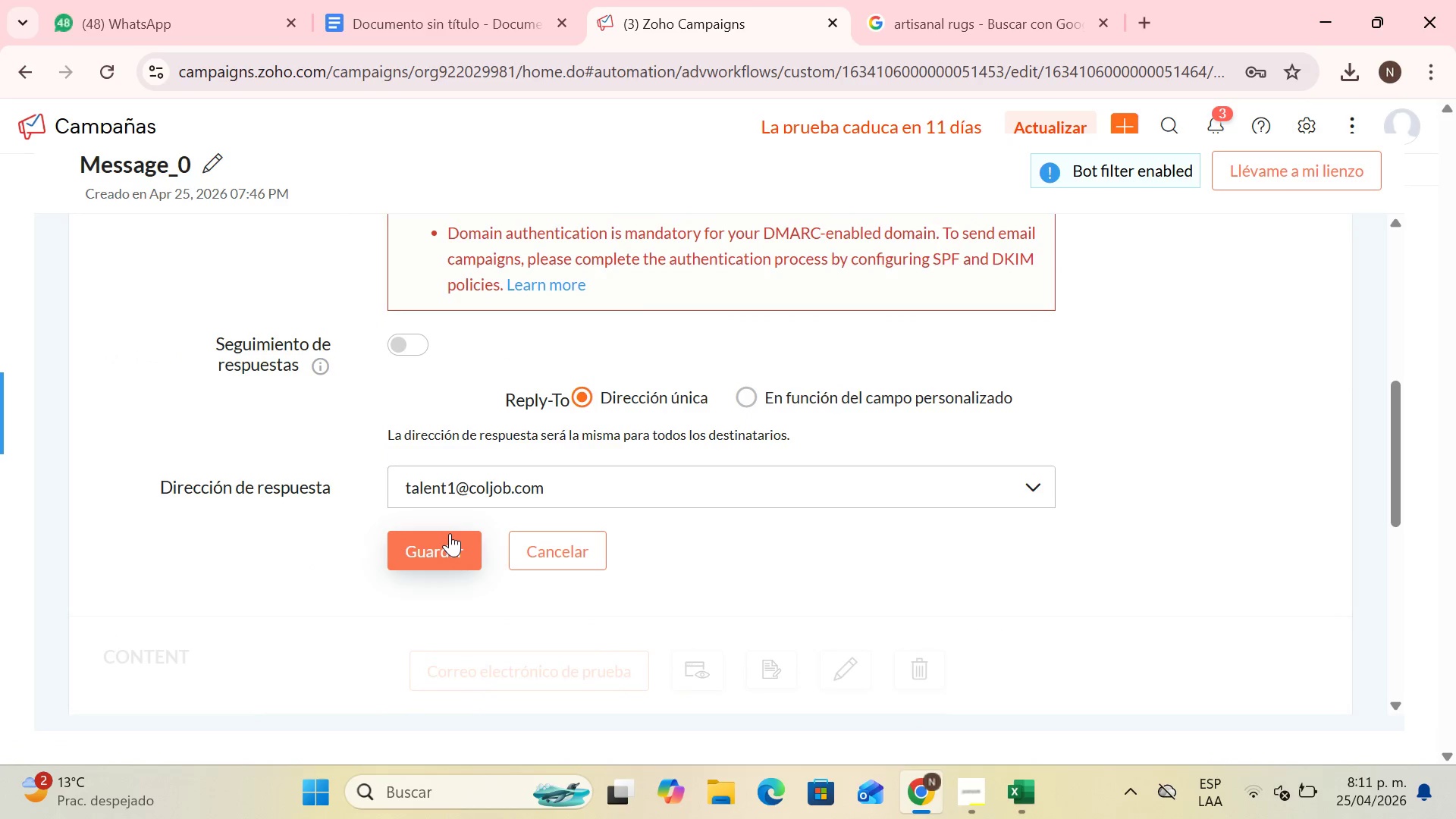 
scroll: coordinate [1090, 256], scroll_direction: up, amount: 7.0
 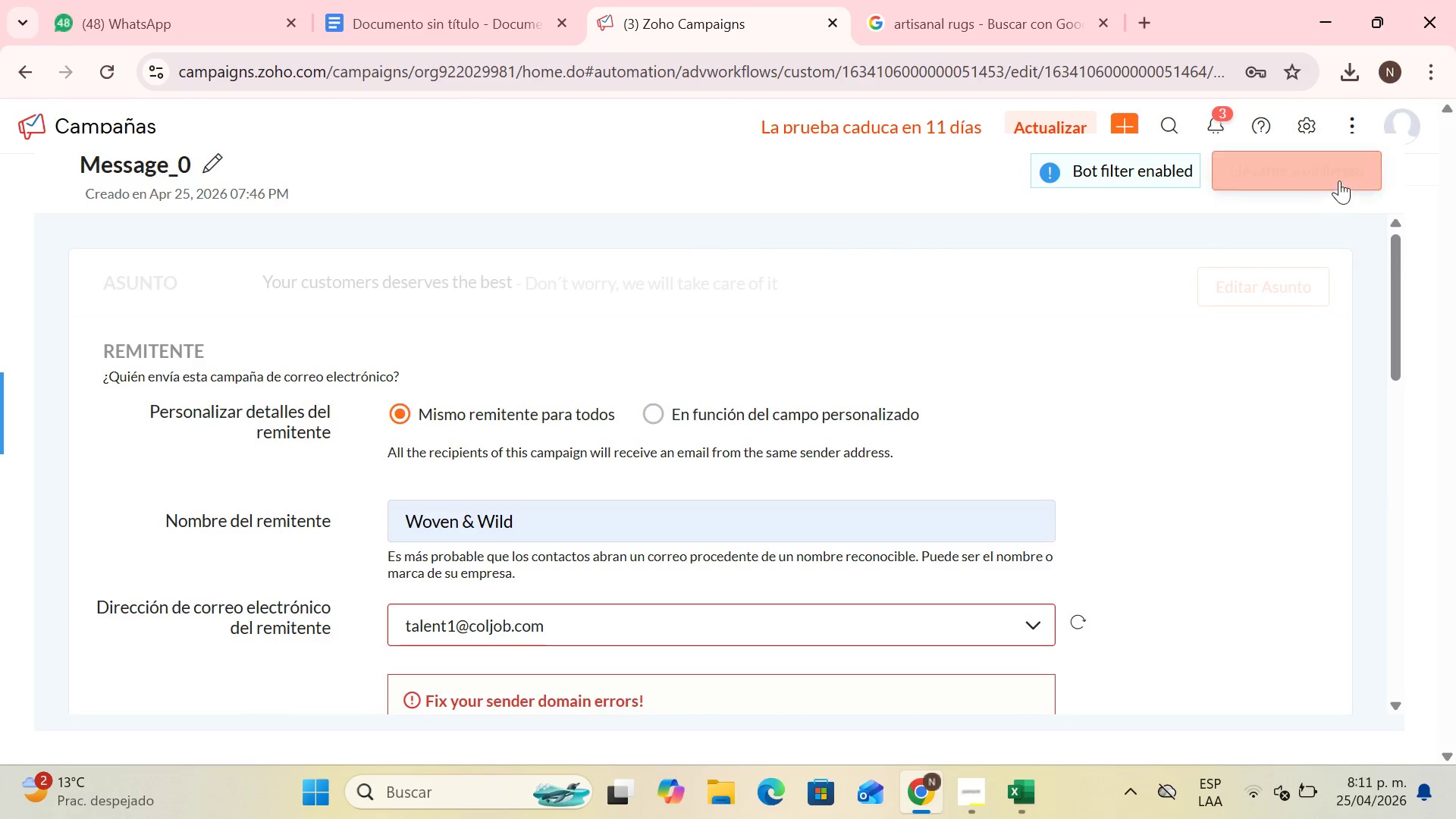 
left_click([1343, 159])
 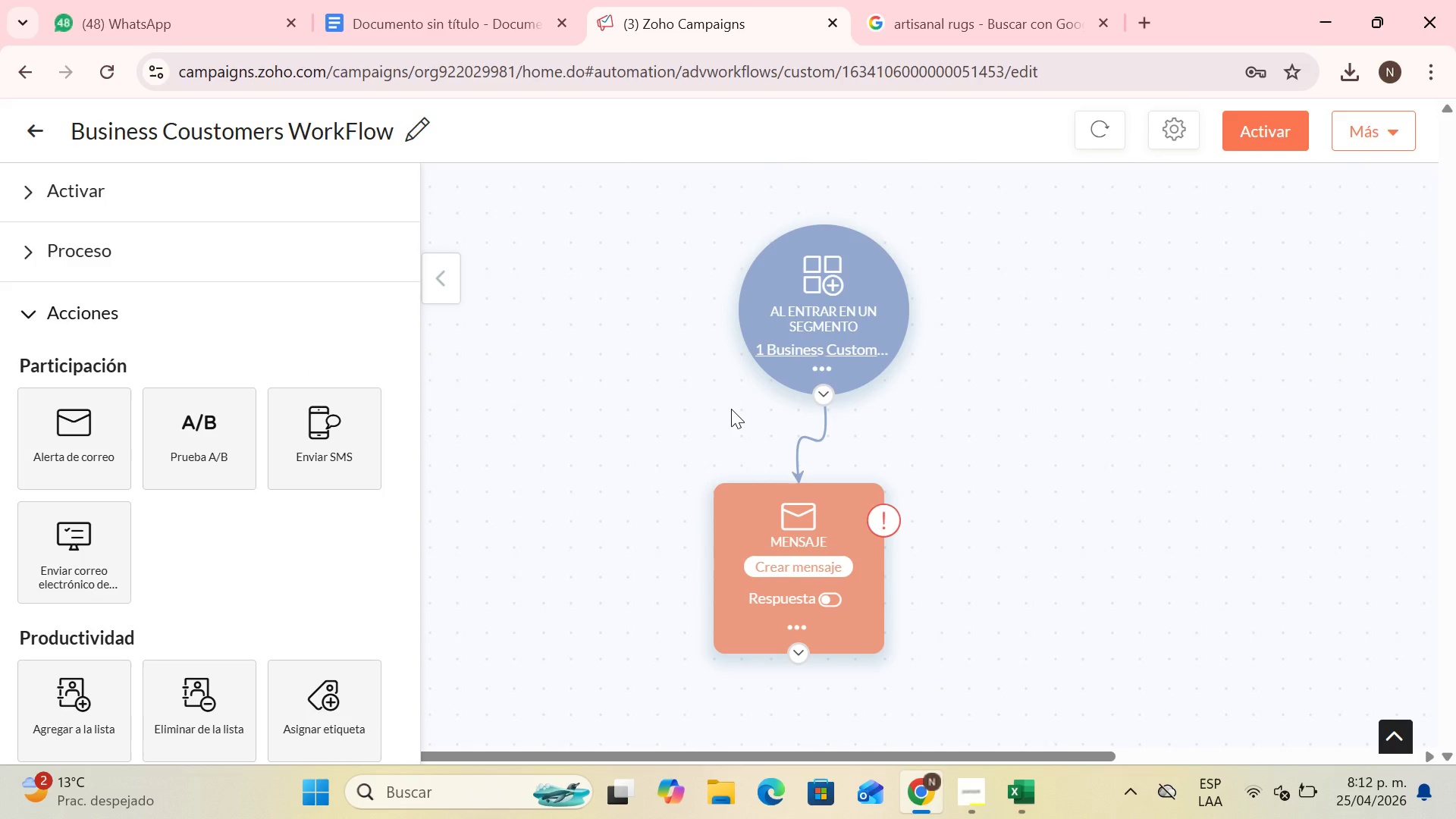 
wait(17.64)
 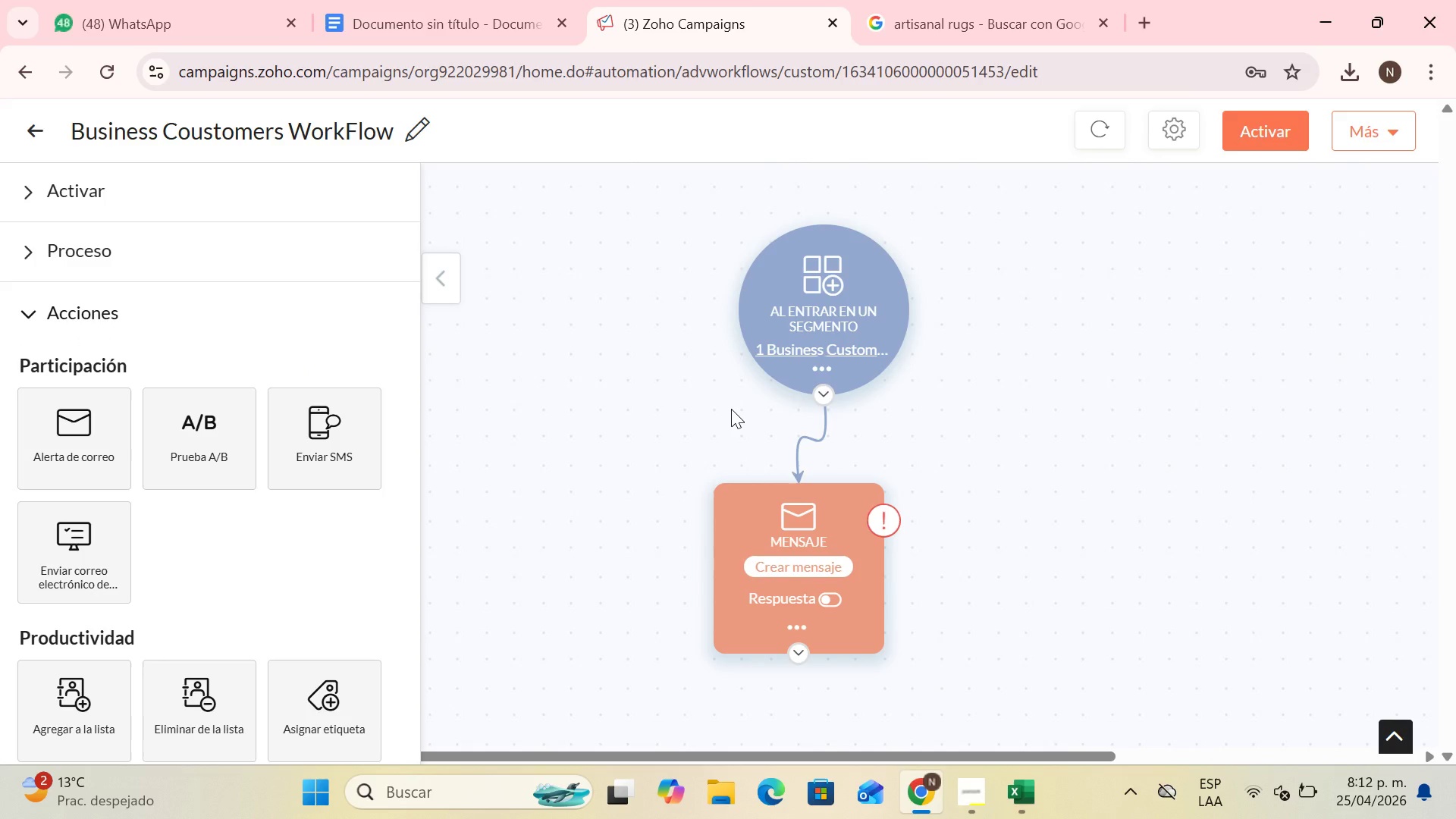 
left_click([816, 557])
 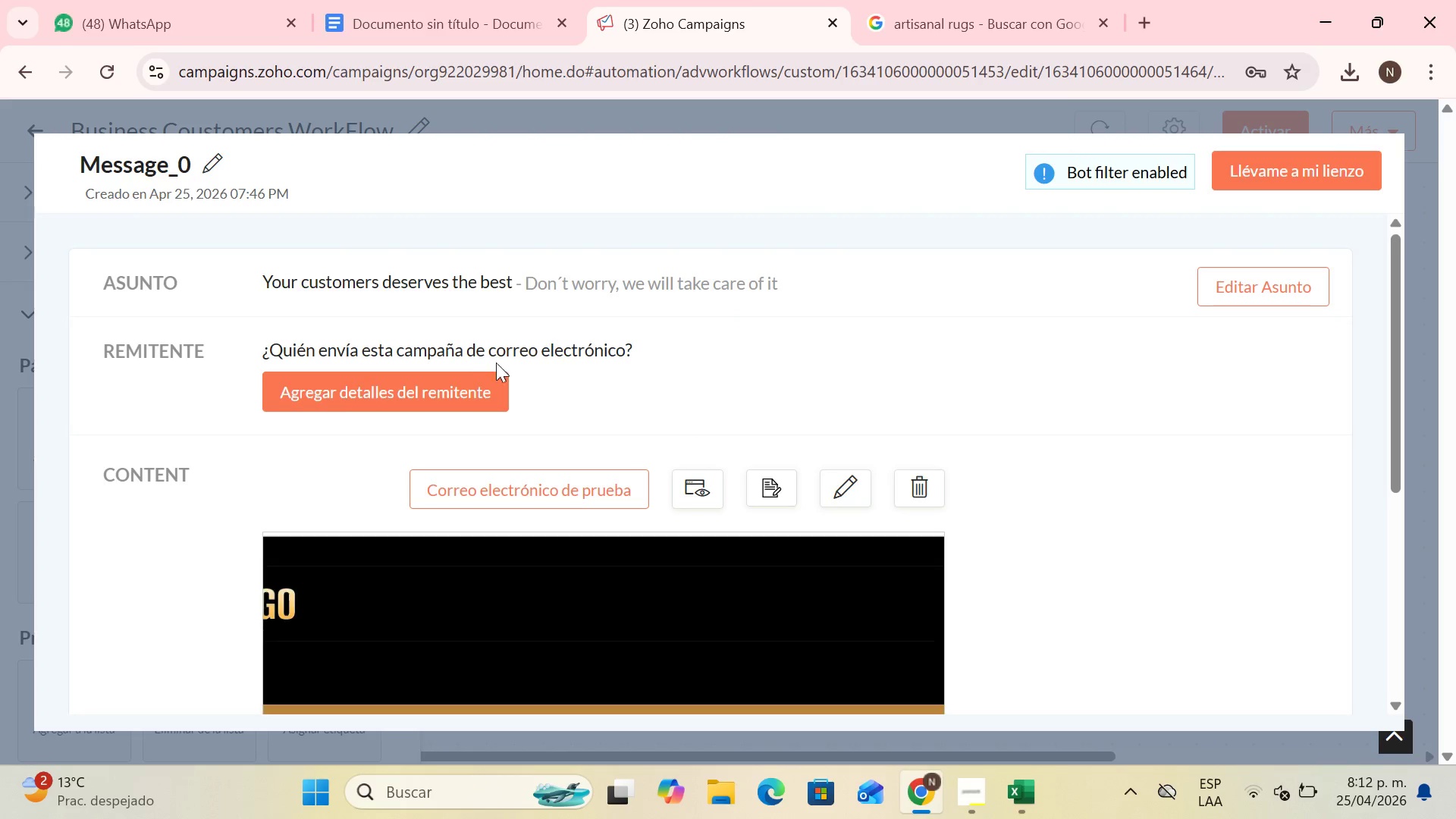 
scroll: coordinate [482, 353], scroll_direction: up, amount: 1.0
 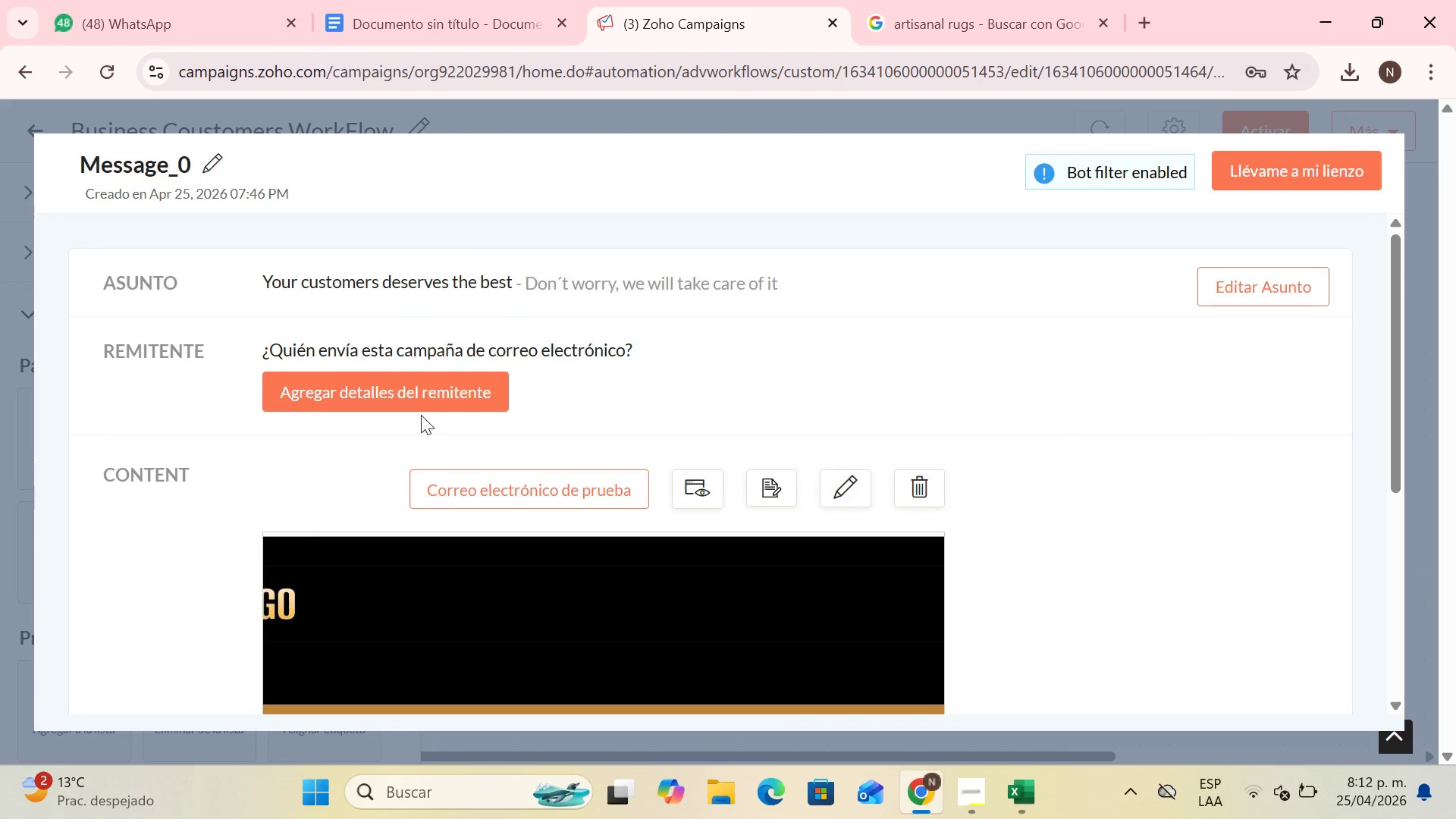 
left_click([421, 406])
 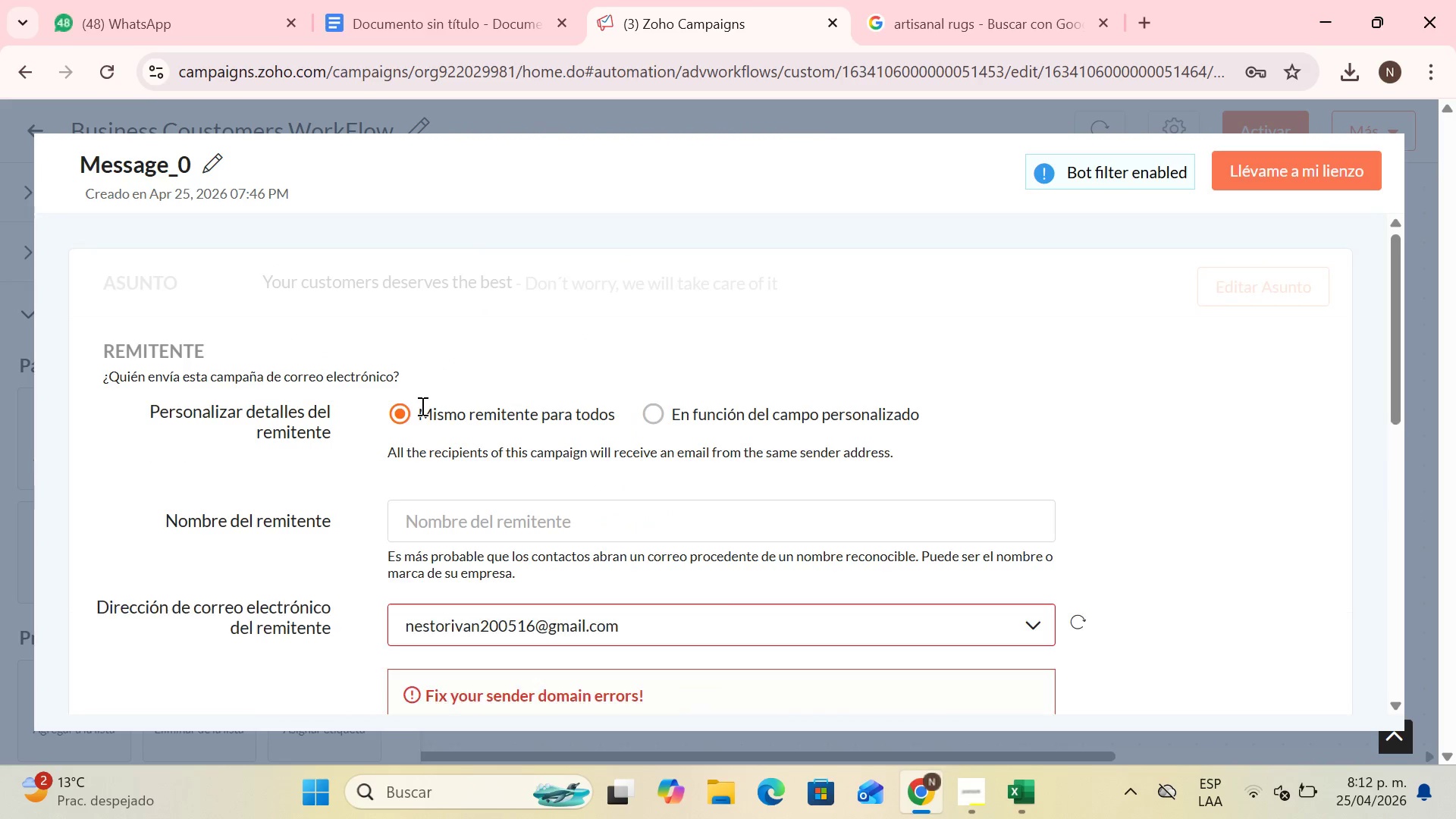 
scroll: coordinate [421, 406], scroll_direction: down, amount: 2.0
 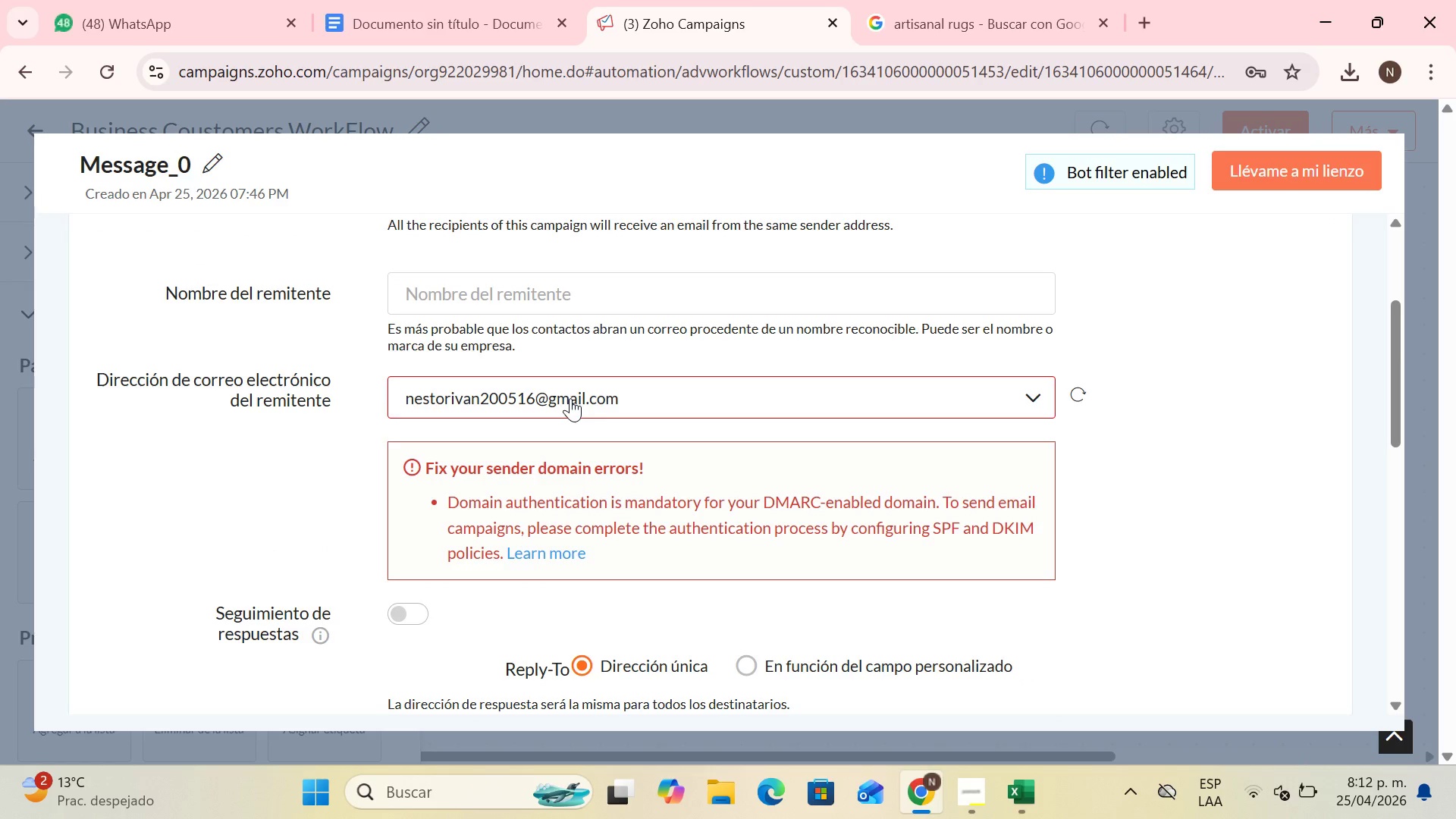 
left_click([570, 398])
 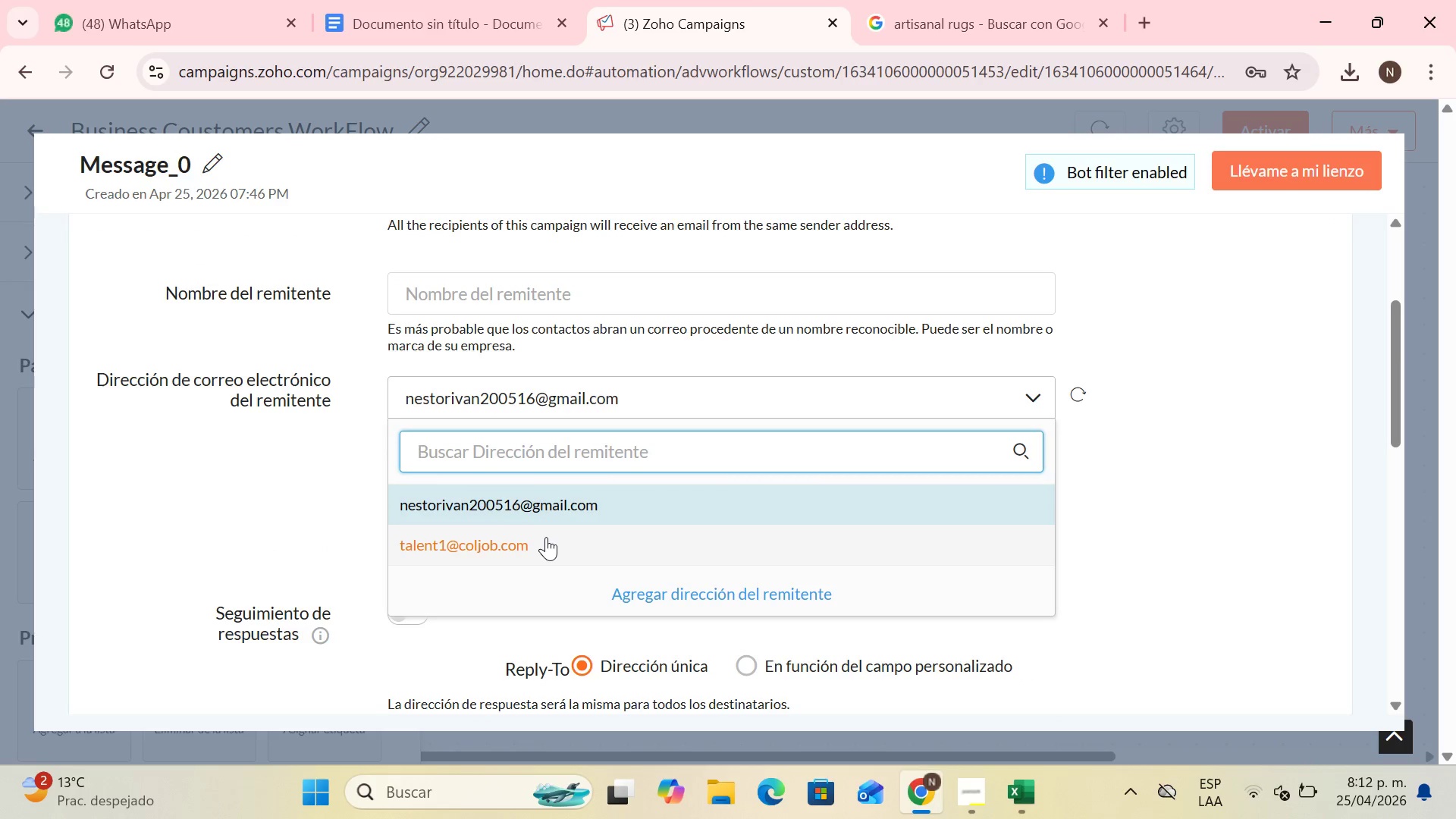 
left_click([546, 538])
 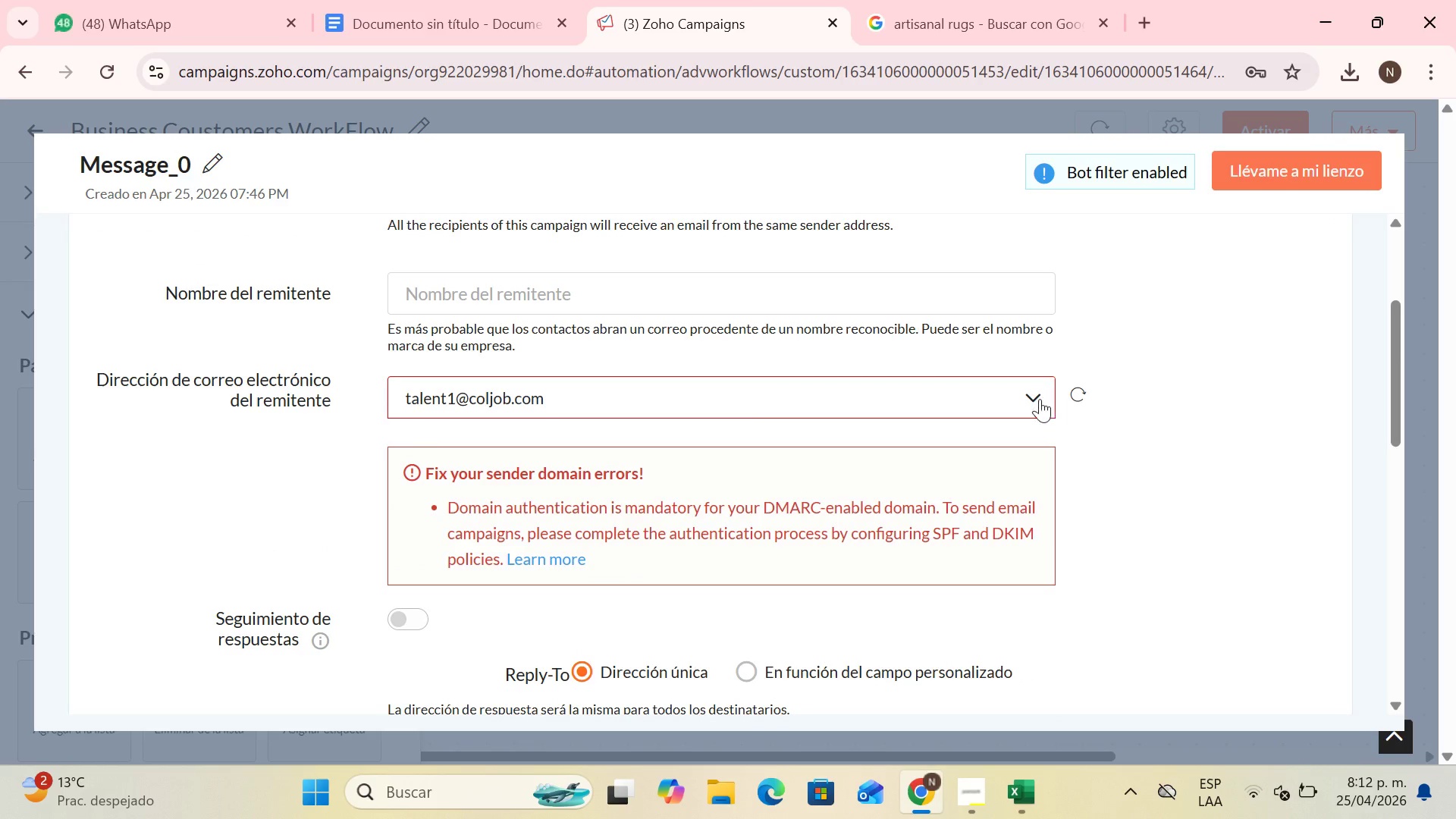 
left_click([971, 386])
 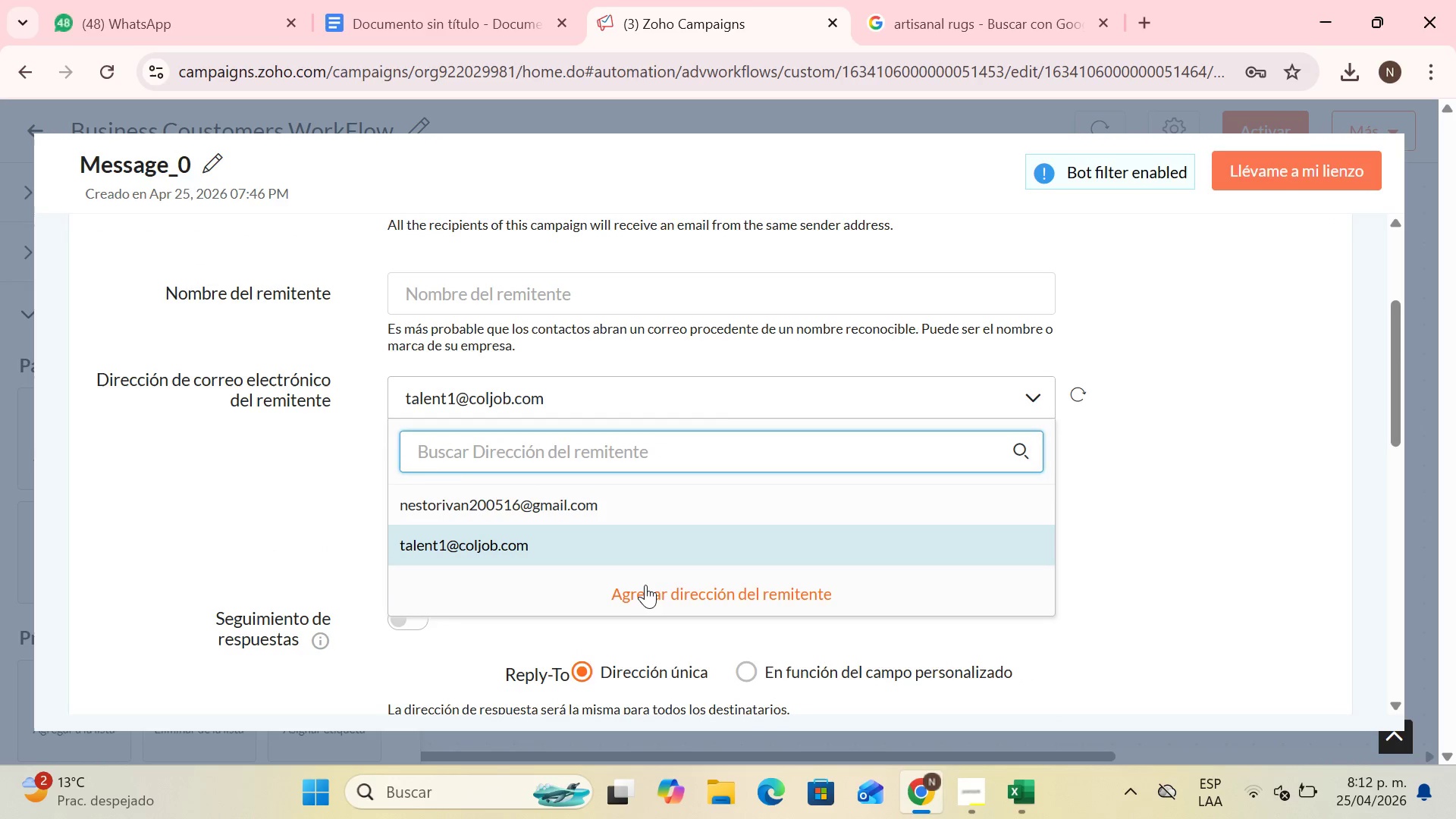 
left_click([646, 585])
 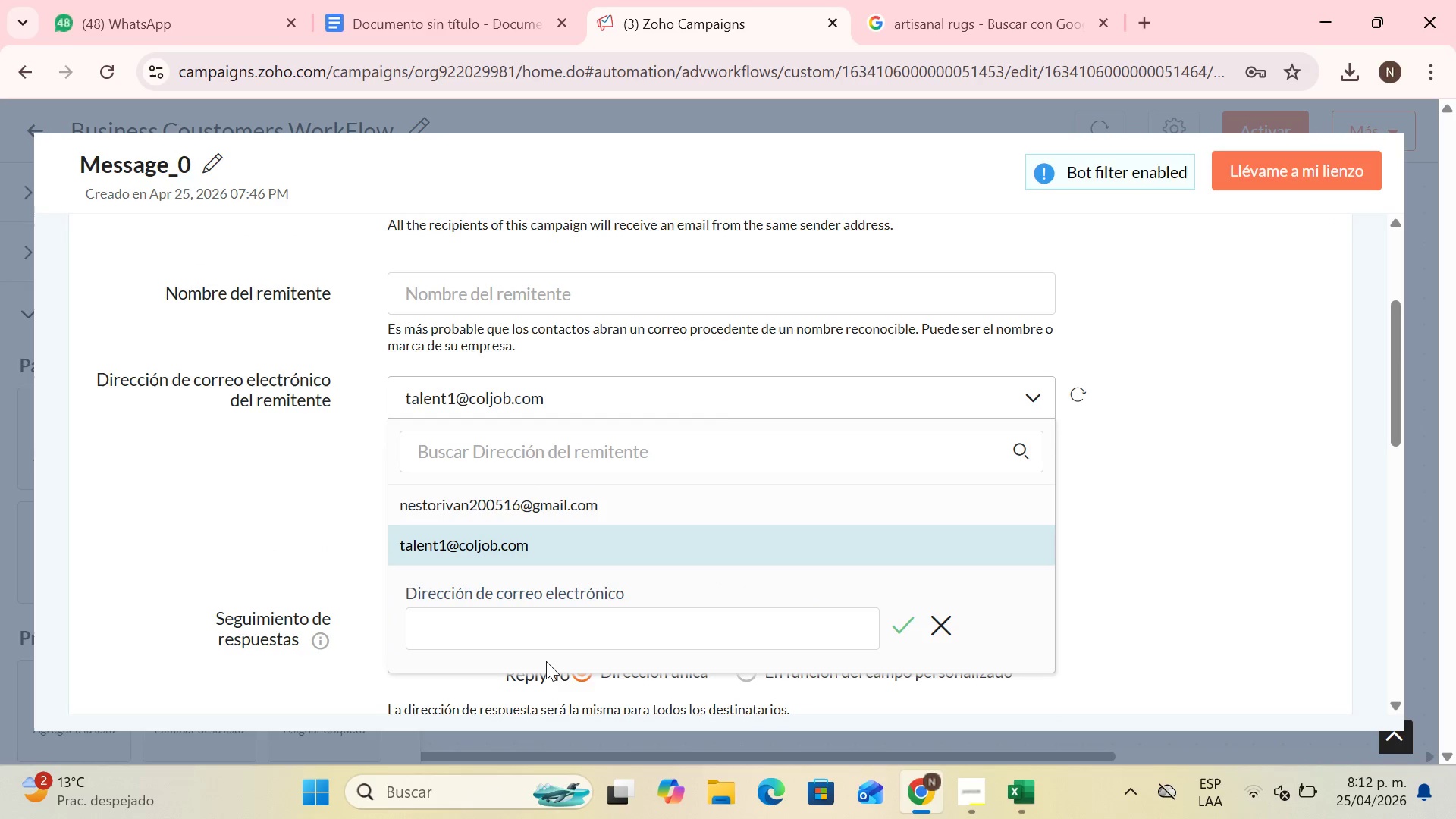 
double_click([549, 649])
 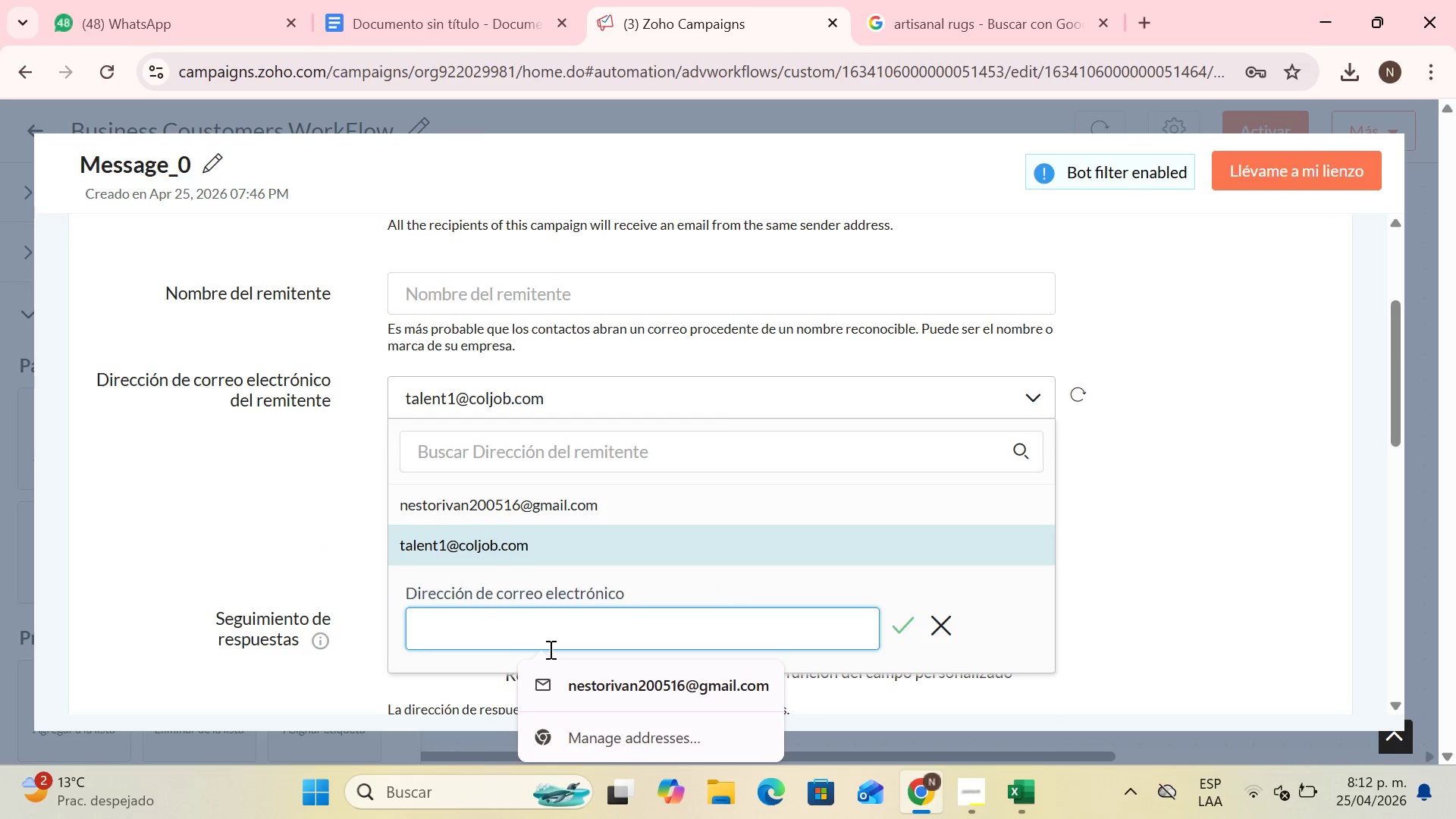 
type(TALEN)
 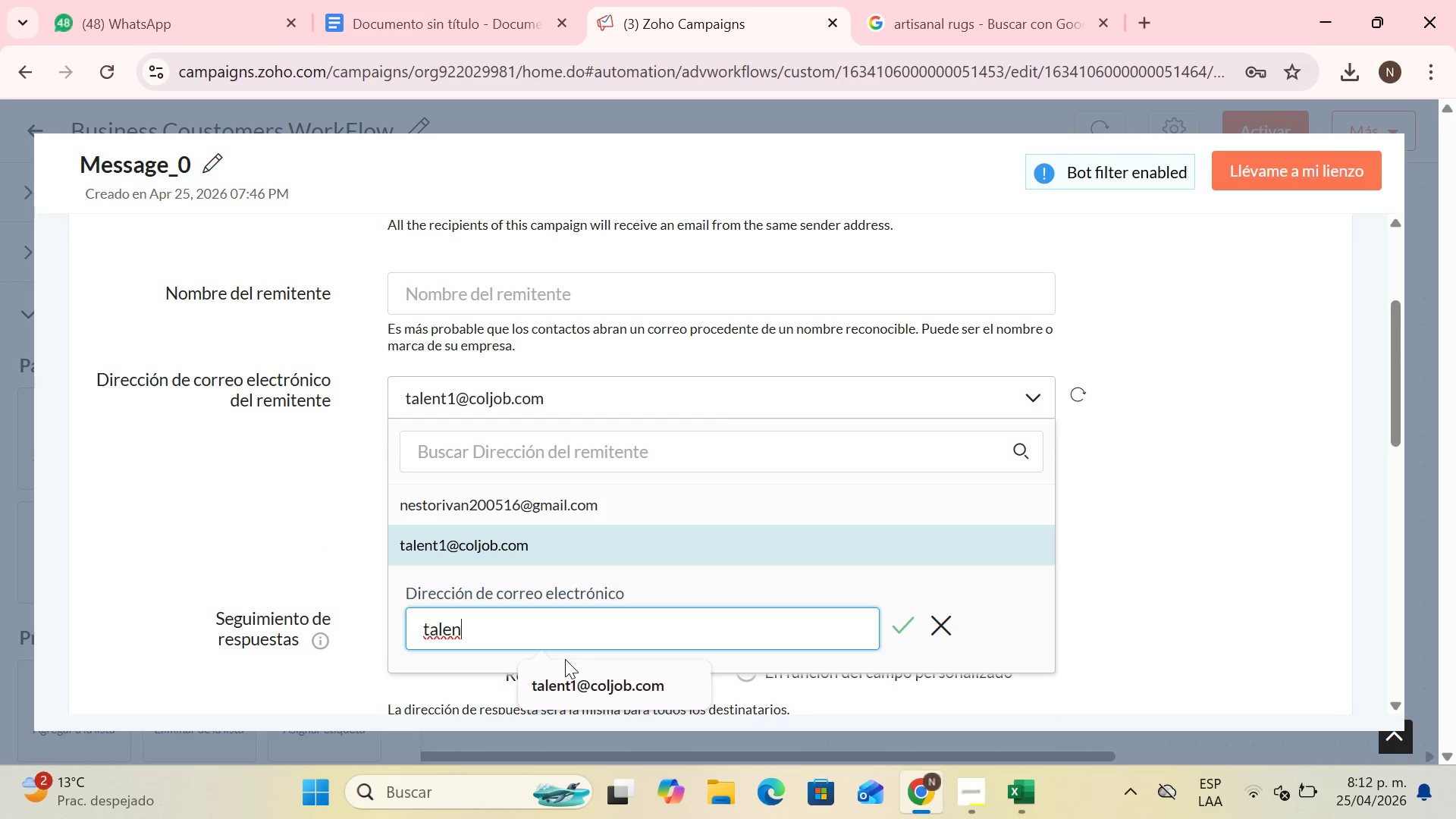 
left_click([576, 673])
 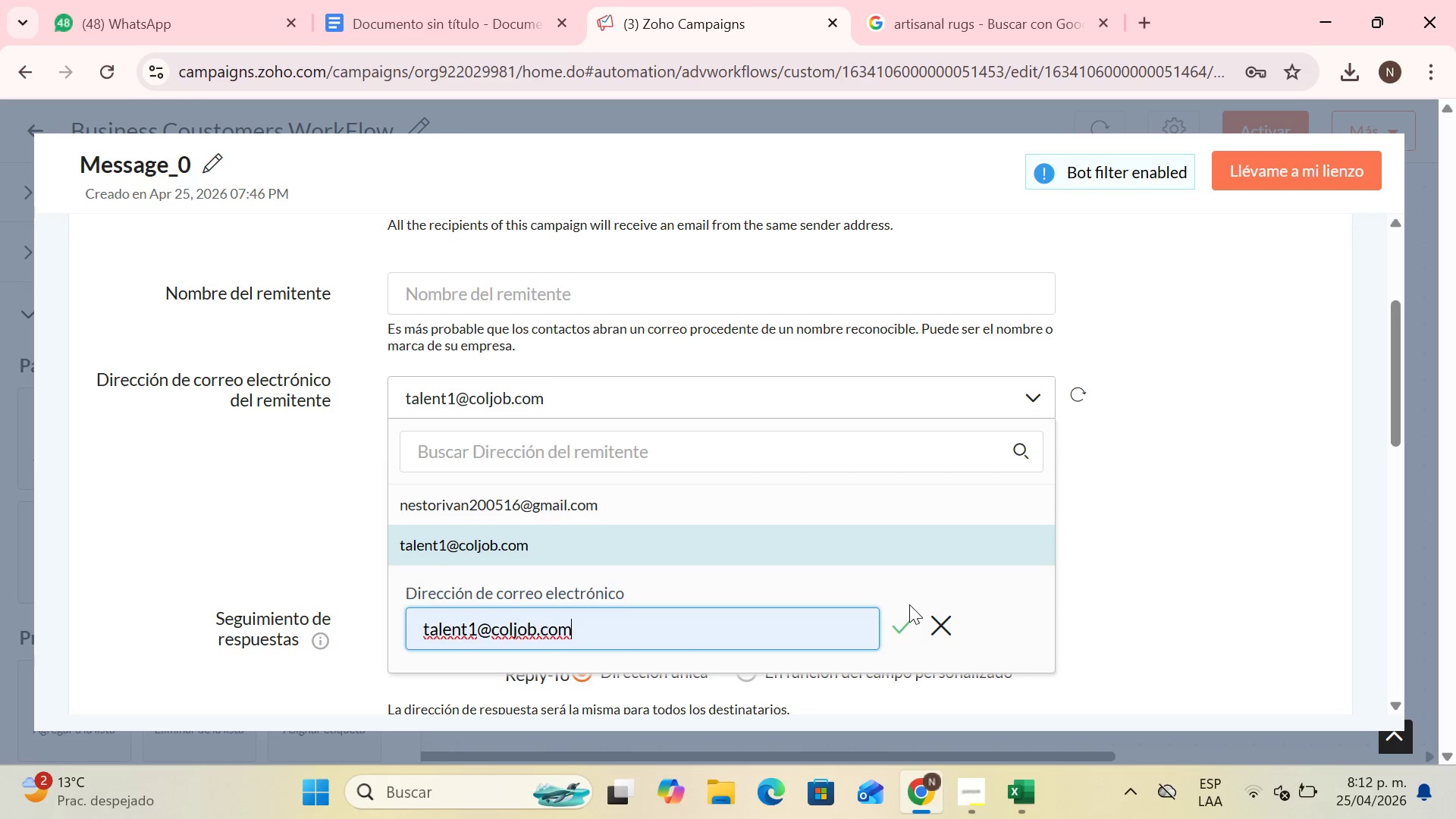 
left_click([909, 619])
 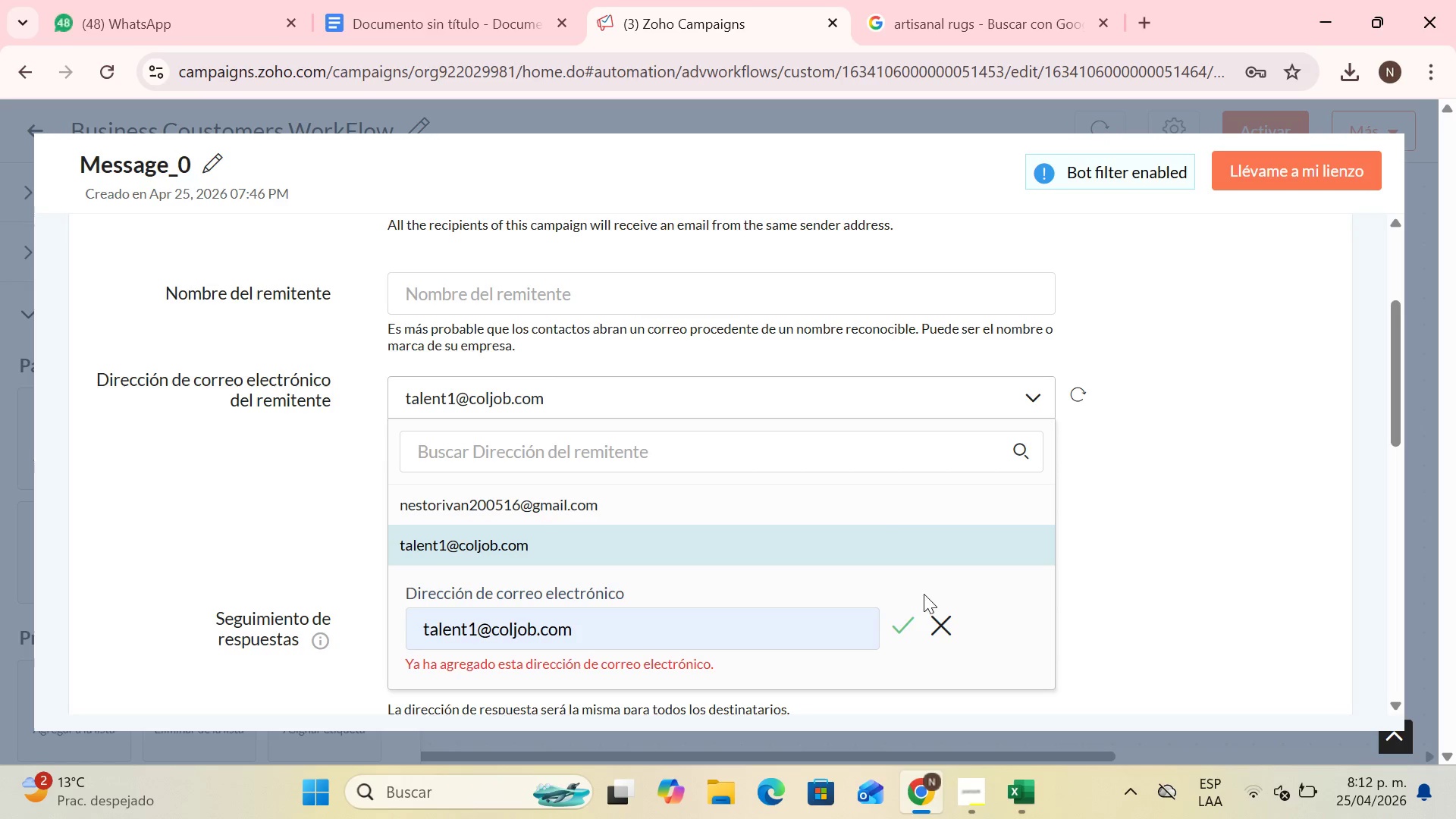 
left_click([878, 524])
 